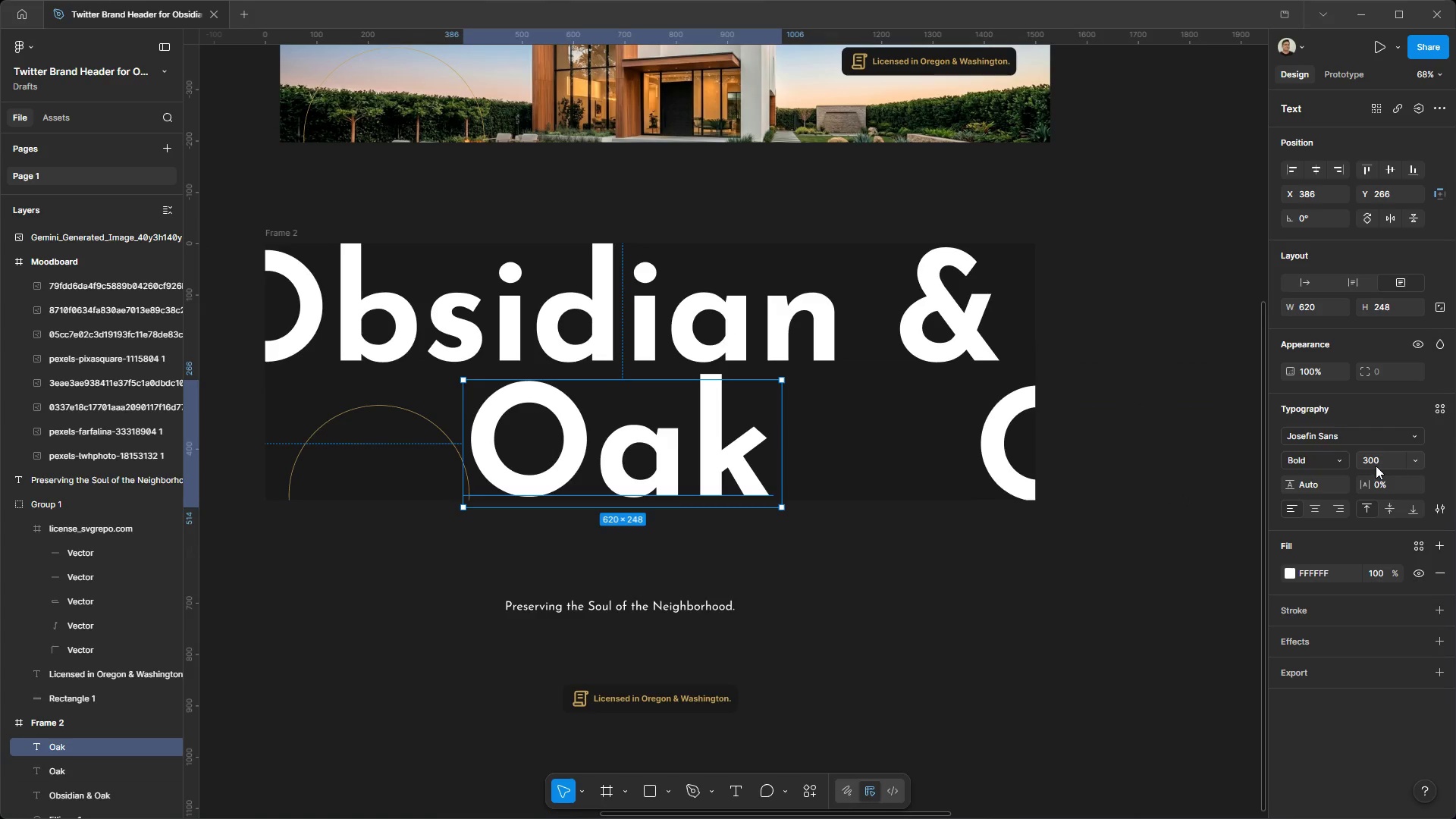 
key(Shift+ShiftLeft)
 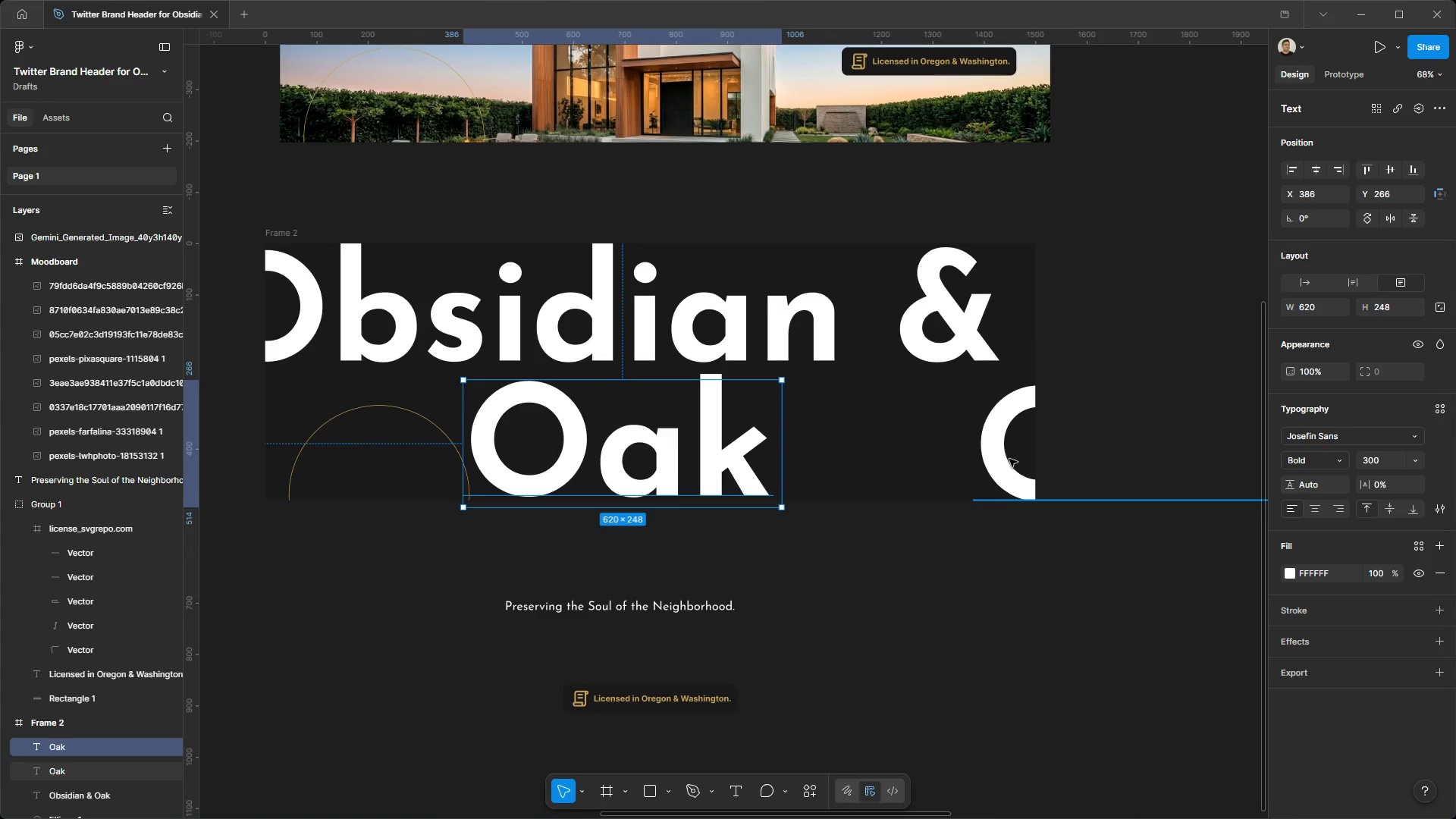 
hold_key(key=ShiftLeft, duration=0.44)
left_click([1009, 459])
 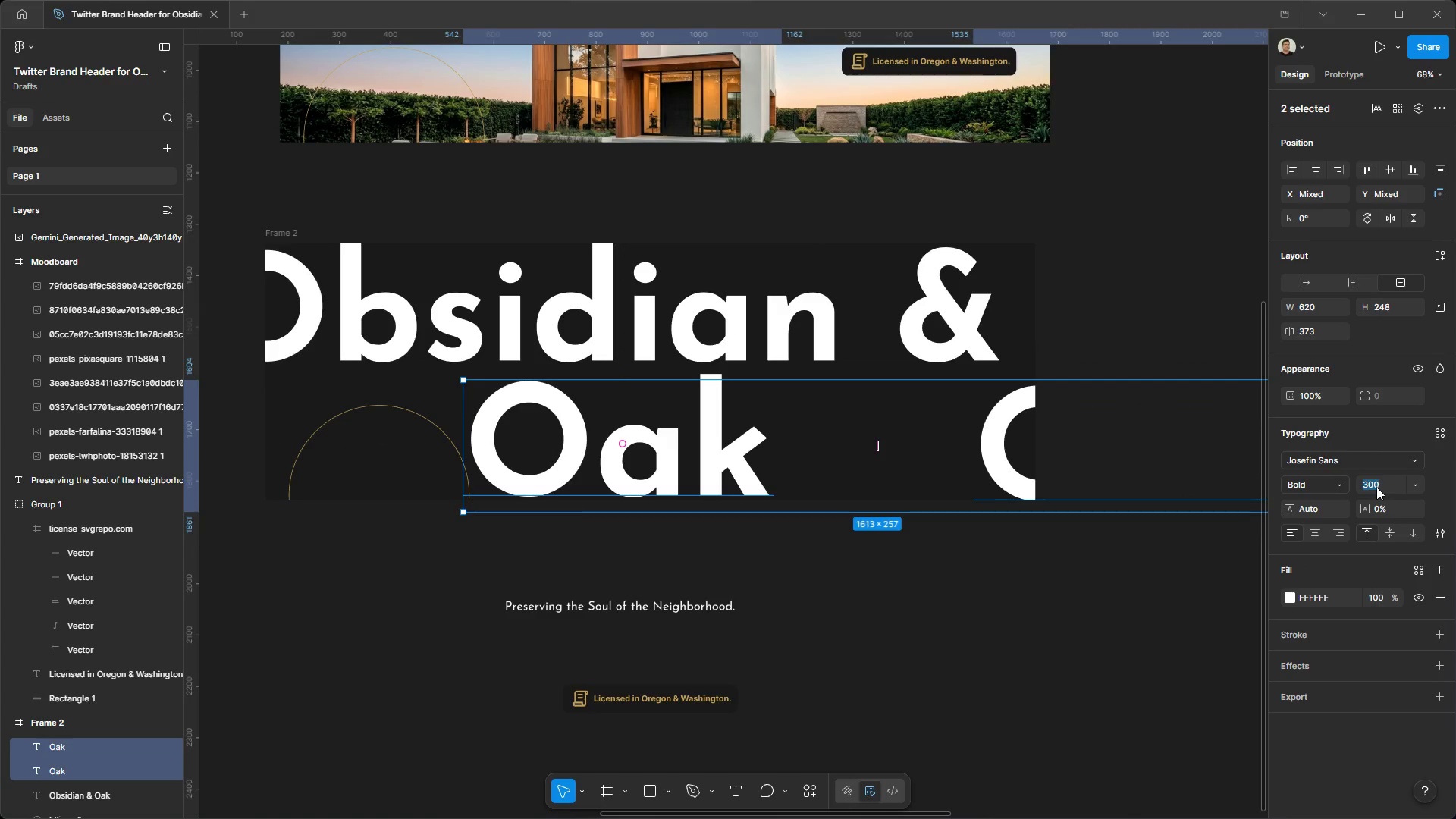 
type(289)
 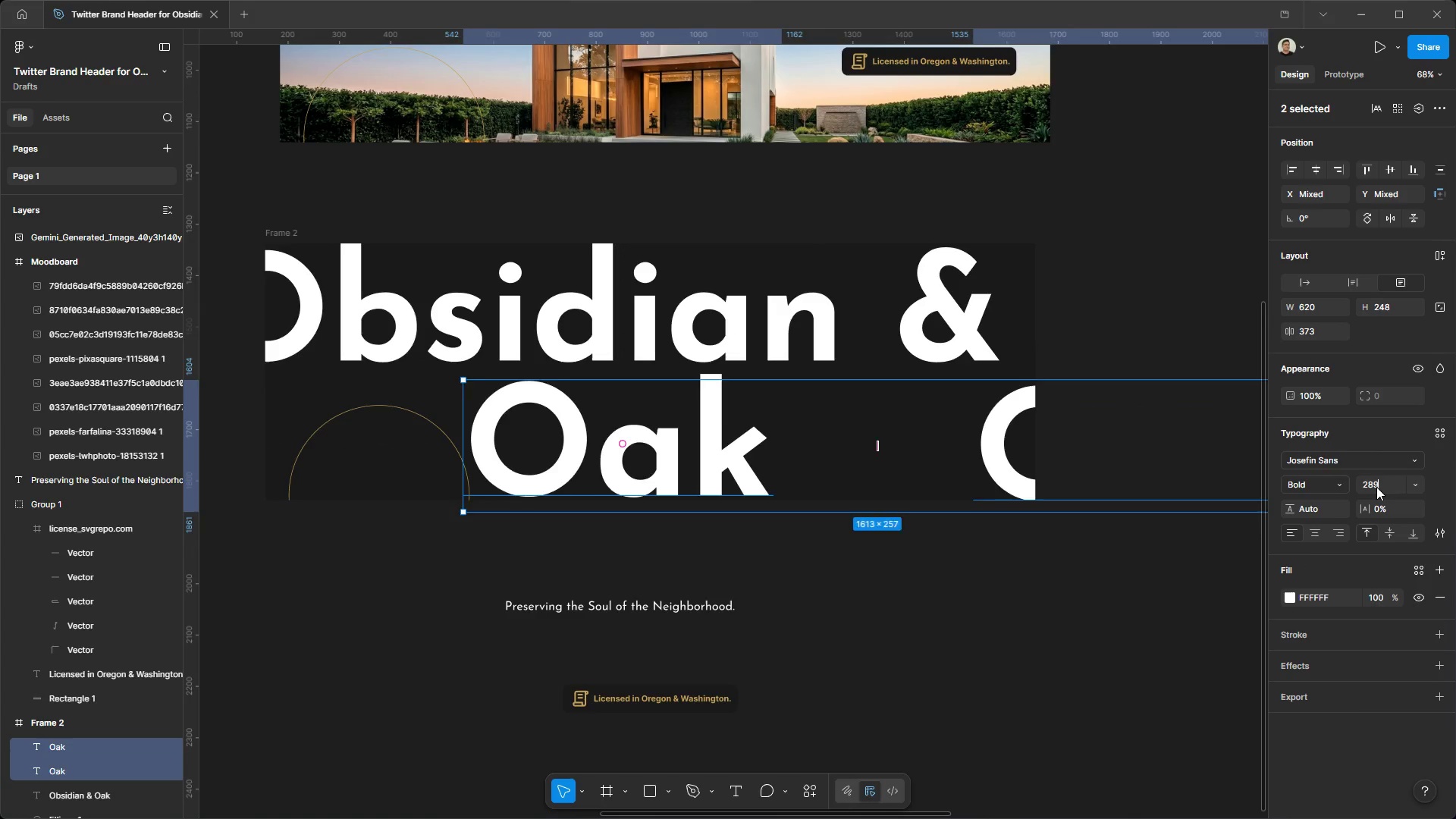 
key(Enter)
 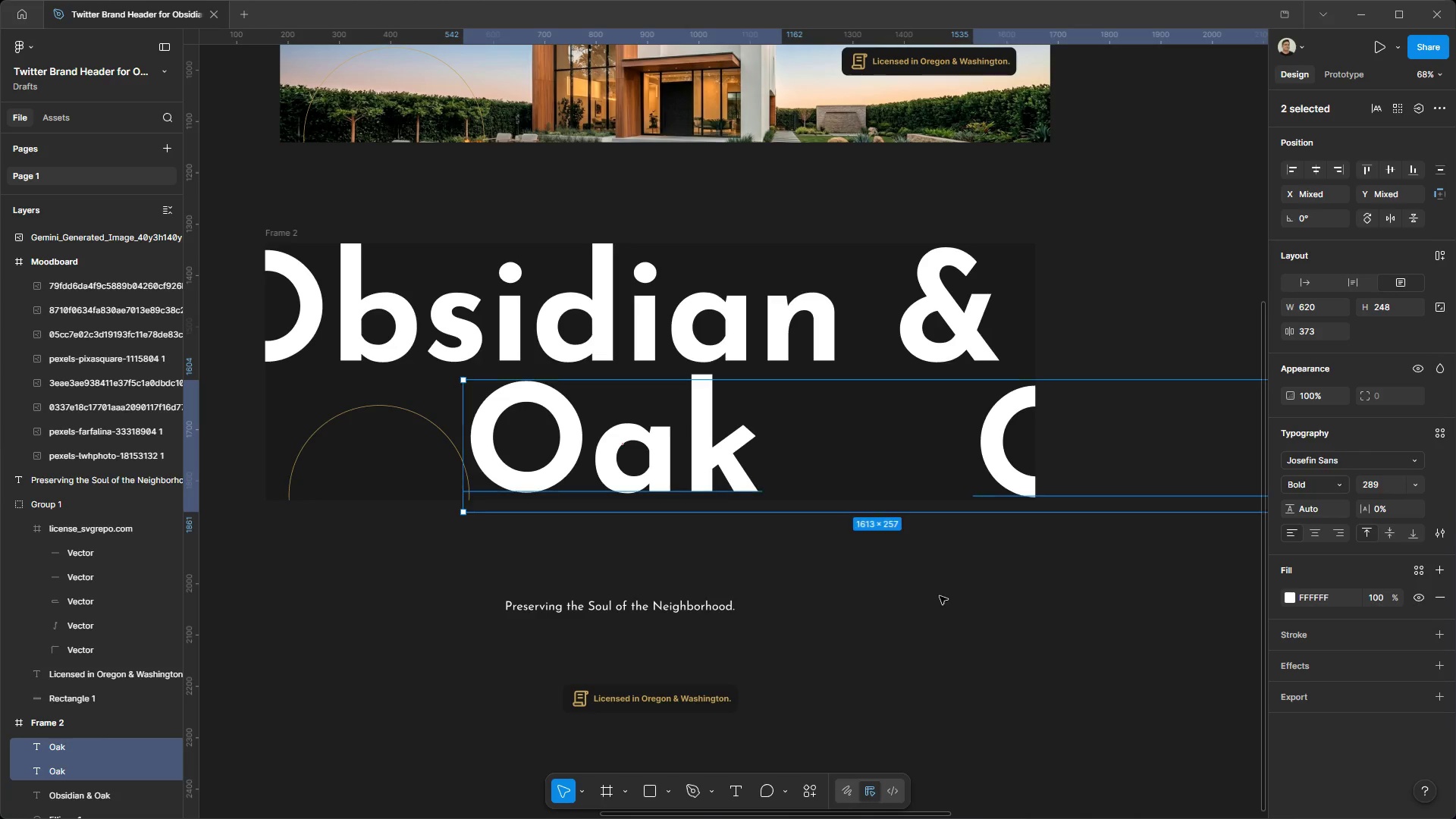 
left_click([943, 591])
 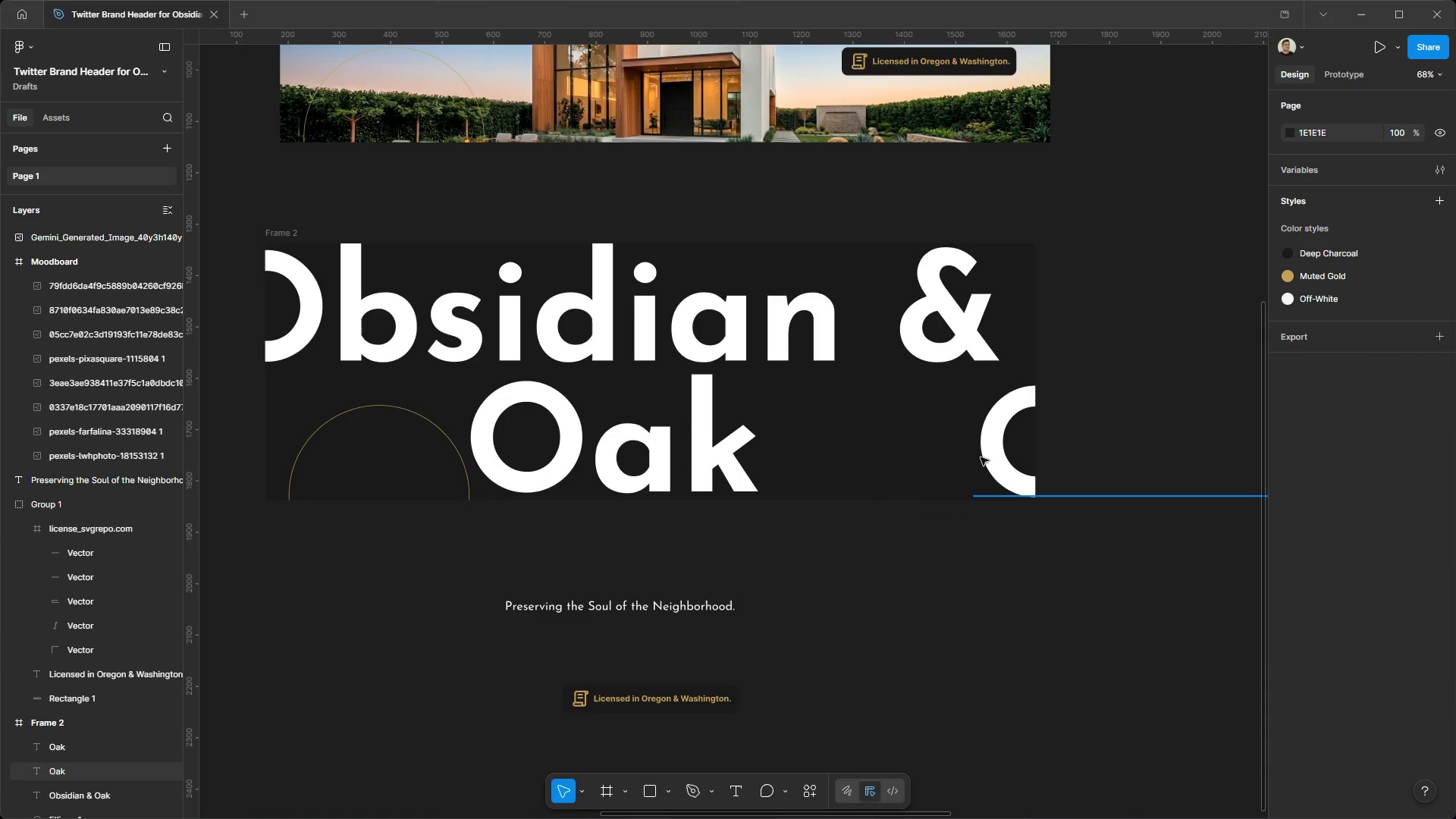 
left_click_drag(start_coordinate=[996, 445], to_coordinate=[1000, 442])
 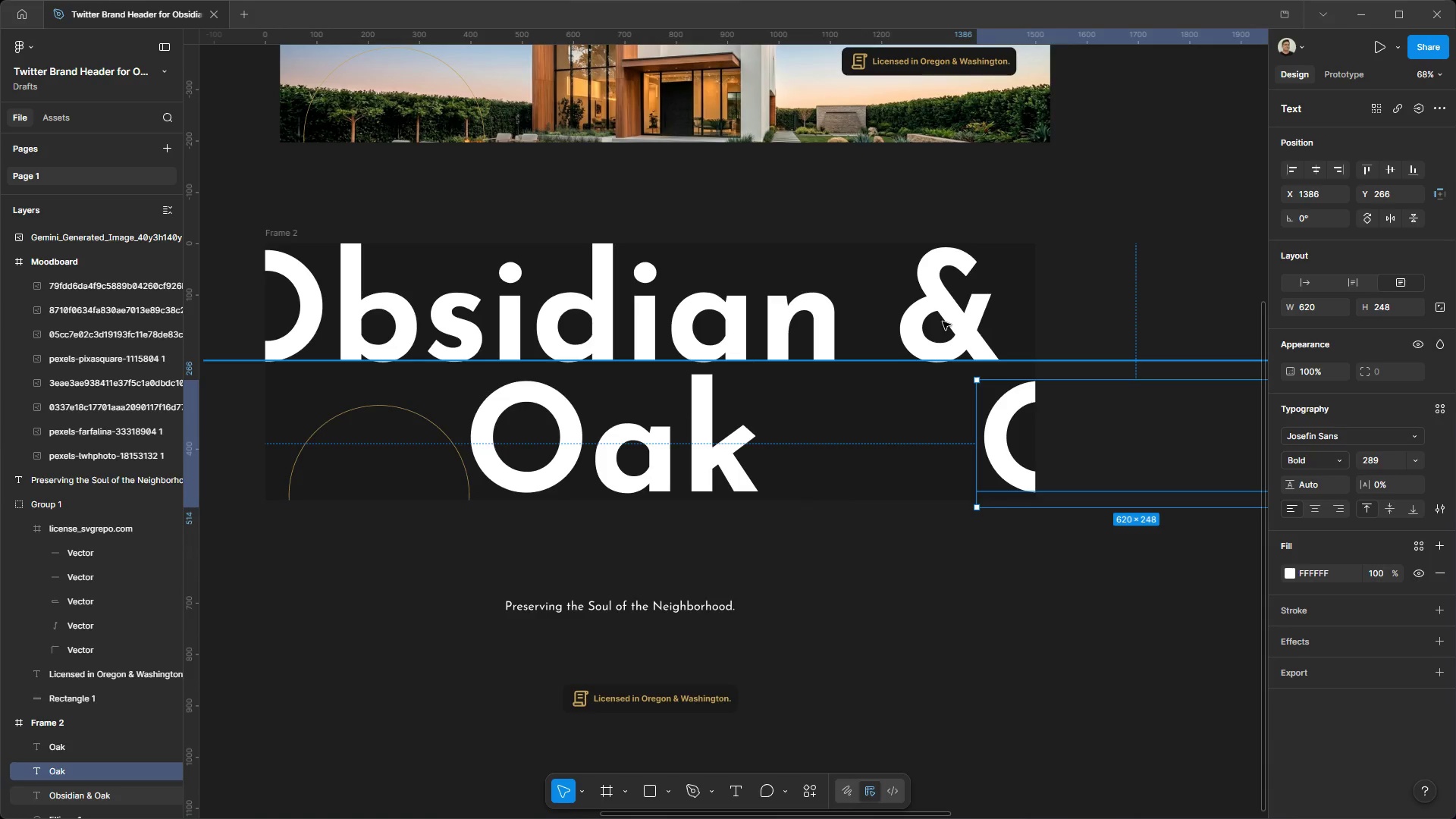 
left_click_drag(start_coordinate=[947, 322], to_coordinate=[946, 327])
 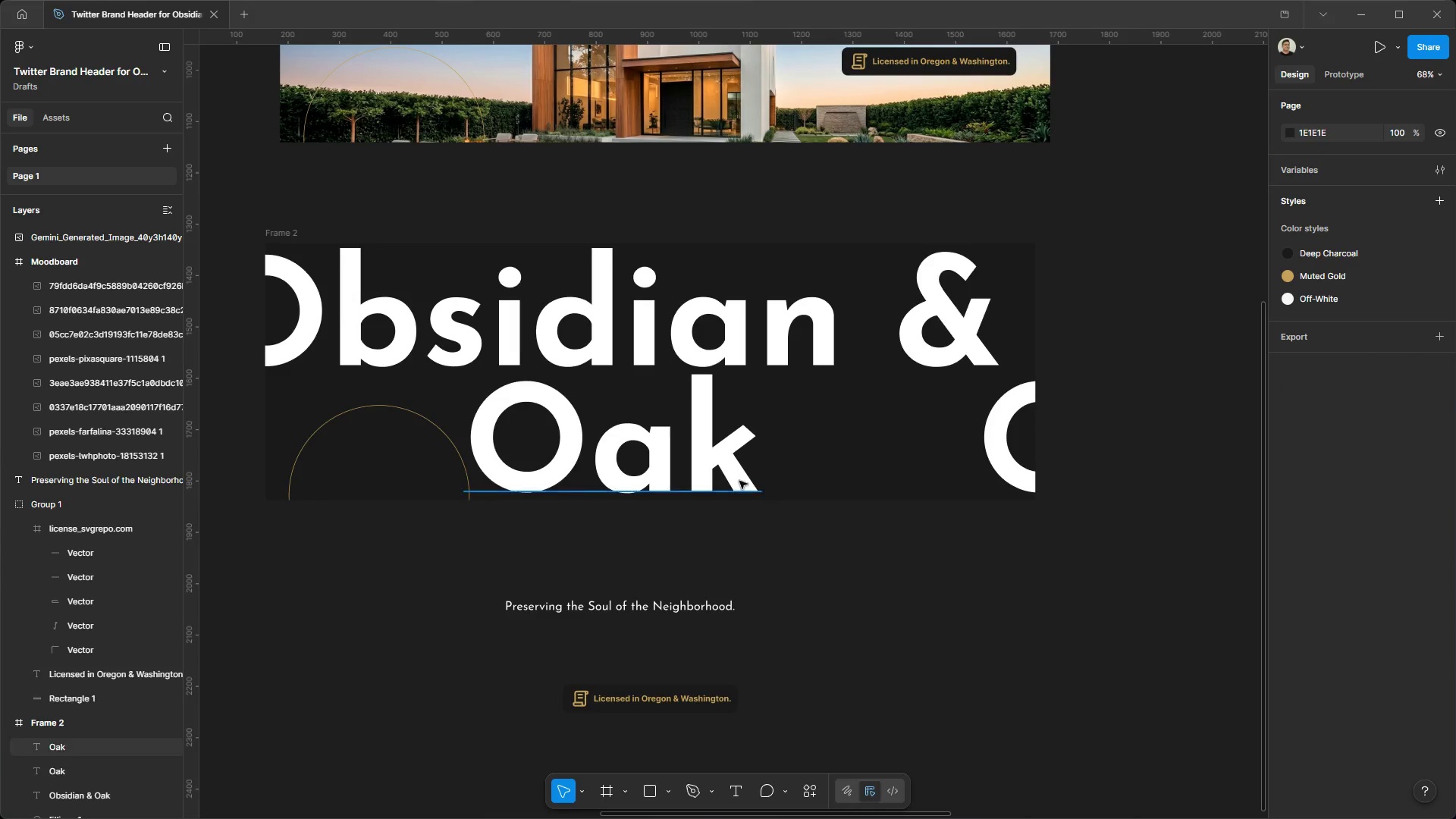 
left_click_drag(start_coordinate=[717, 469], to_coordinate=[749, 467])
 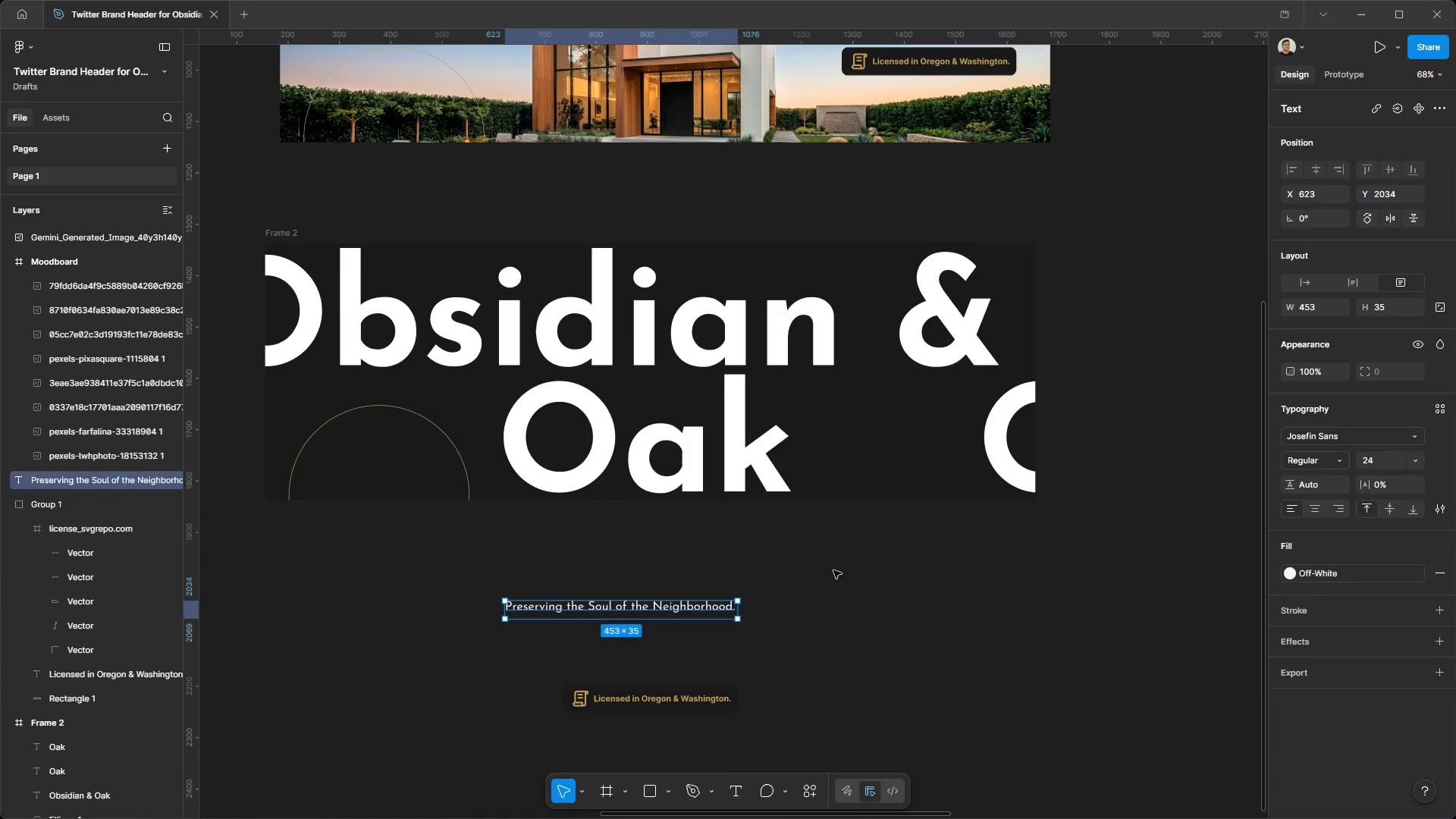 
left_click_drag(start_coordinate=[705, 601], to_coordinate=[877, 275])
 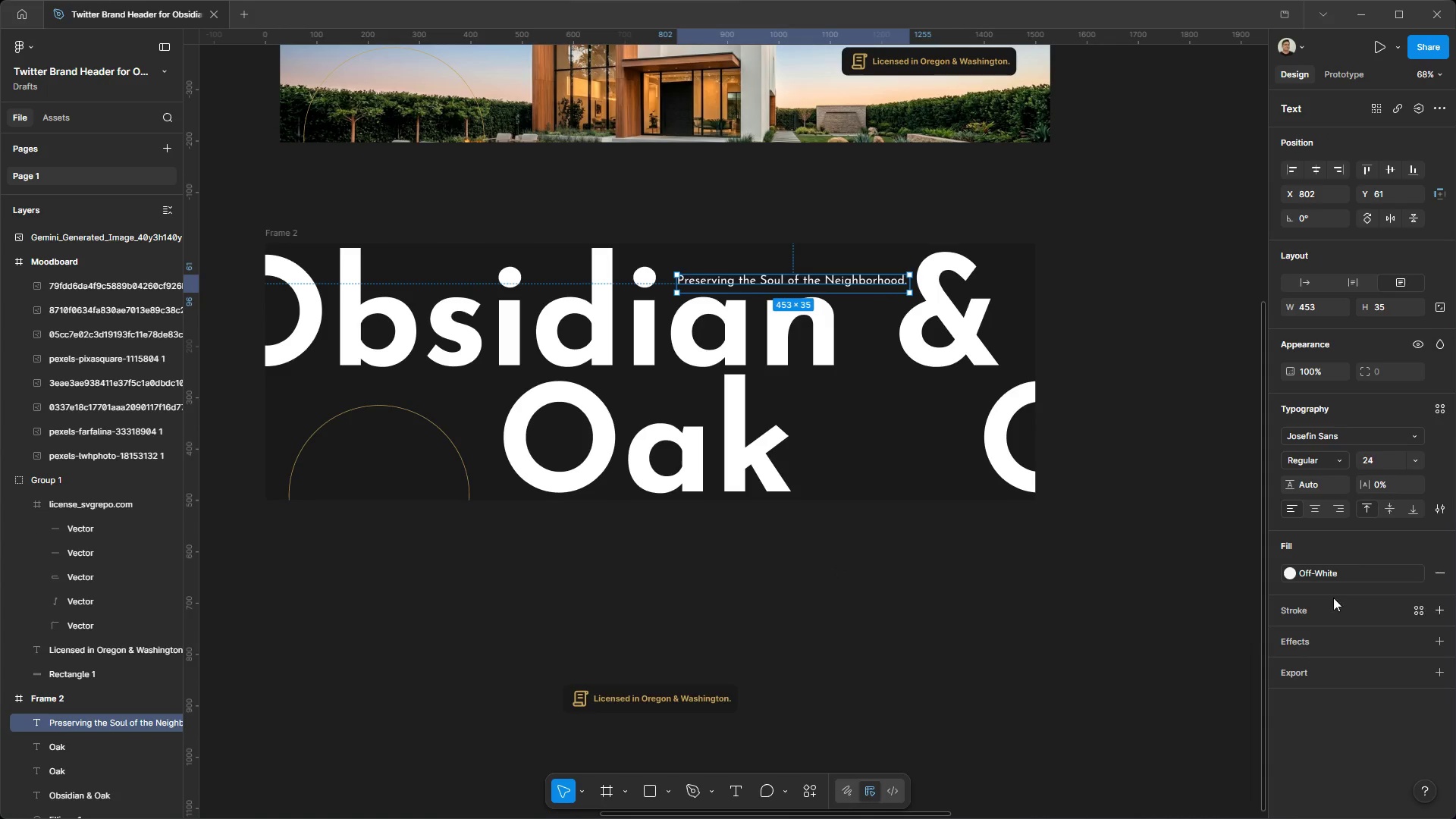 
mouse_move([1335, 468])
 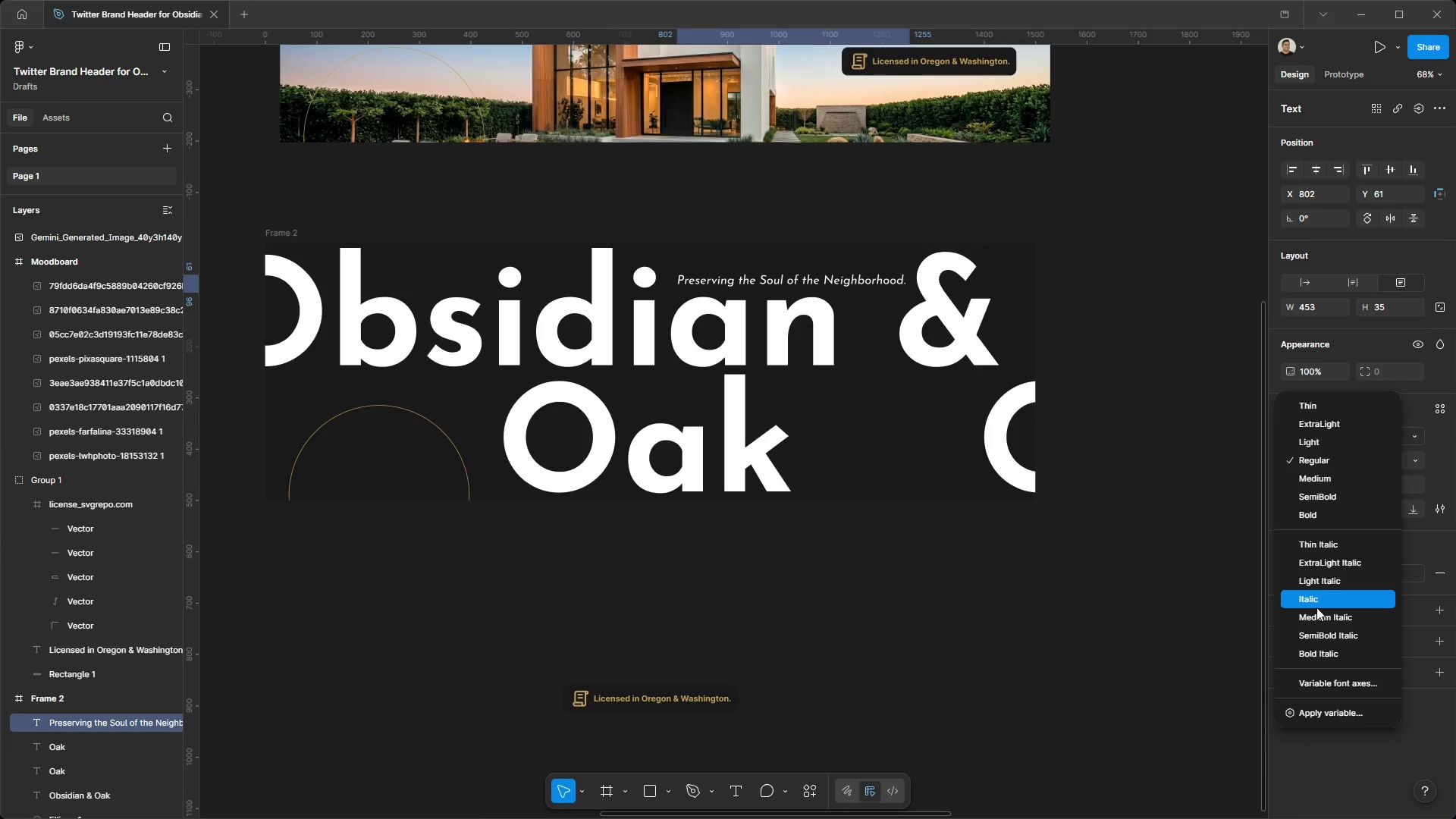 
wait(6.59)
 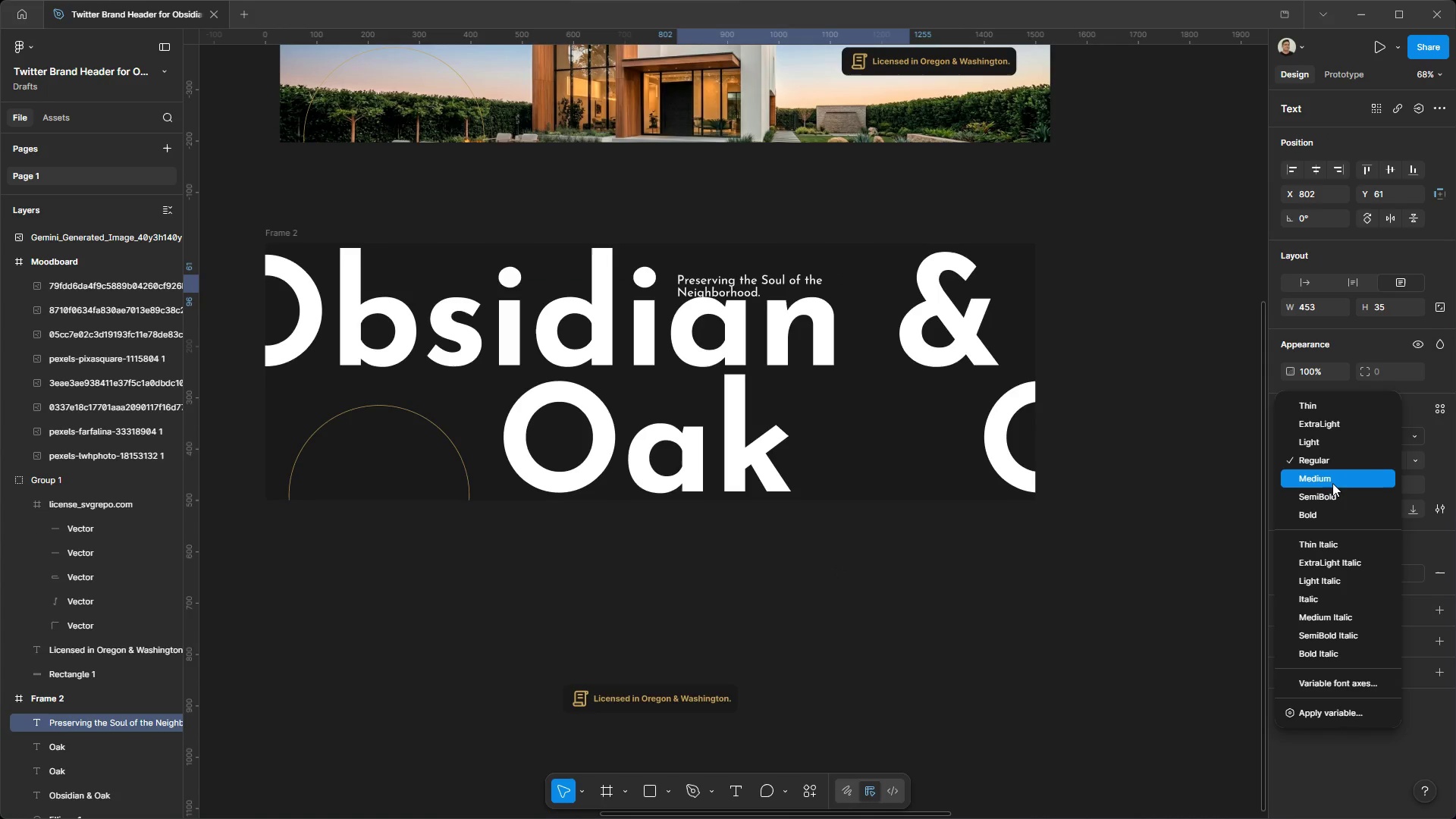 
left_click([1316, 607])
 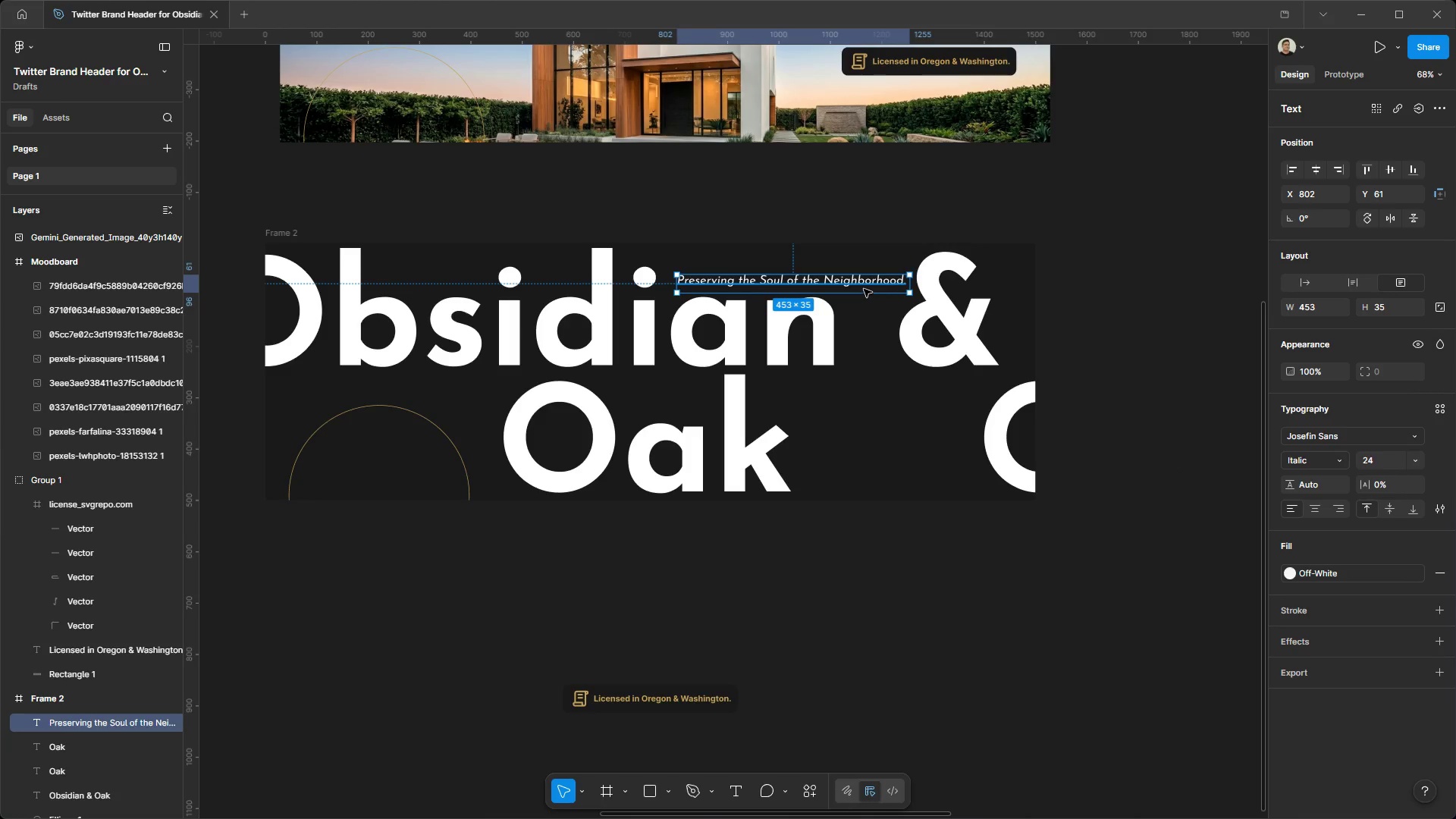 
left_click_drag(start_coordinate=[862, 282], to_coordinate=[855, 281])
 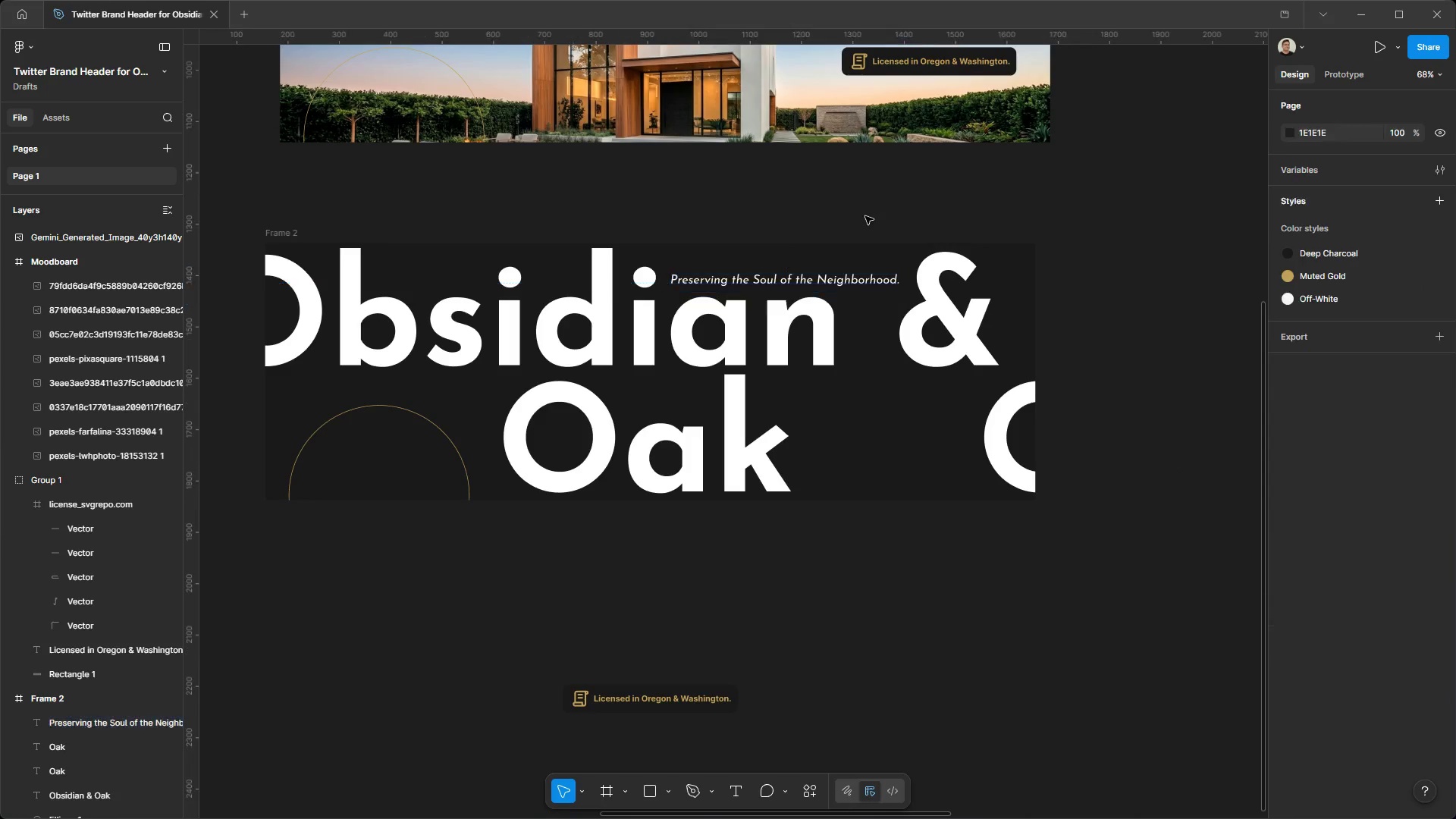 
hold_key(key=ControlLeft, duration=1.3)
hold_key(key=AltLeft, duration=1.24)
scroll: coordinate [865, 203], scroll_direction: down, amount: 1.0
 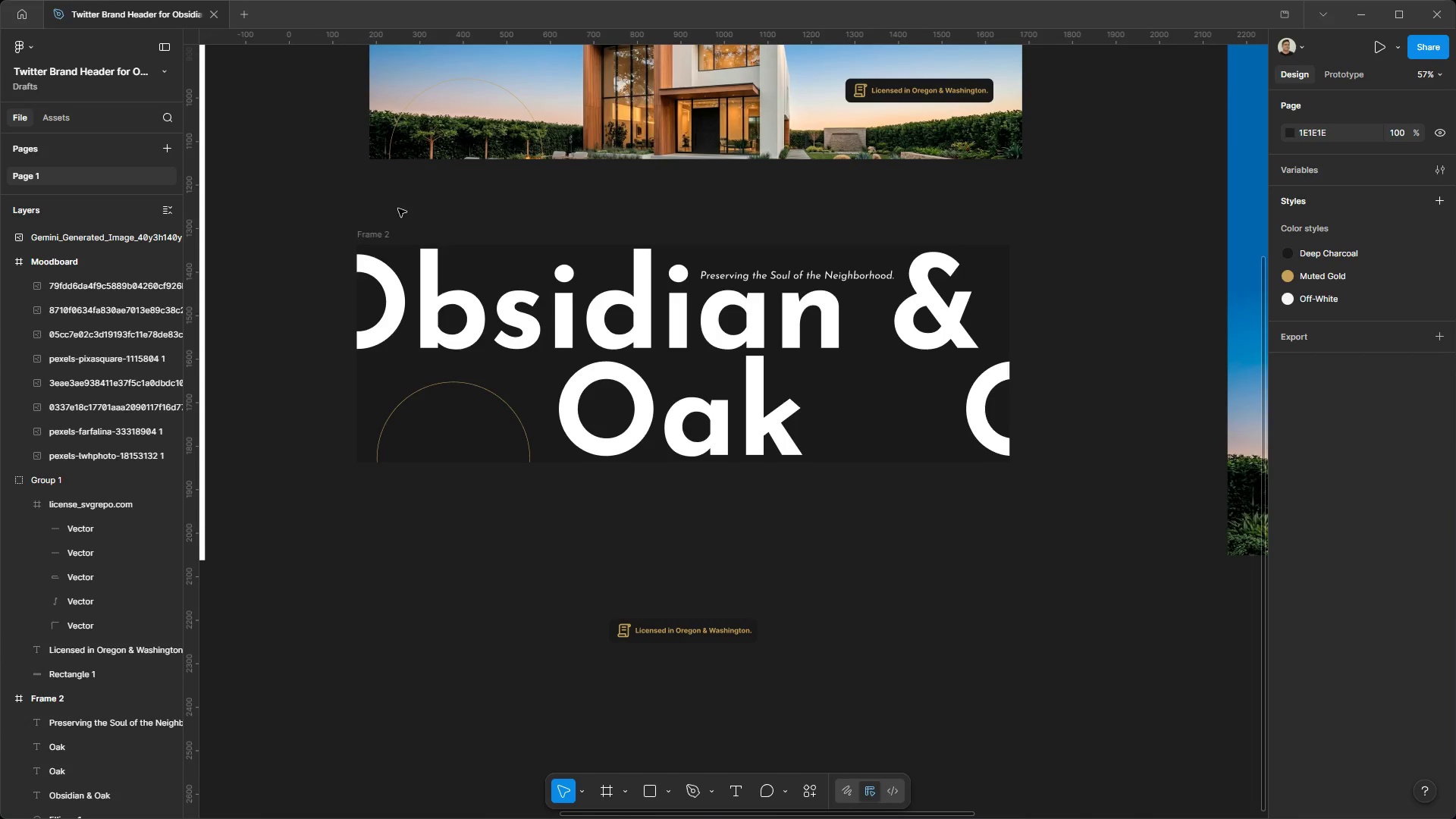 
left_click_drag(start_coordinate=[379, 231], to_coordinate=[394, 215])
 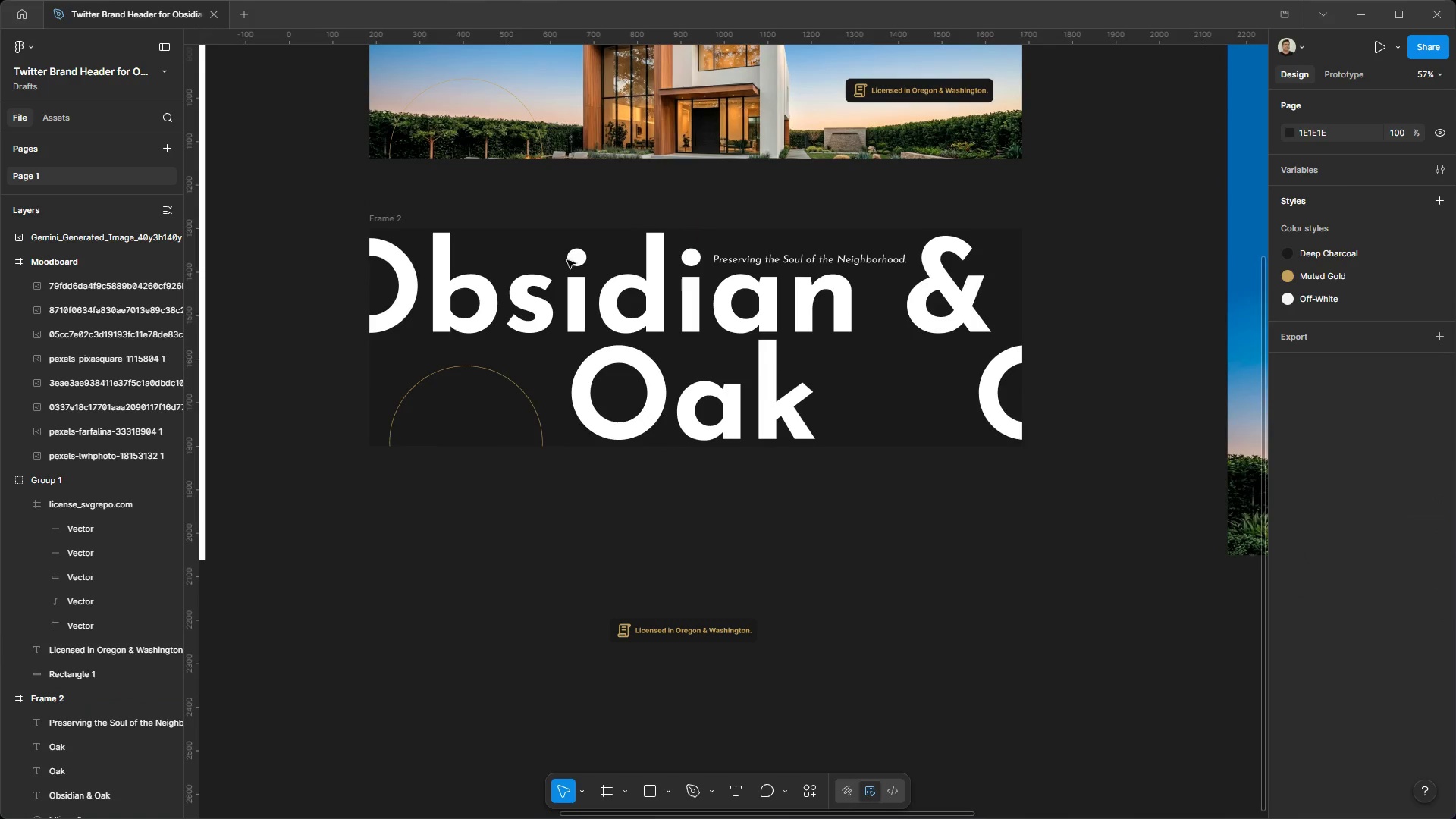 
hold_key(key=AltLeft, duration=1.14)
hold_key(key=ControlLeft, duration=1.22)
scroll: coordinate [739, 565], scroll_direction: down, amount: 1.0
 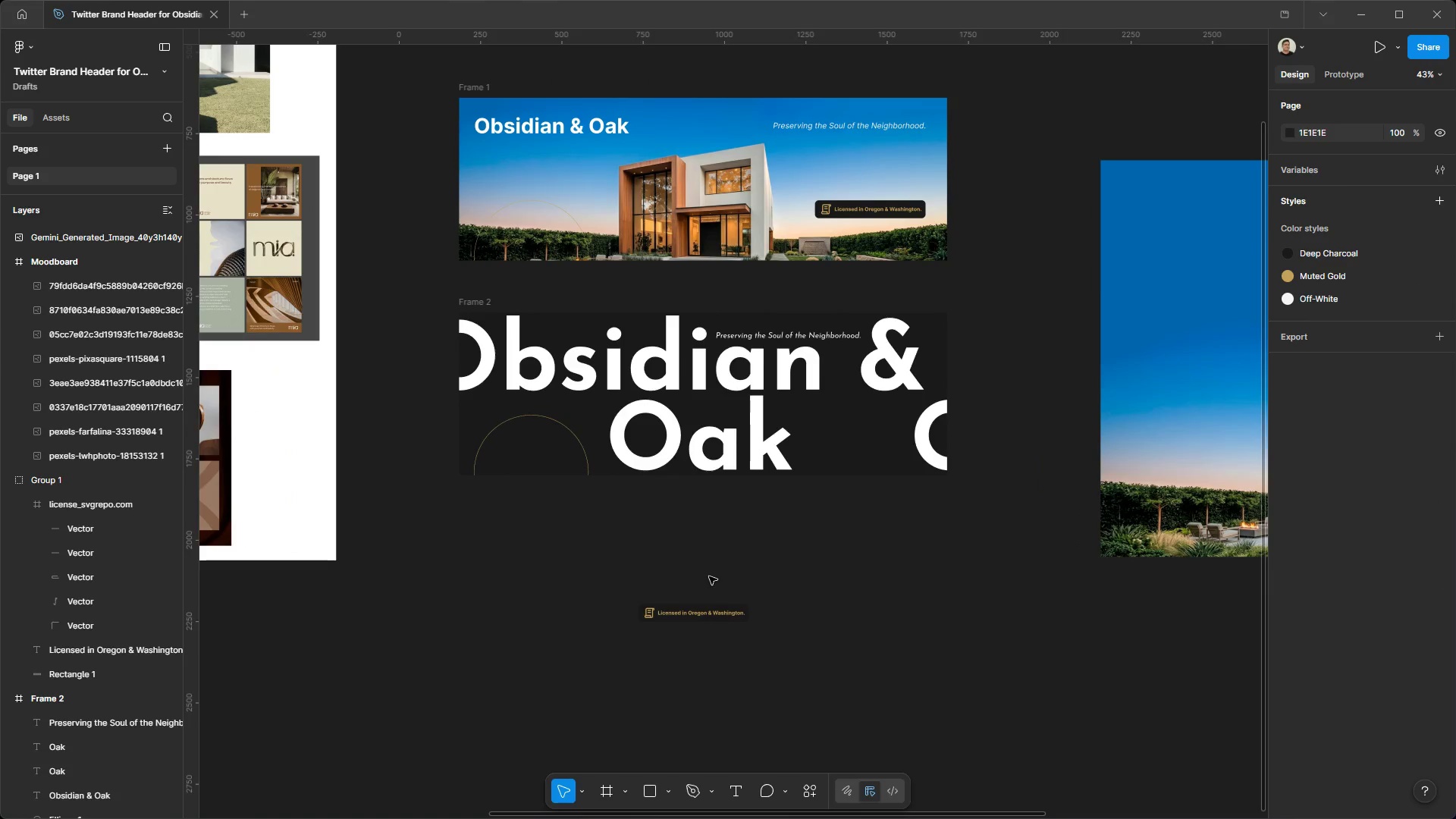 
left_click_drag(start_coordinate=[660, 577], to_coordinate=[808, 664])
 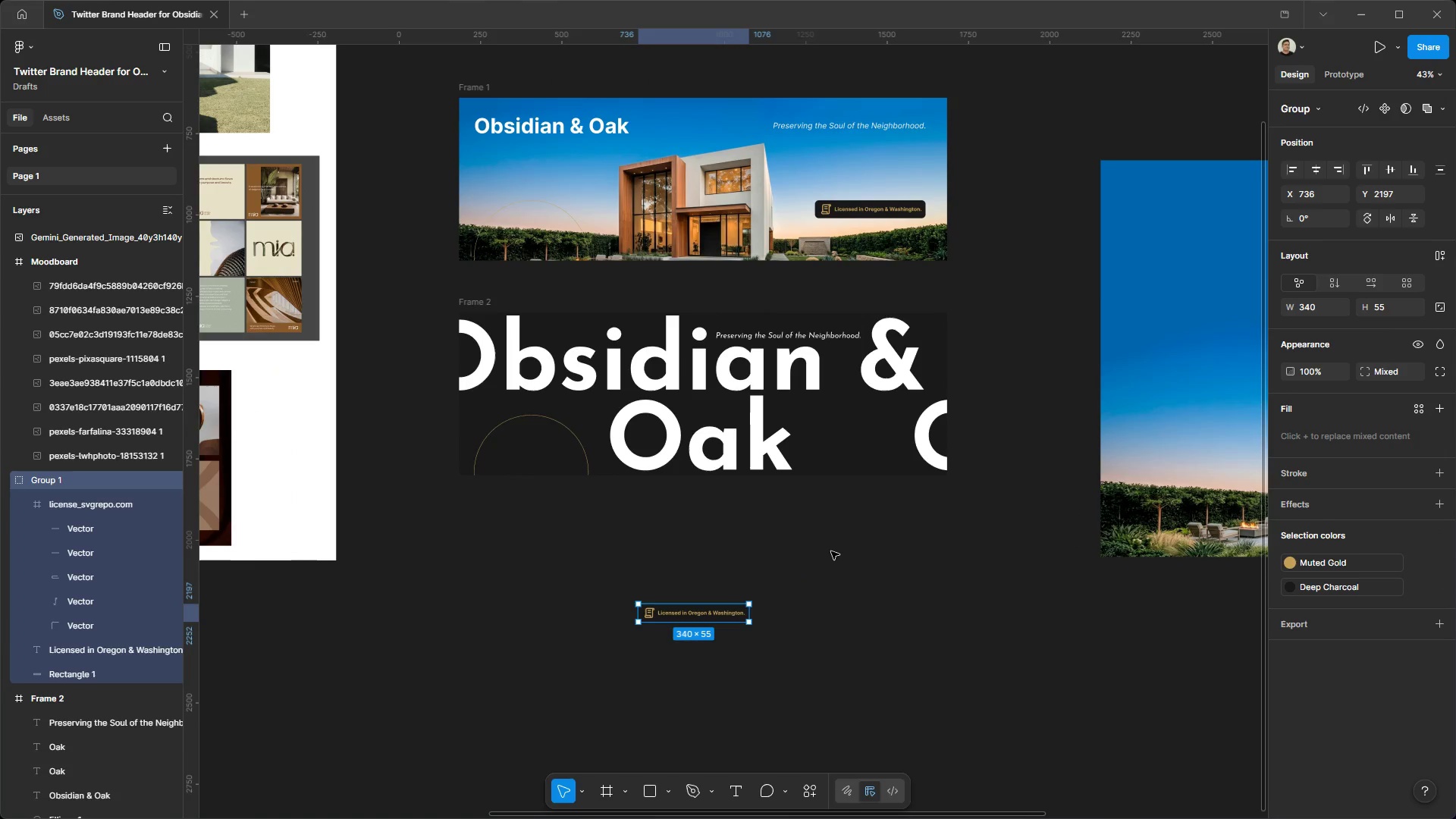 
hold_key(key=AltLeft, duration=0.5)
hold_key(key=ControlLeft, duration=0.53)
scroll: coordinate [827, 553], scroll_direction: up, amount: 5.0
 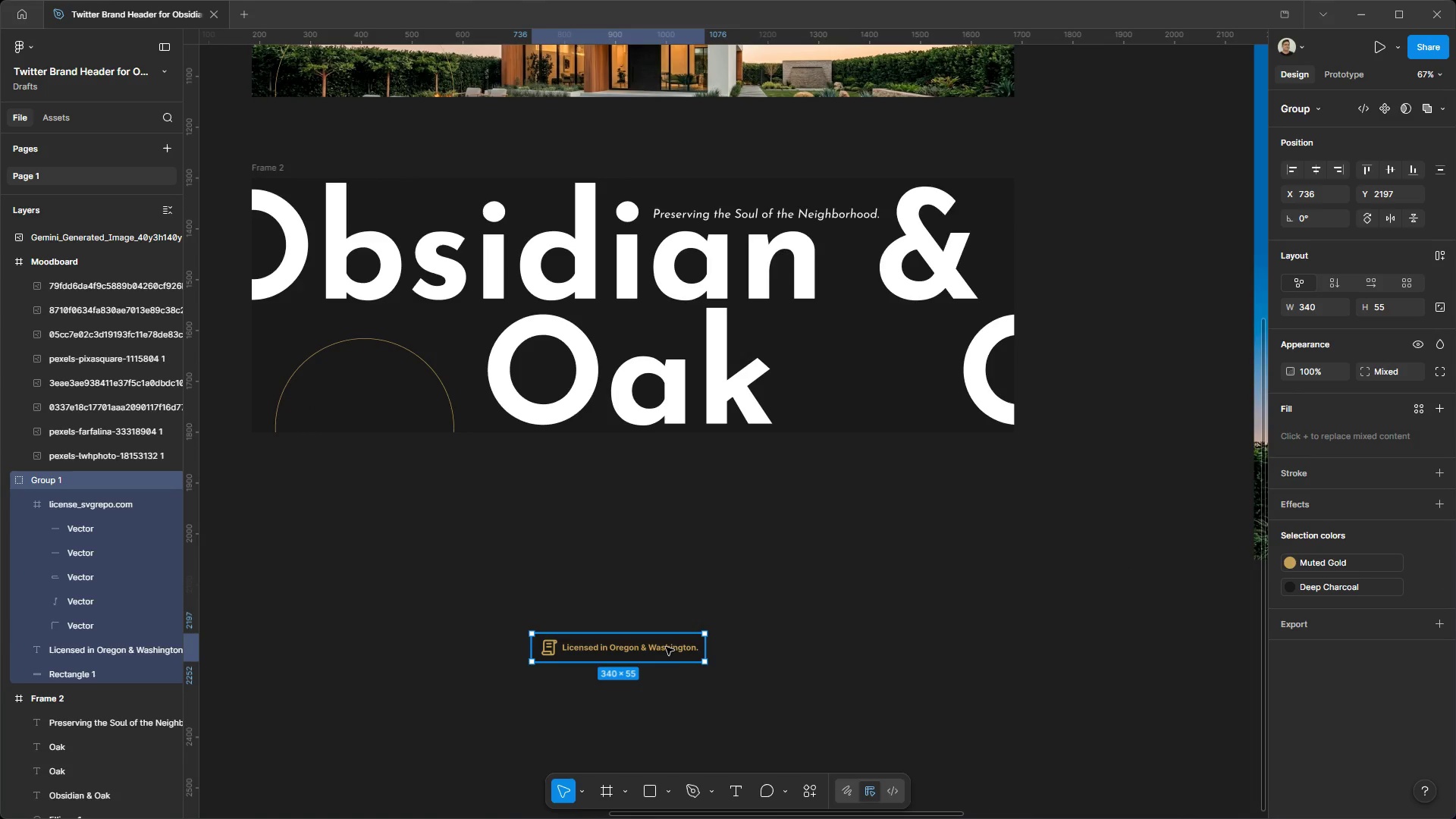 
left_click_drag(start_coordinate=[664, 648], to_coordinate=[876, 330])
 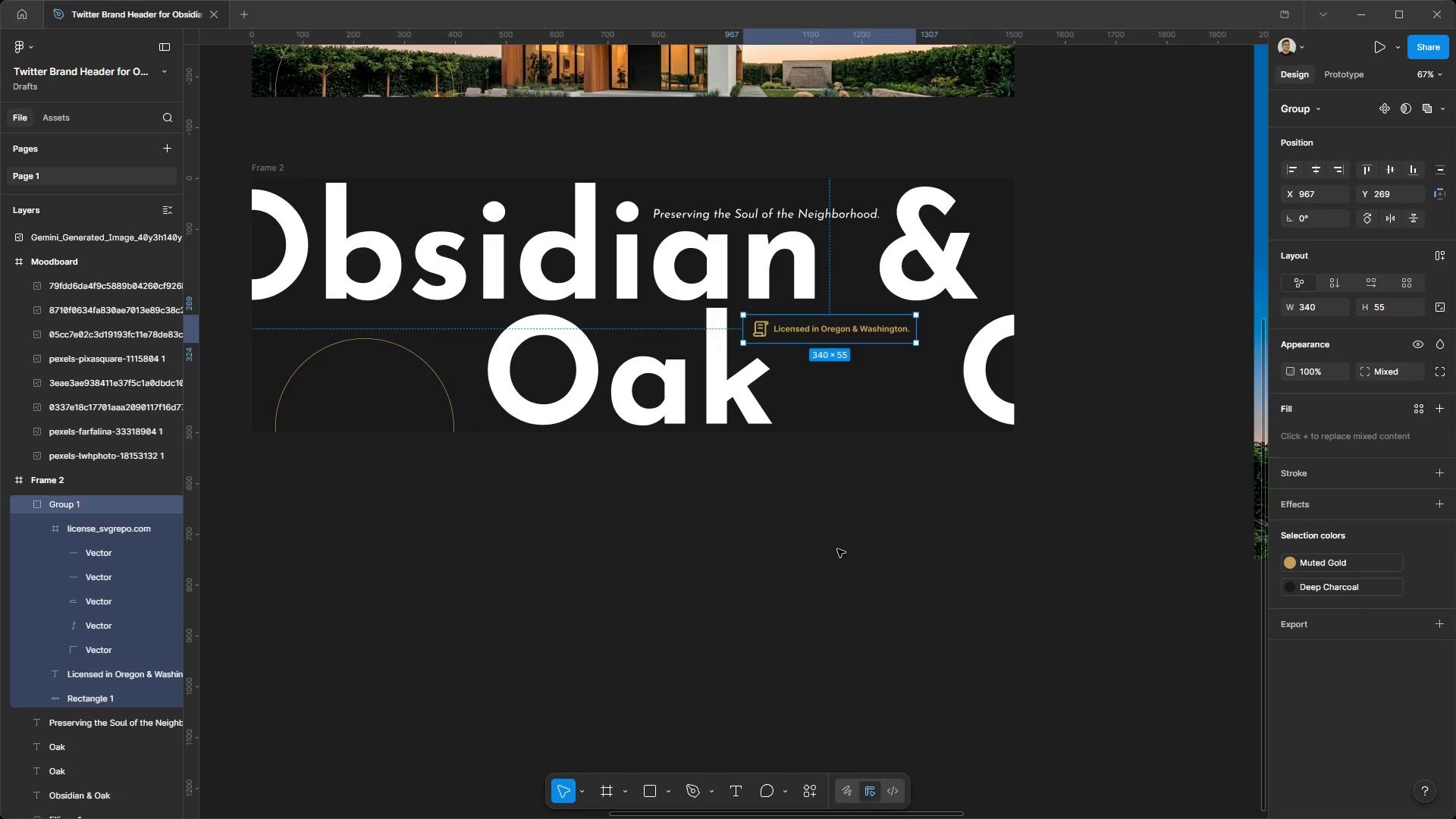 
left_click([837, 549])
 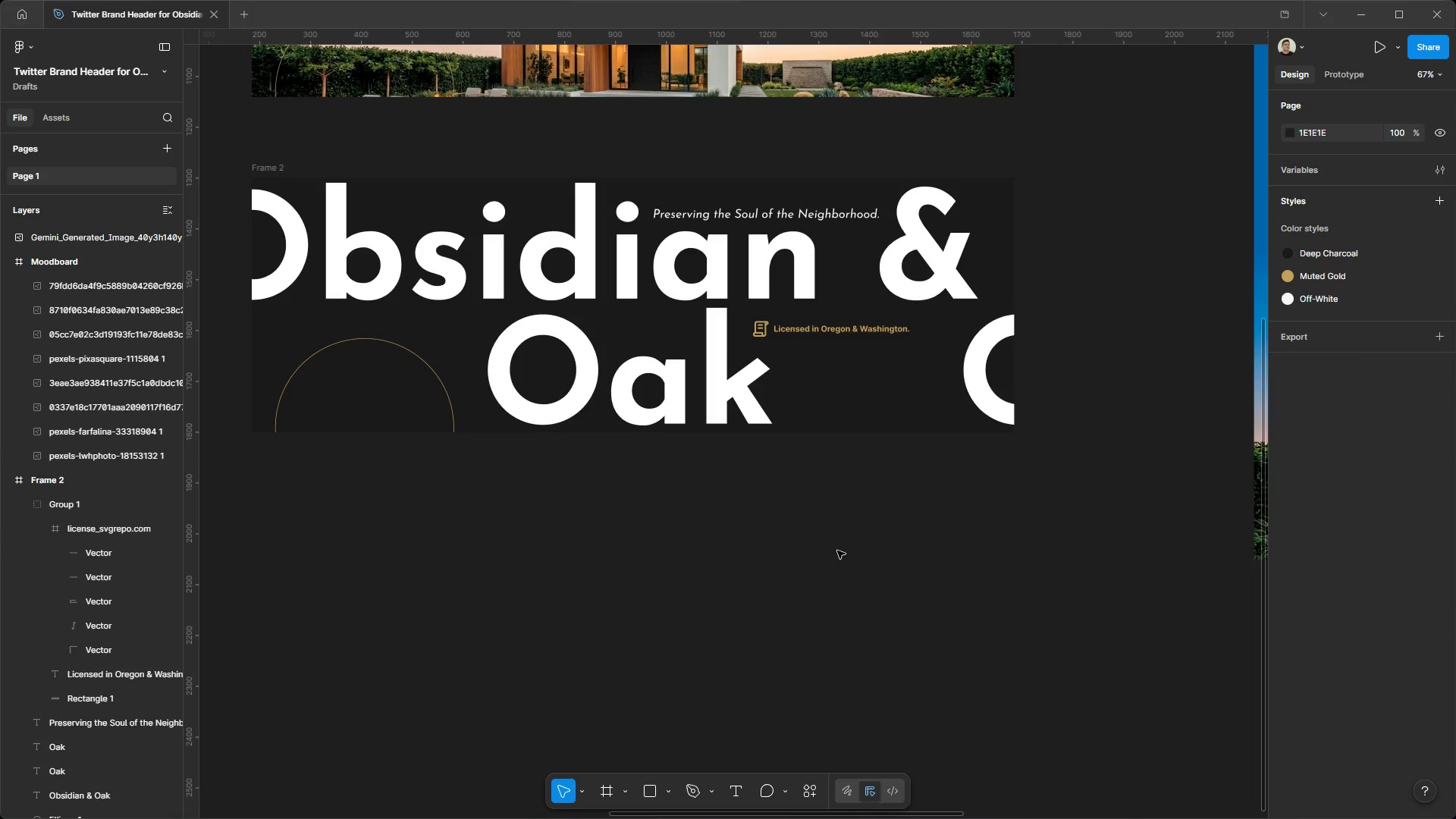 
wait(8.16)
 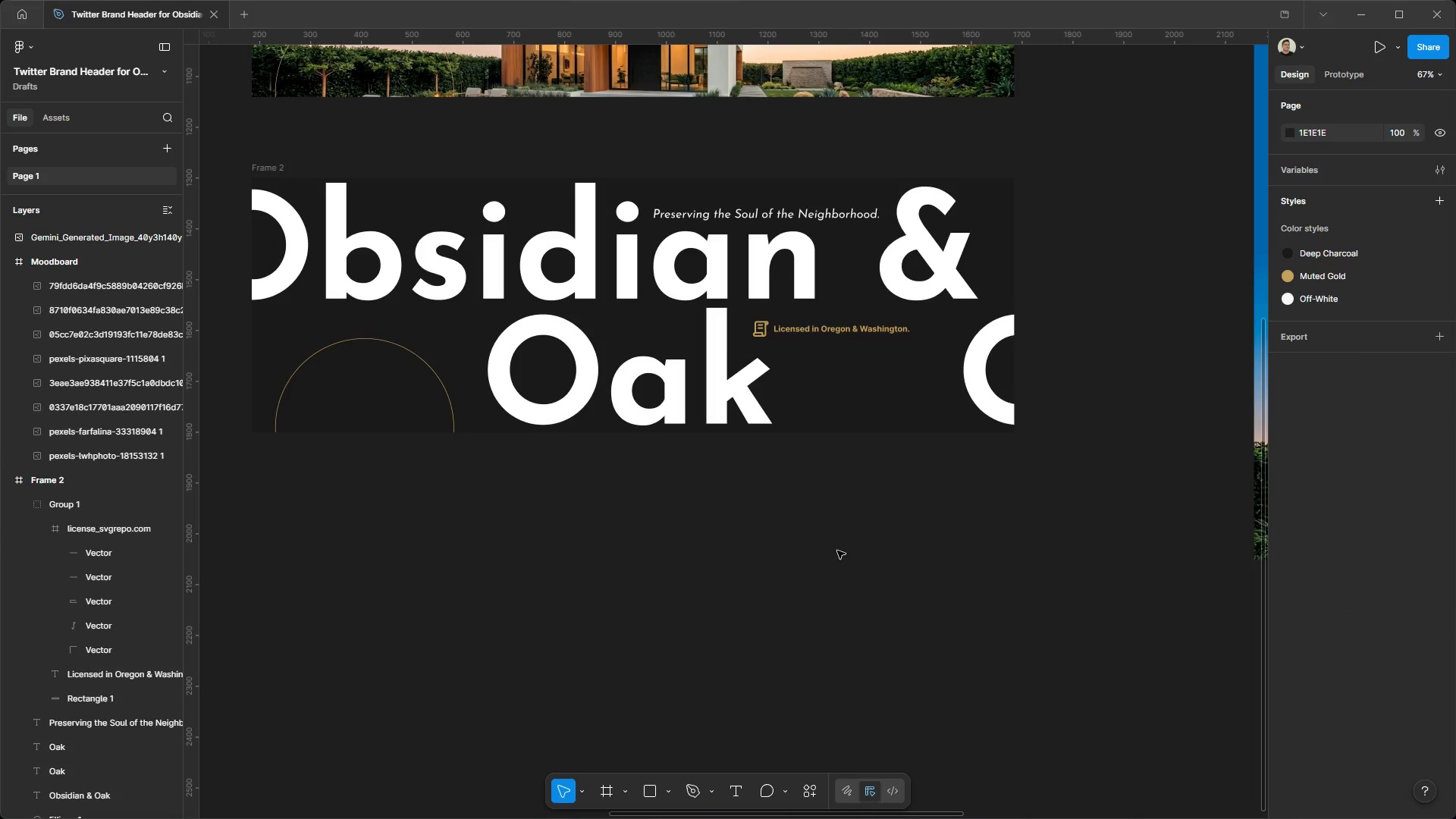 
hold_key(key=AltLeft, duration=1.09)
hold_key(key=ControlLeft, duration=1.09)
scroll: coordinate [814, 510], scroll_direction: down, amount: 5.0
 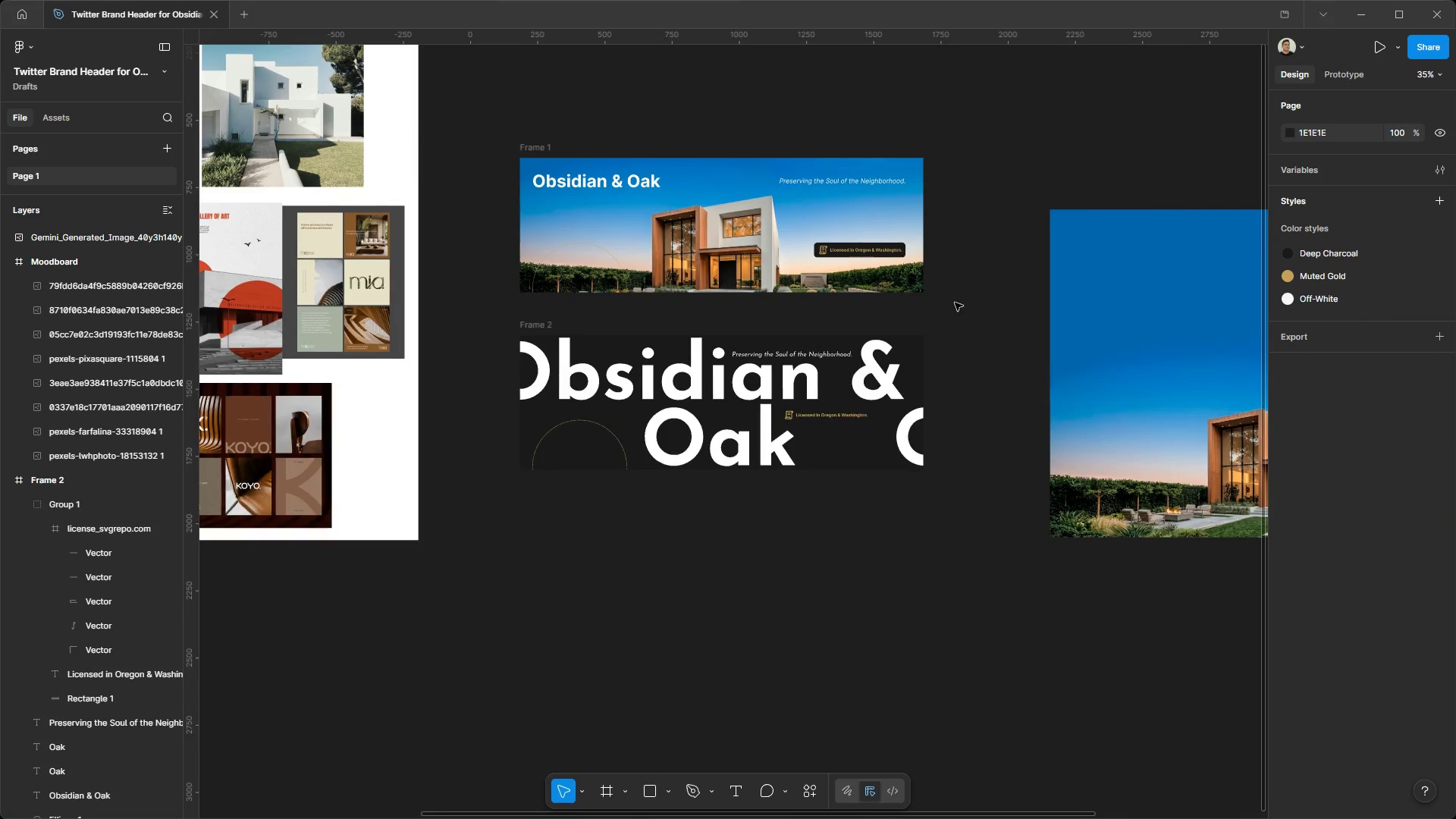 
hold_key(key=ControlLeft, duration=0.59)
hold_key(key=AltLeft, duration=0.58)
scroll: coordinate [937, 285], scroll_direction: up, amount: 3.0
 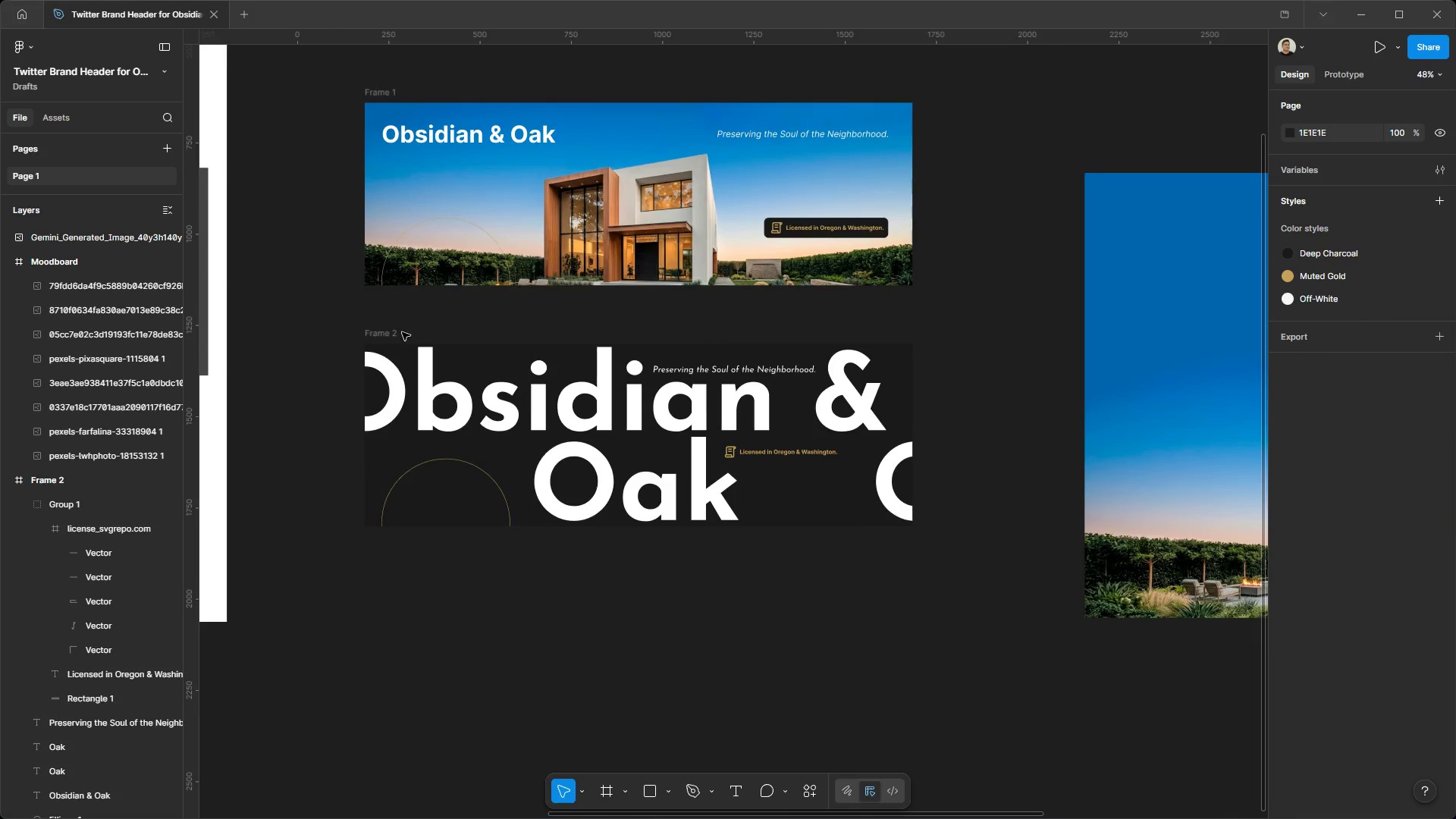 
left_click_drag(start_coordinate=[397, 332], to_coordinate=[398, 311])
 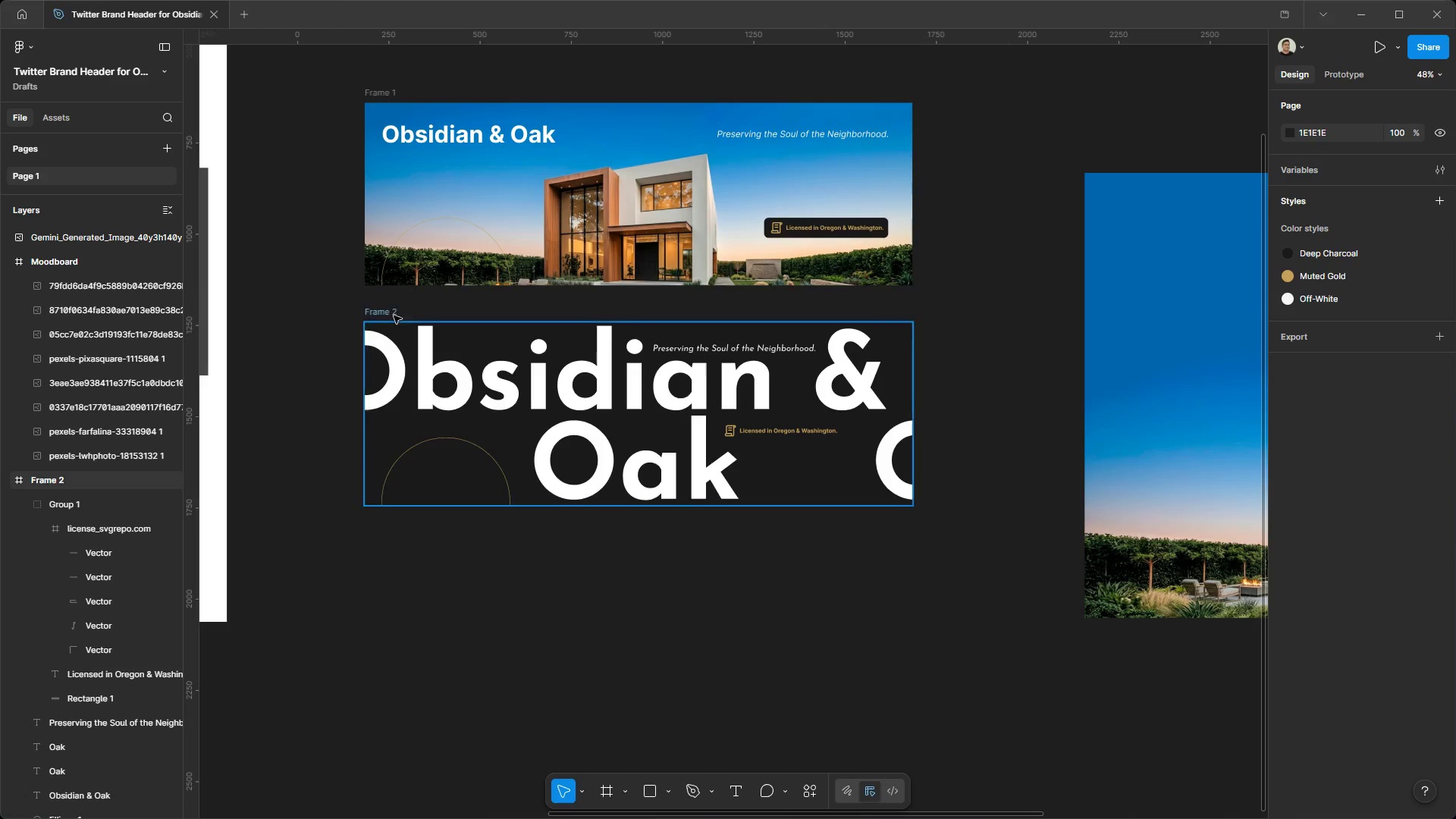 
left_click([391, 312])
 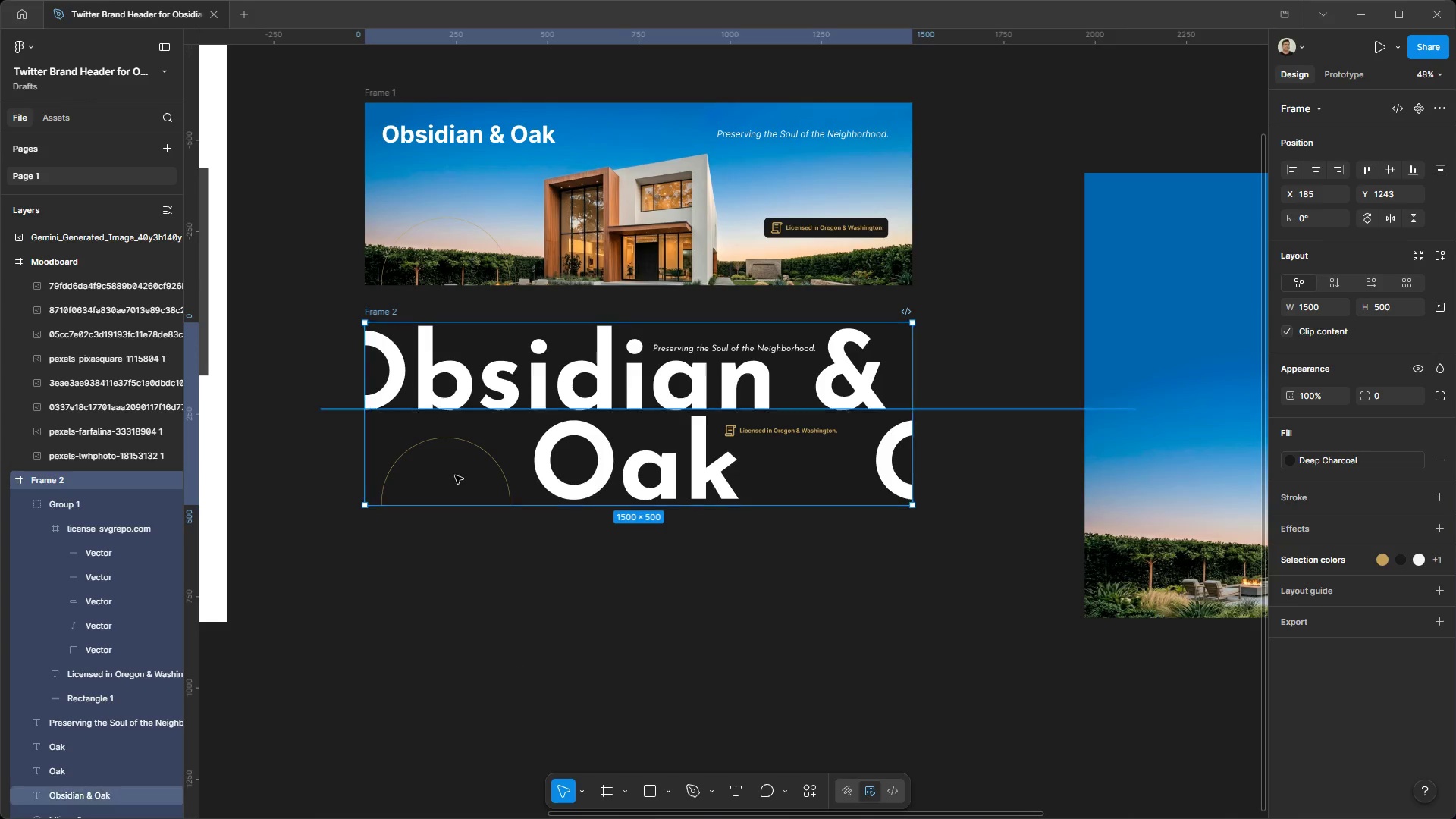 
hold_key(key=ControlLeft, duration=1.31)
 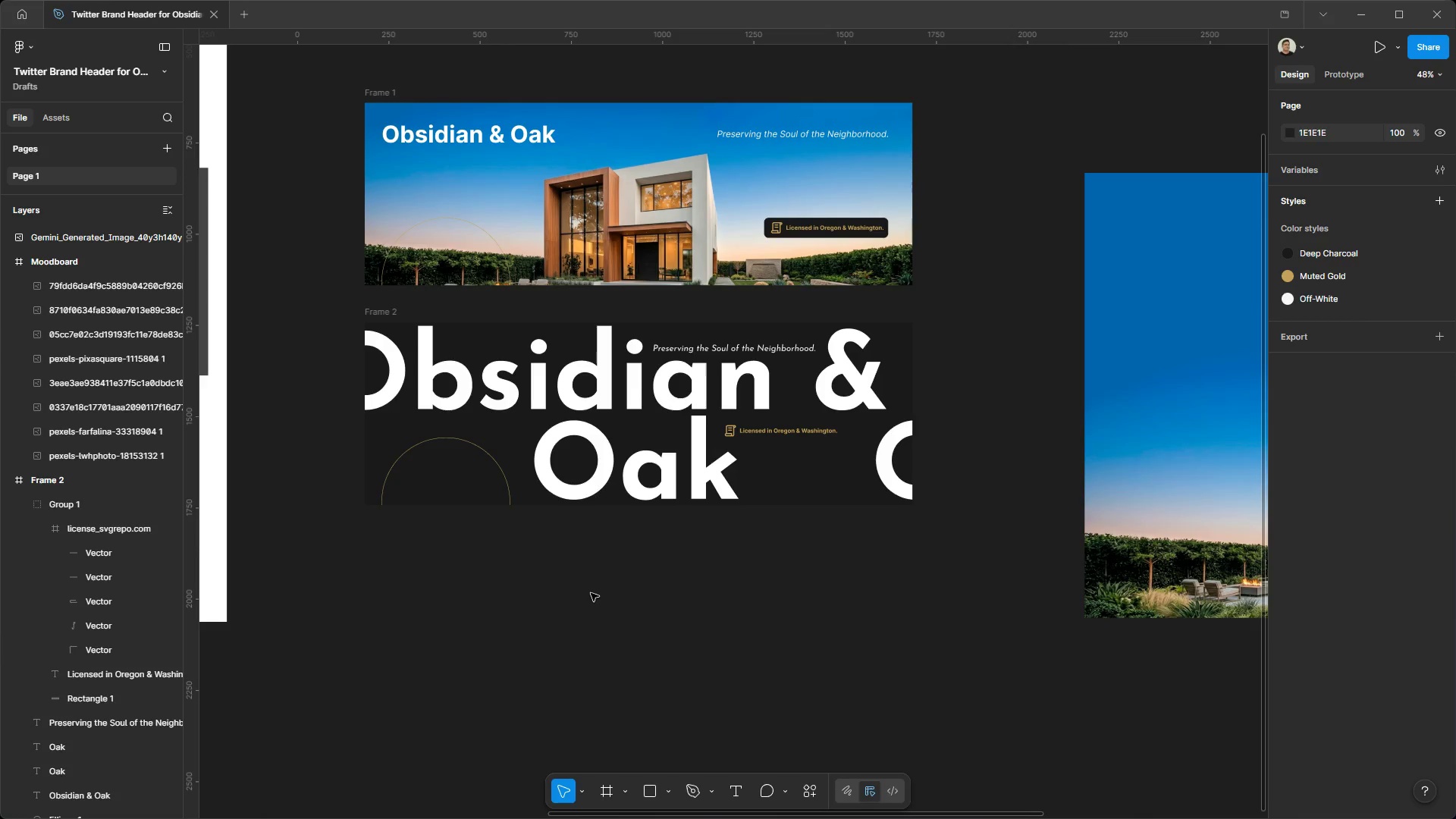 
wait(17.83)
 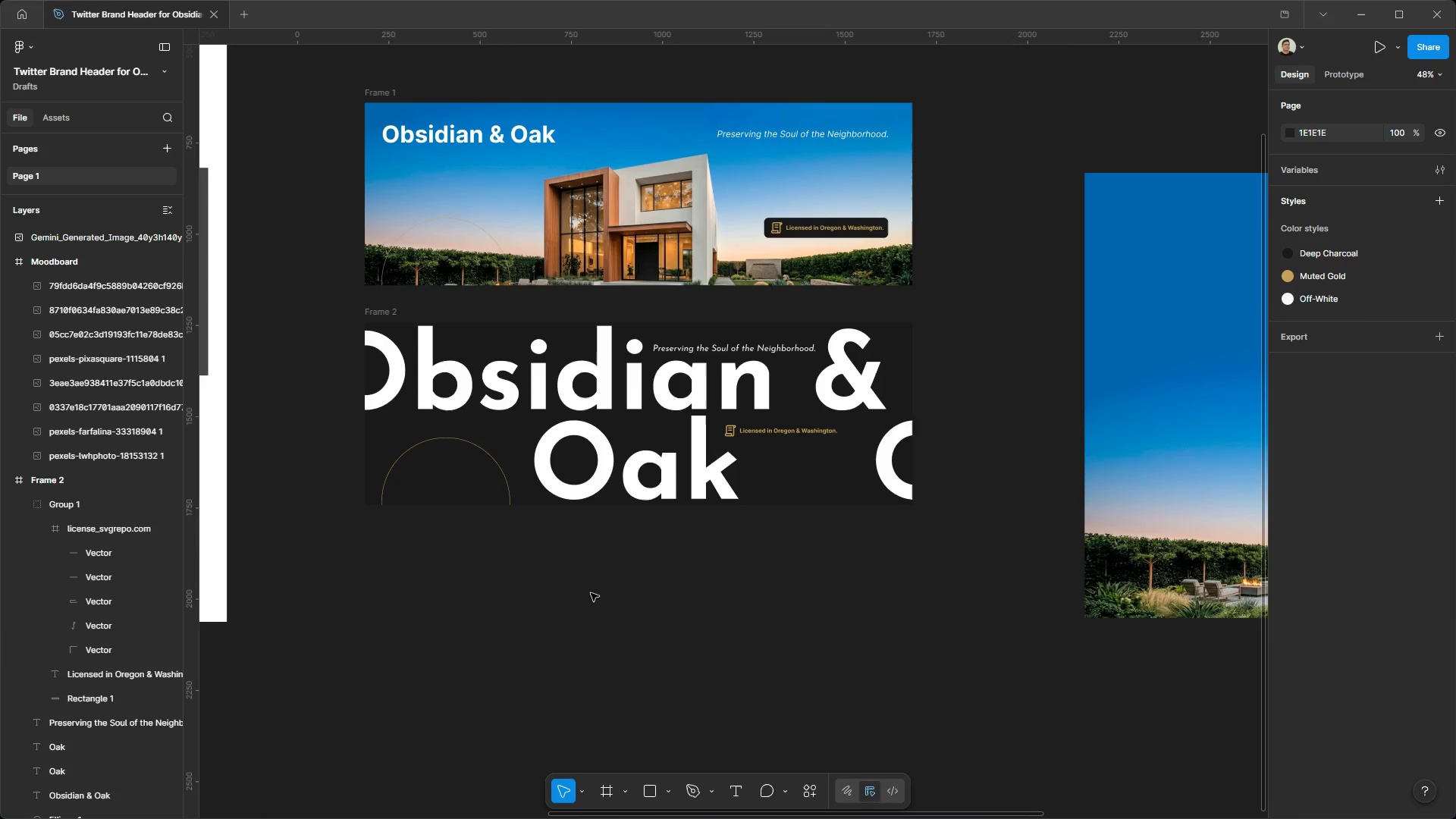 
key(Control+C)
 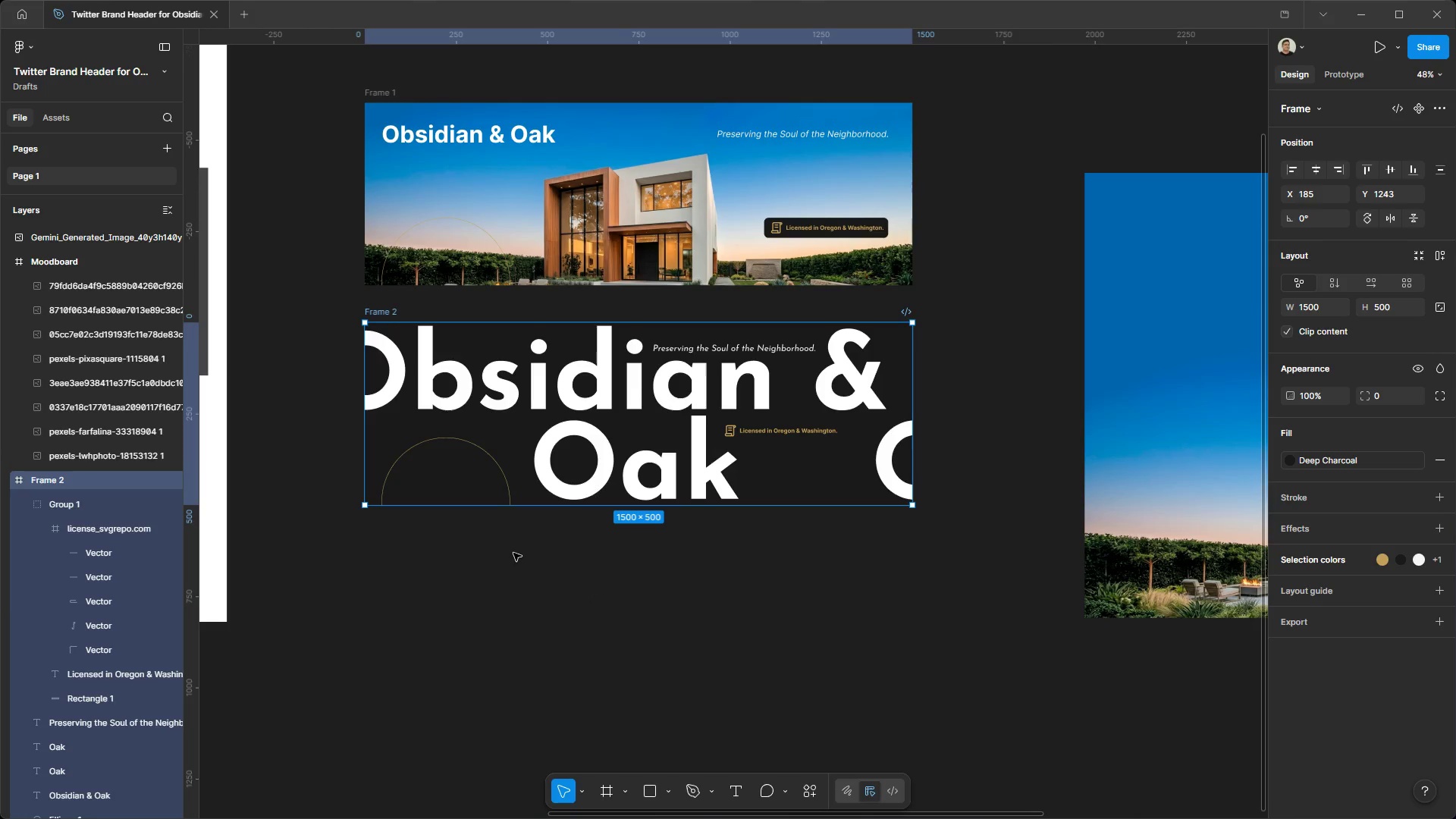 
key(Control+V)
 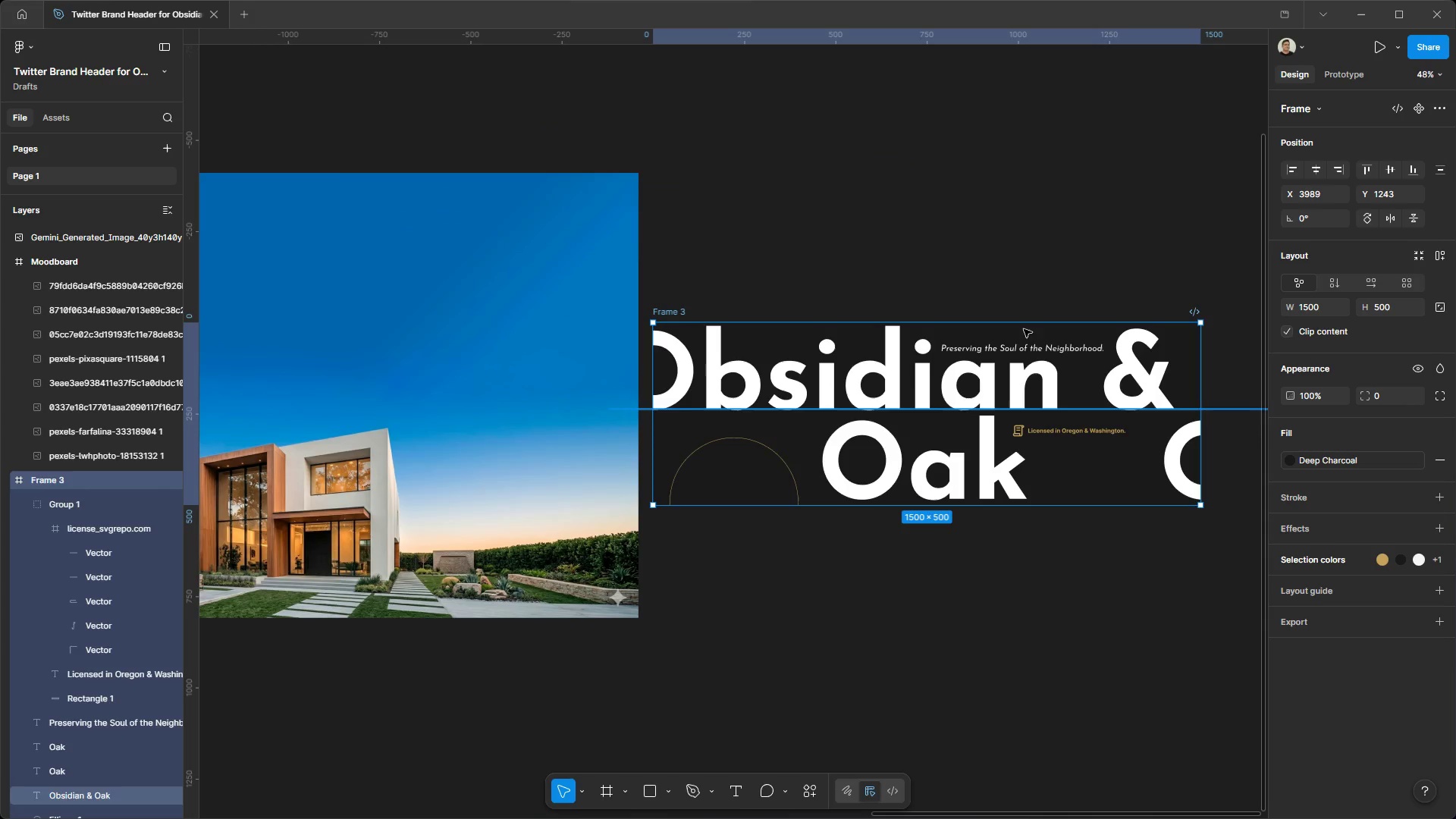 
hold_key(key=ControlLeft, duration=0.67)
 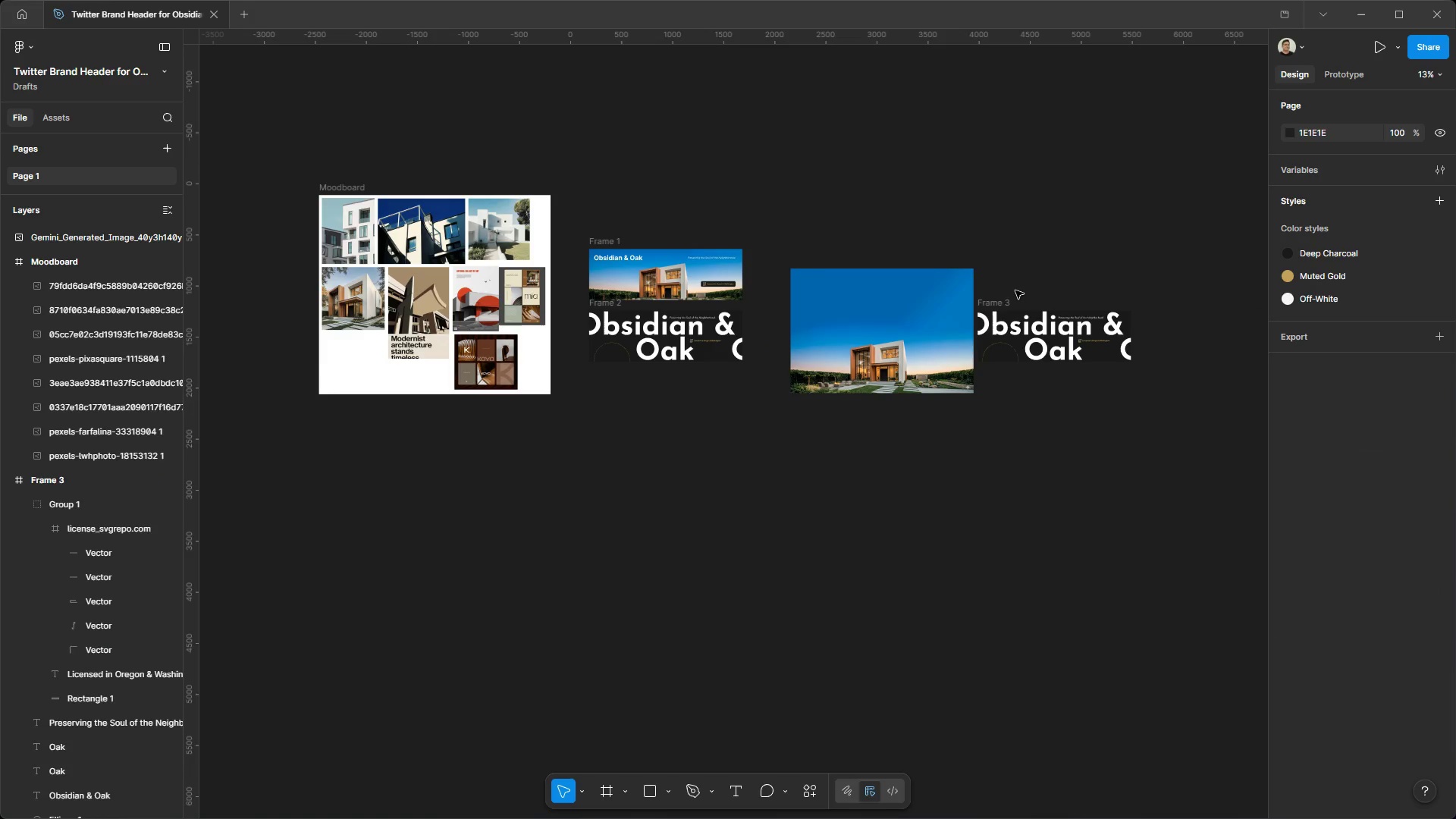 
hold_key(key=AltLeft, duration=0.67)
 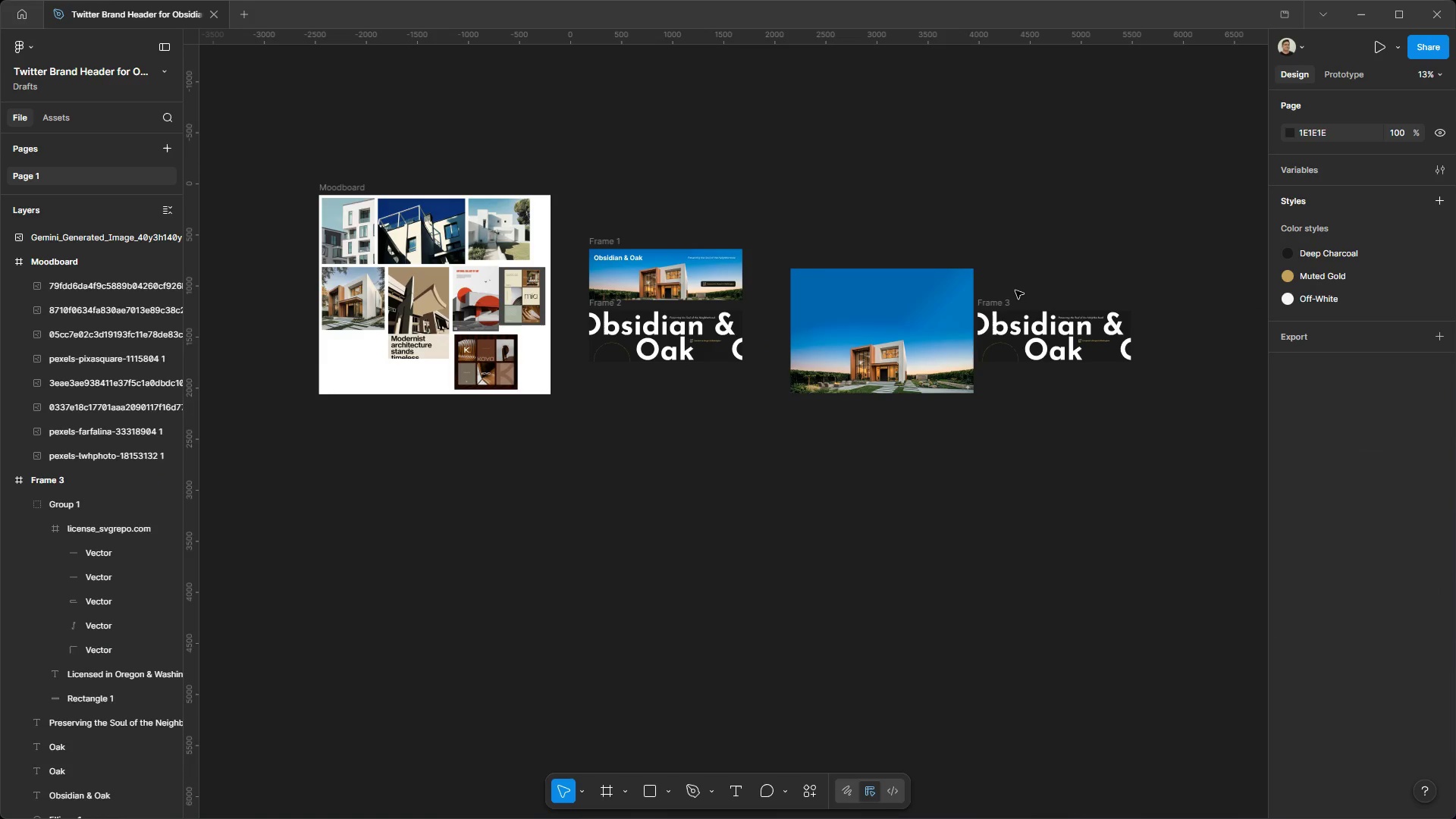 
left_click([1071, 257])
 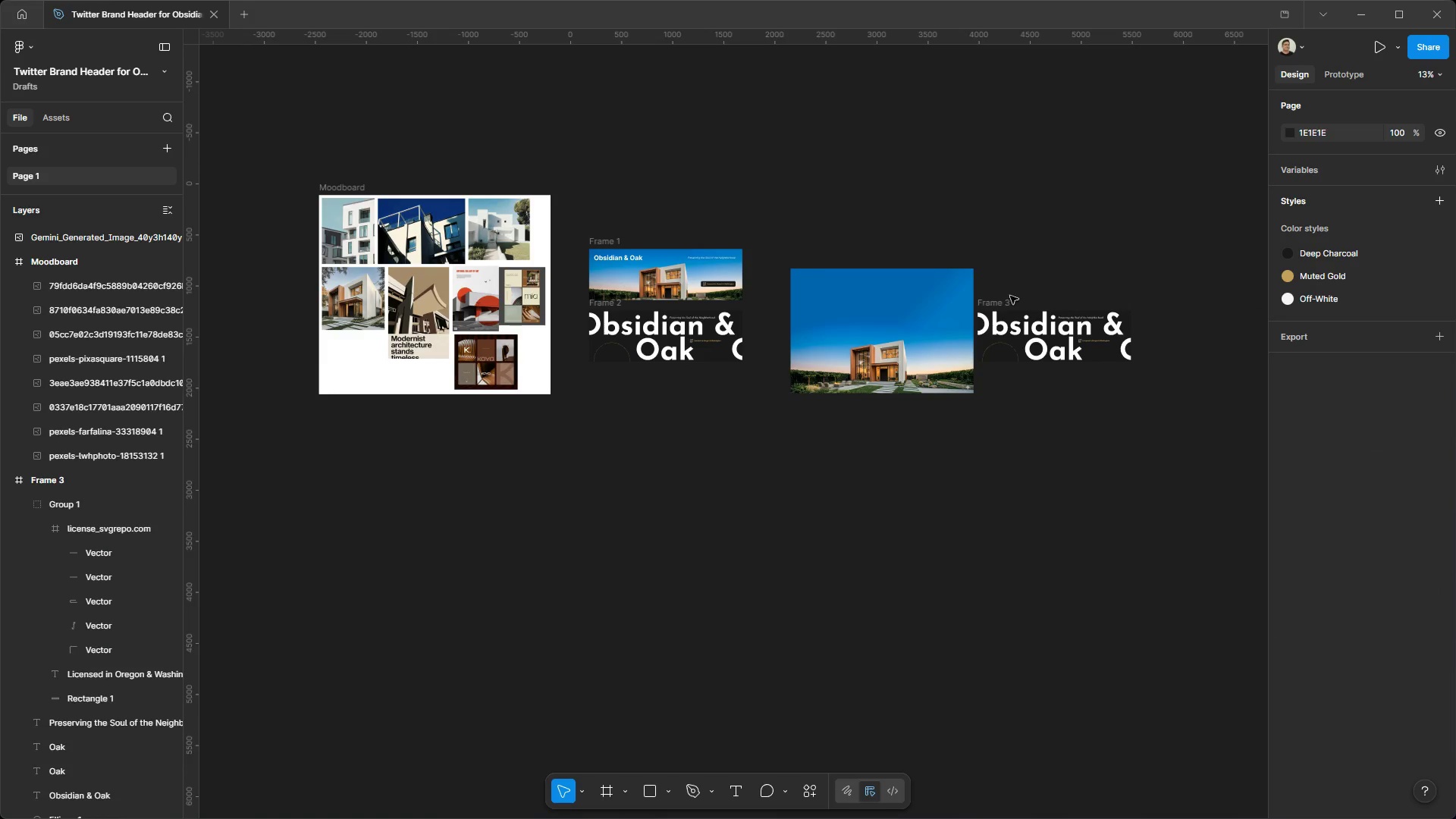 
scroll: coordinate [1109, 325], scroll_direction: down, amount: 10.0
 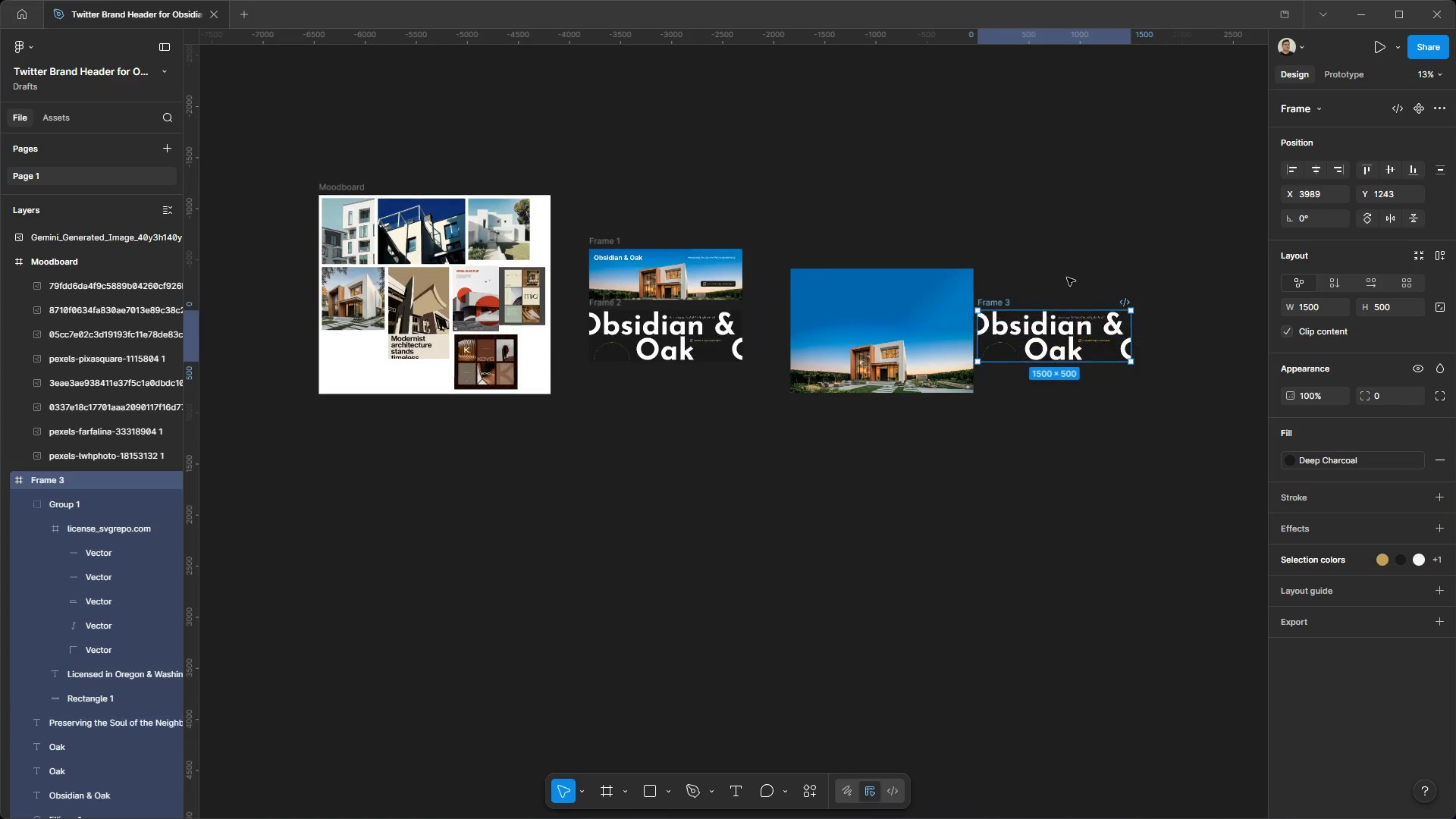 
left_click_drag(start_coordinate=[1009, 298], to_coordinate=[622, 368])
 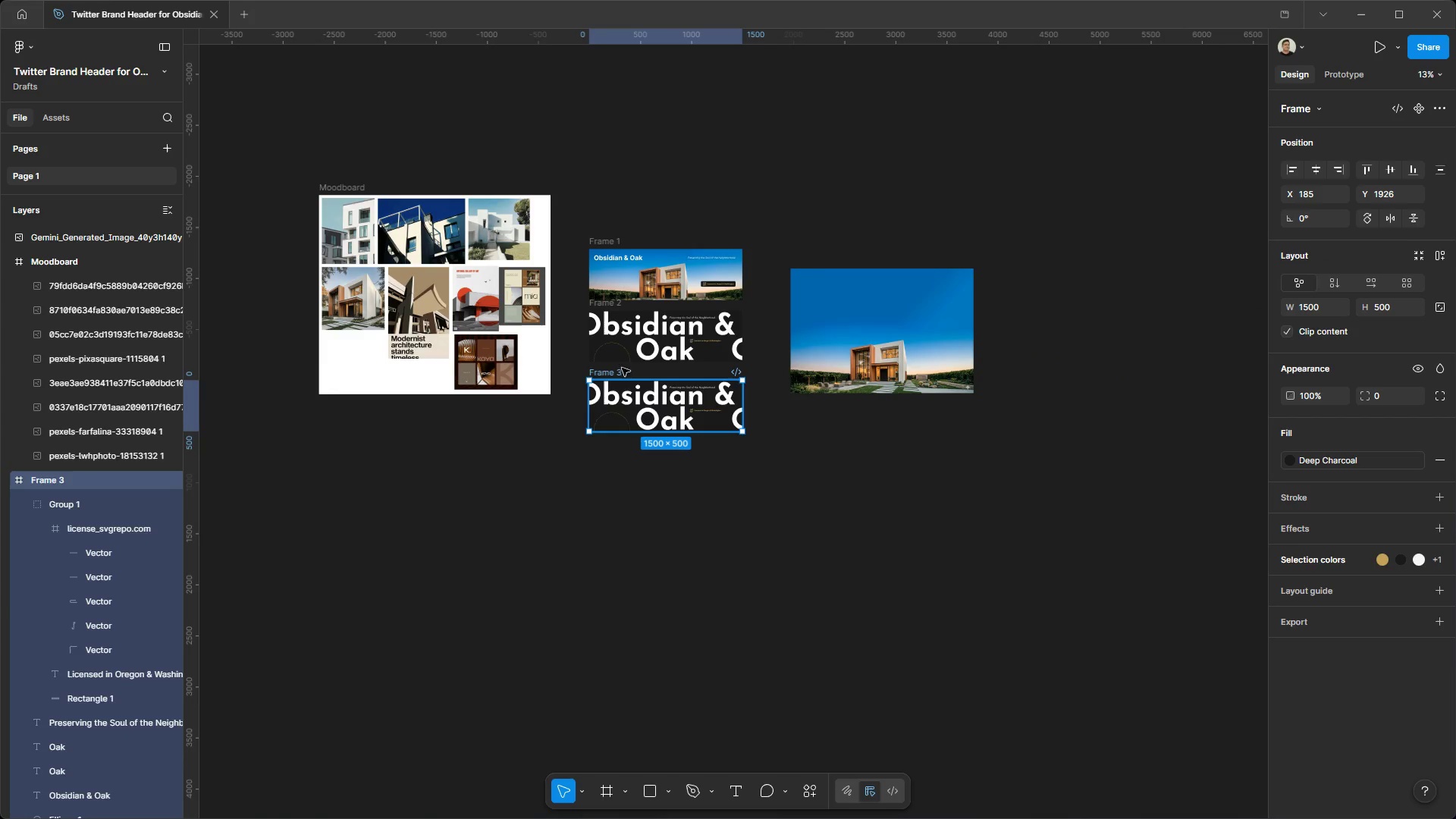 
hold_key(key=ControlLeft, duration=0.98)
hold_key(key=AltLeft, duration=0.94)
scroll: coordinate [661, 359], scroll_direction: up, amount: 12.0
 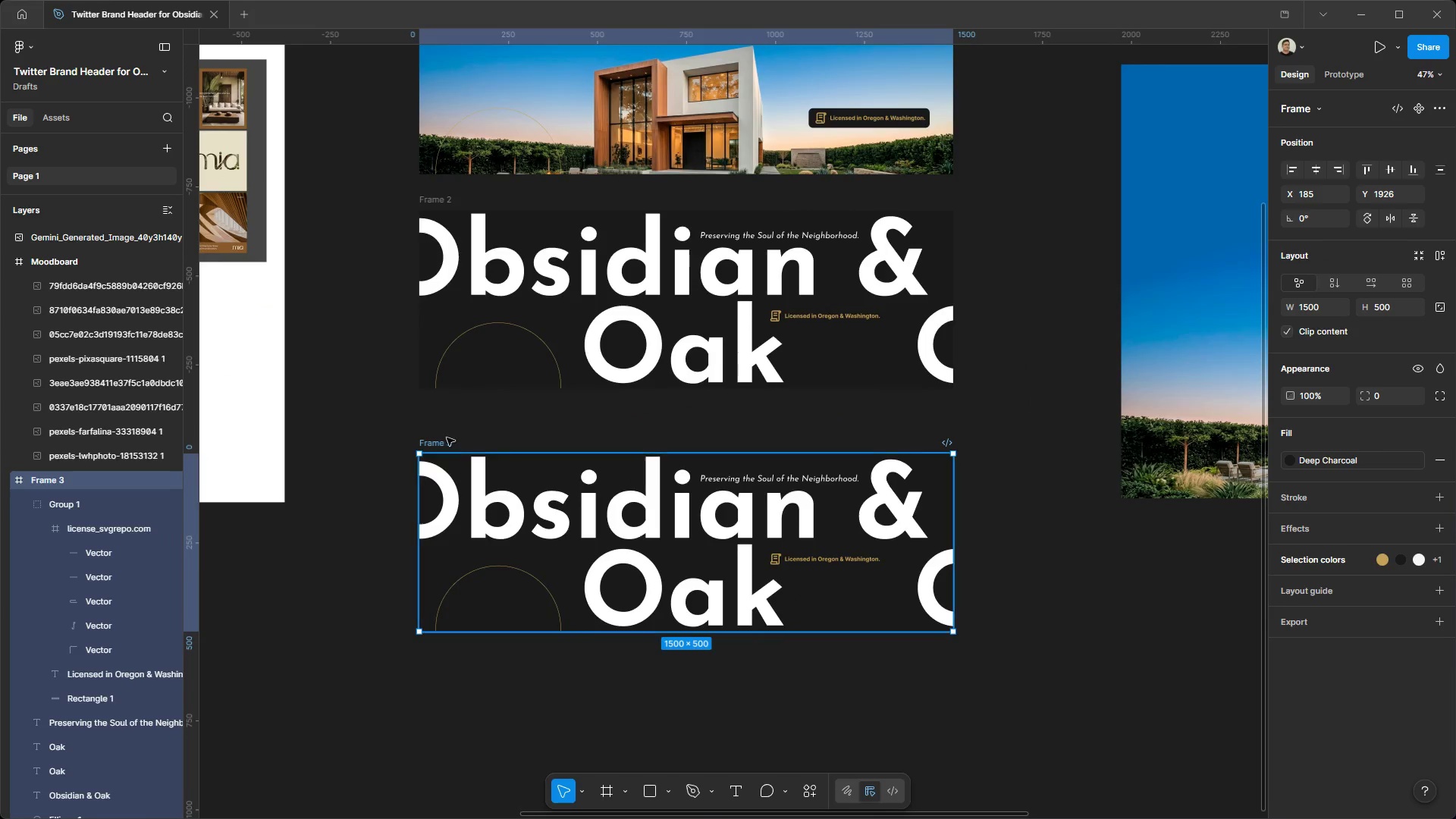 
left_click_drag(start_coordinate=[447, 441], to_coordinate=[447, 401])
 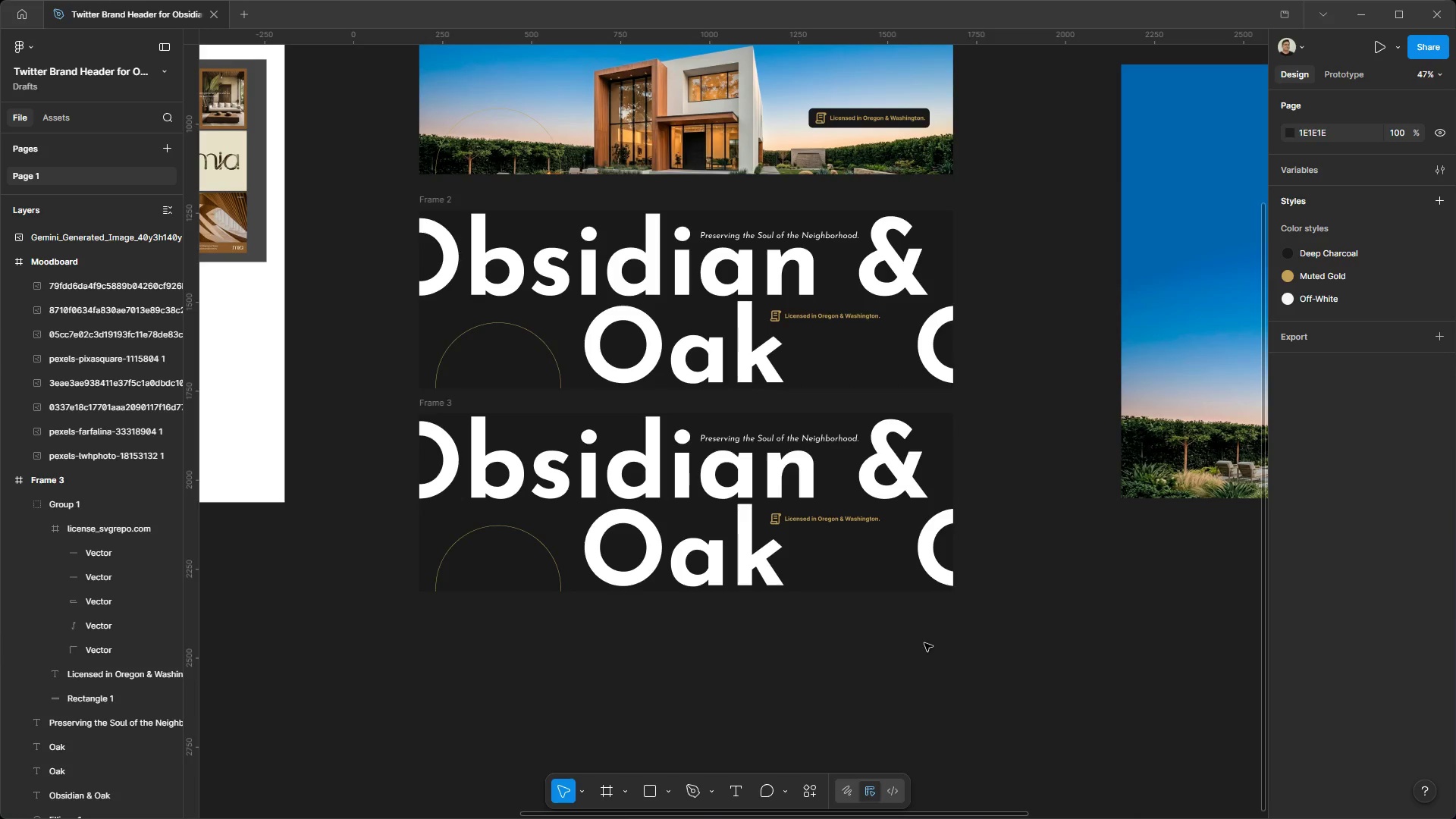 
wait(19.38)
 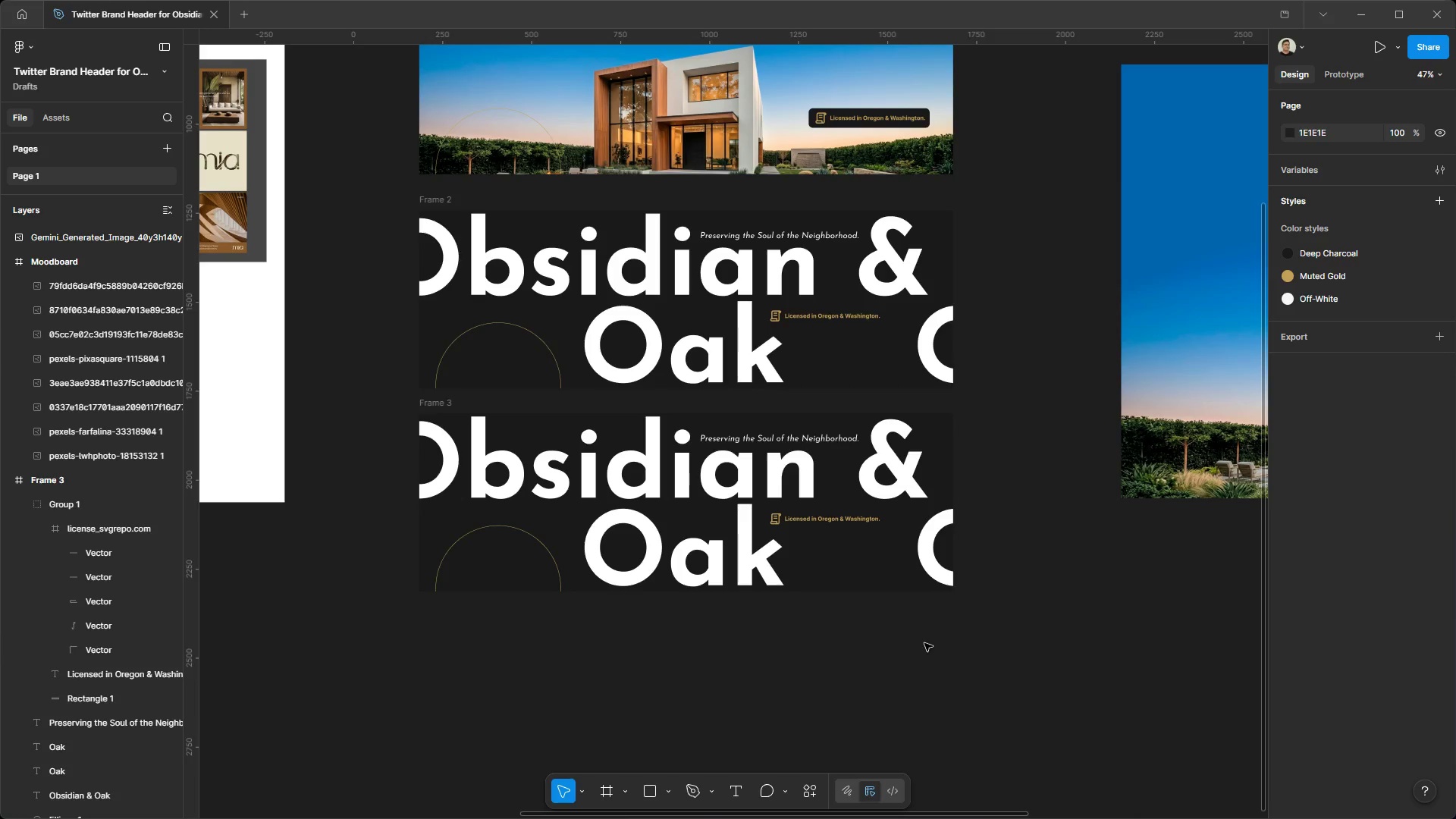 
scroll: coordinate [1043, 545], scroll_direction: up, amount: 6.0
 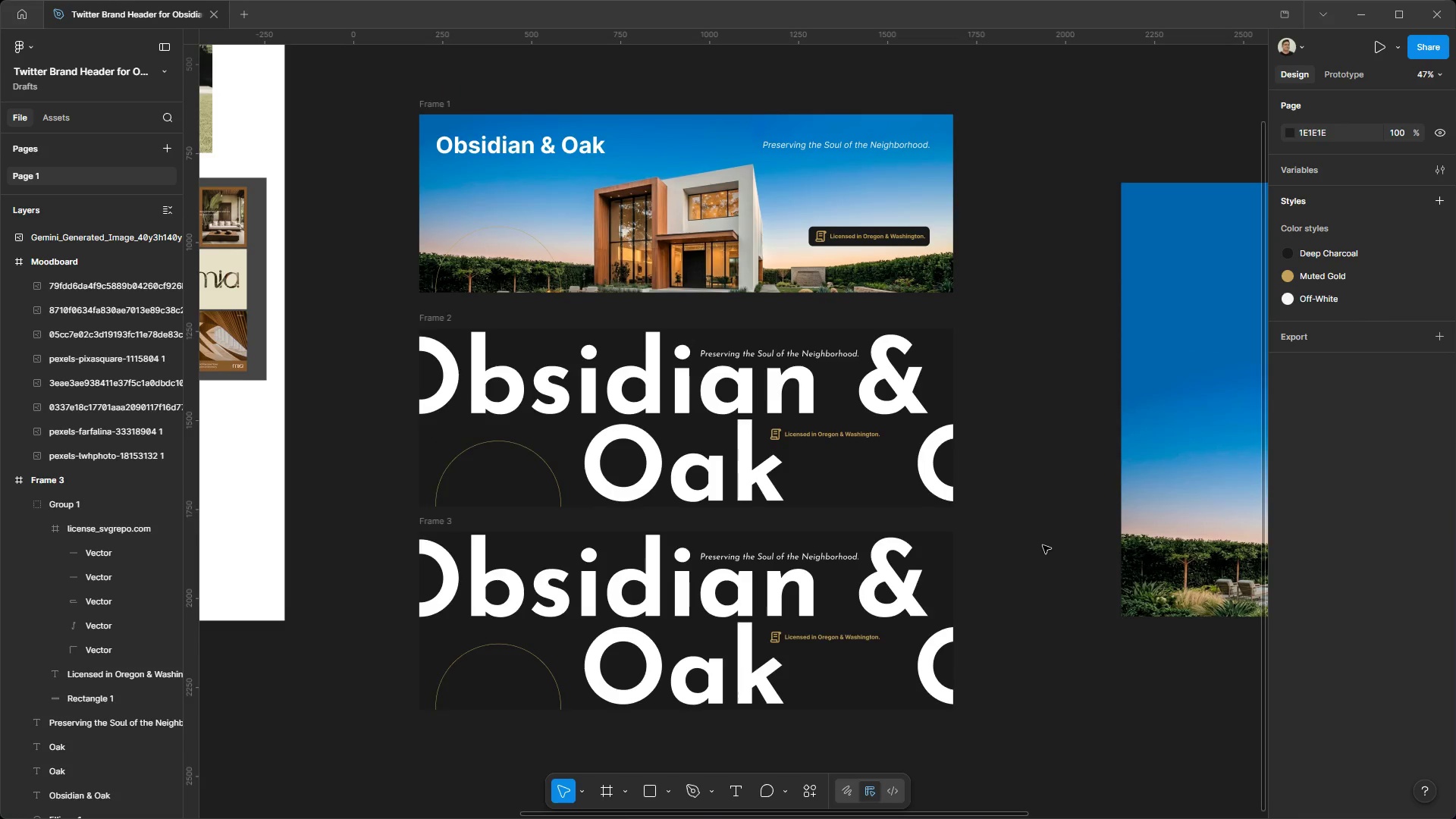 
scroll: coordinate [1043, 545], scroll_direction: down, amount: 1.0
 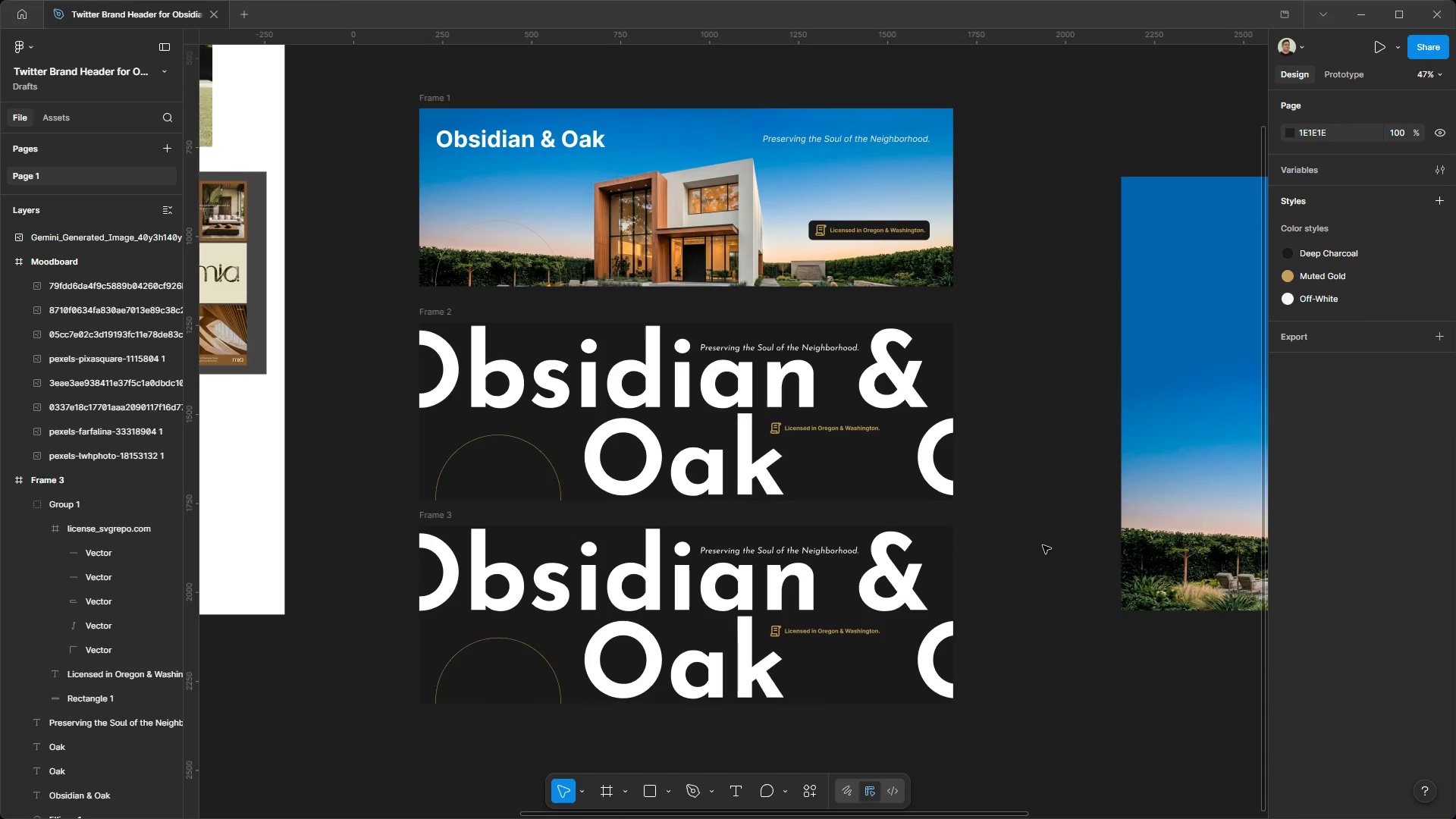 
key(Meta+MetaLeft)
 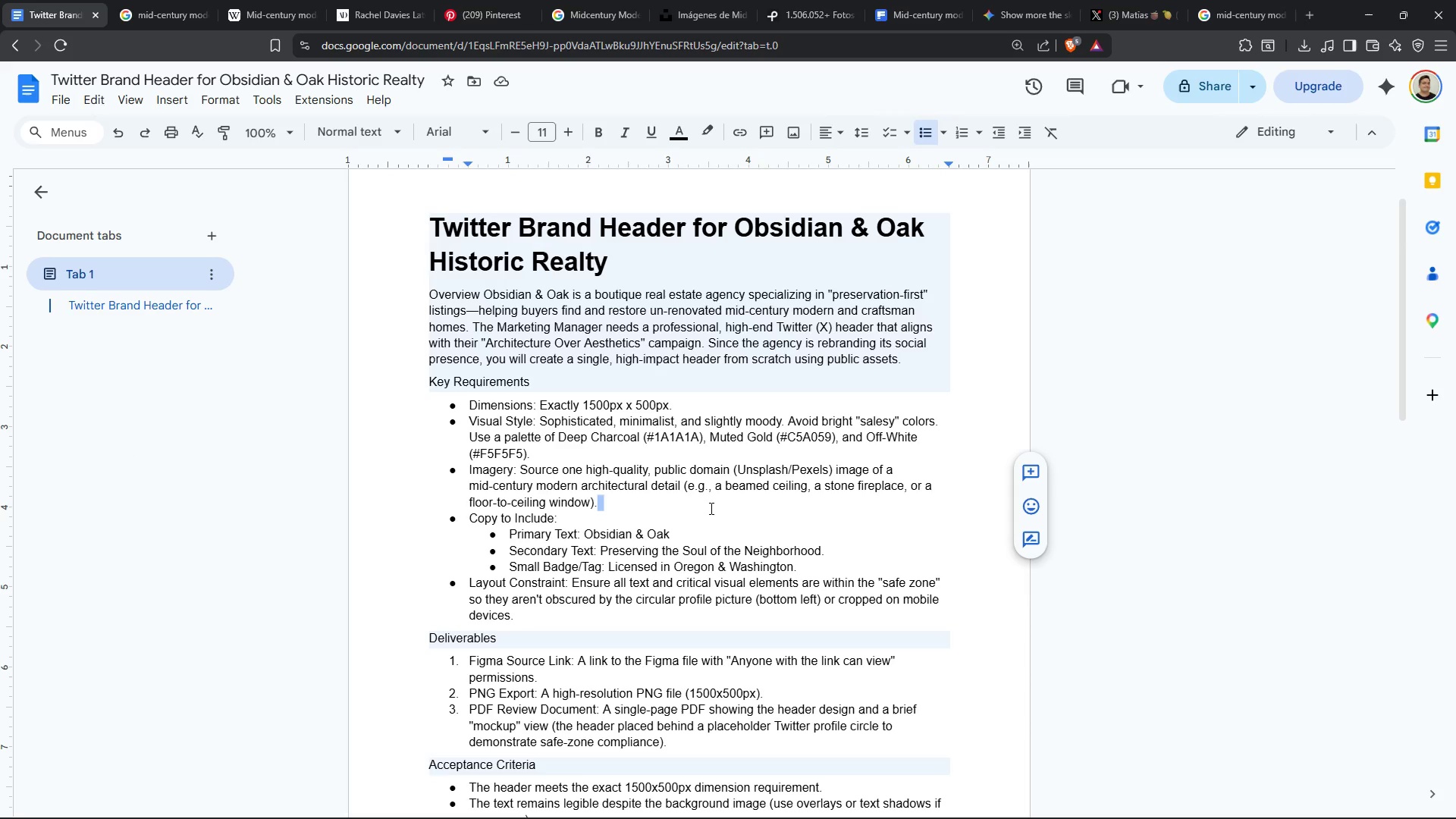 
wait(13.28)
 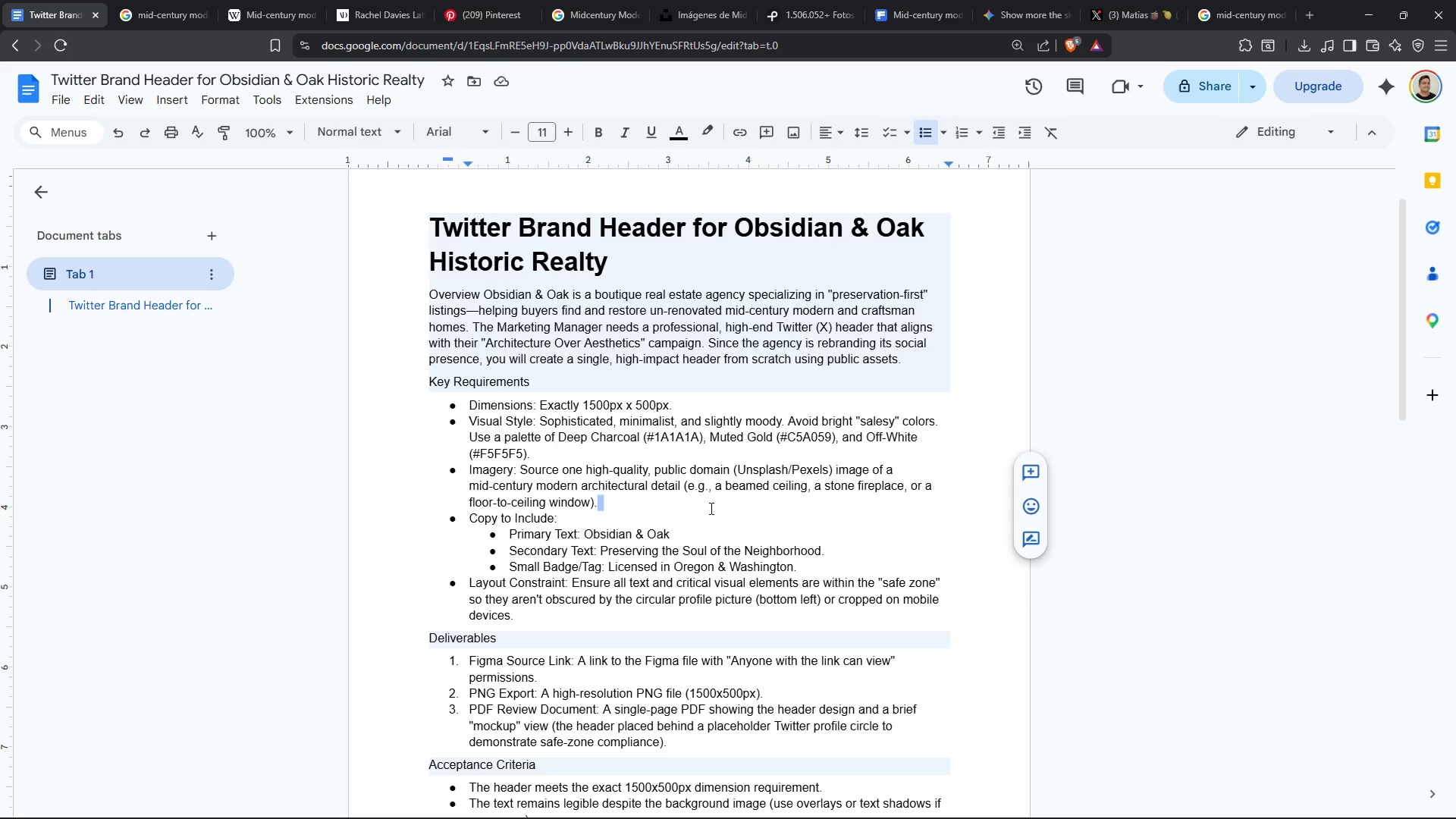 
left_click([721, 8])
 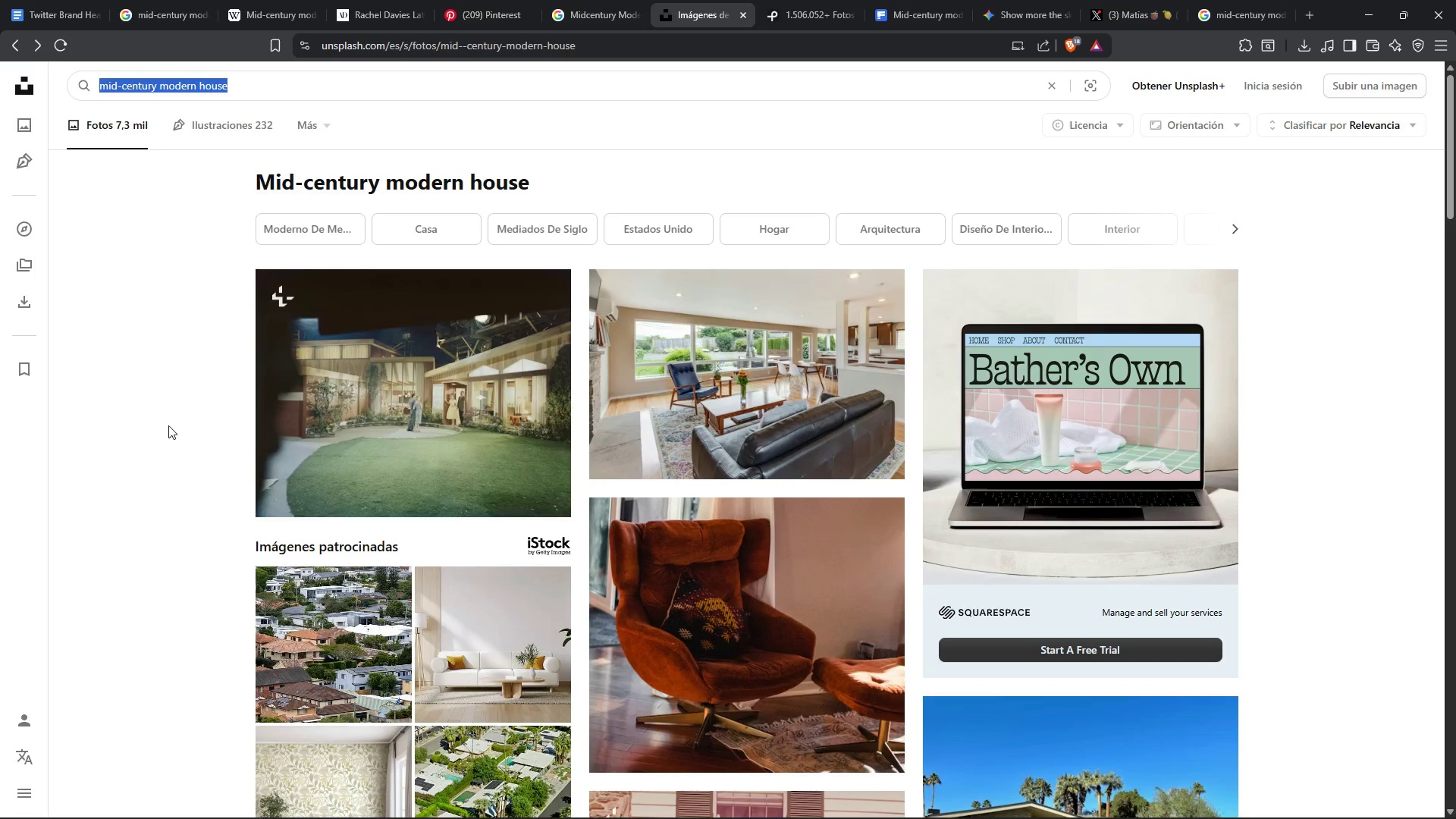 
scroll: coordinate [1316, 550], scroll_direction: down, amount: 20.0
 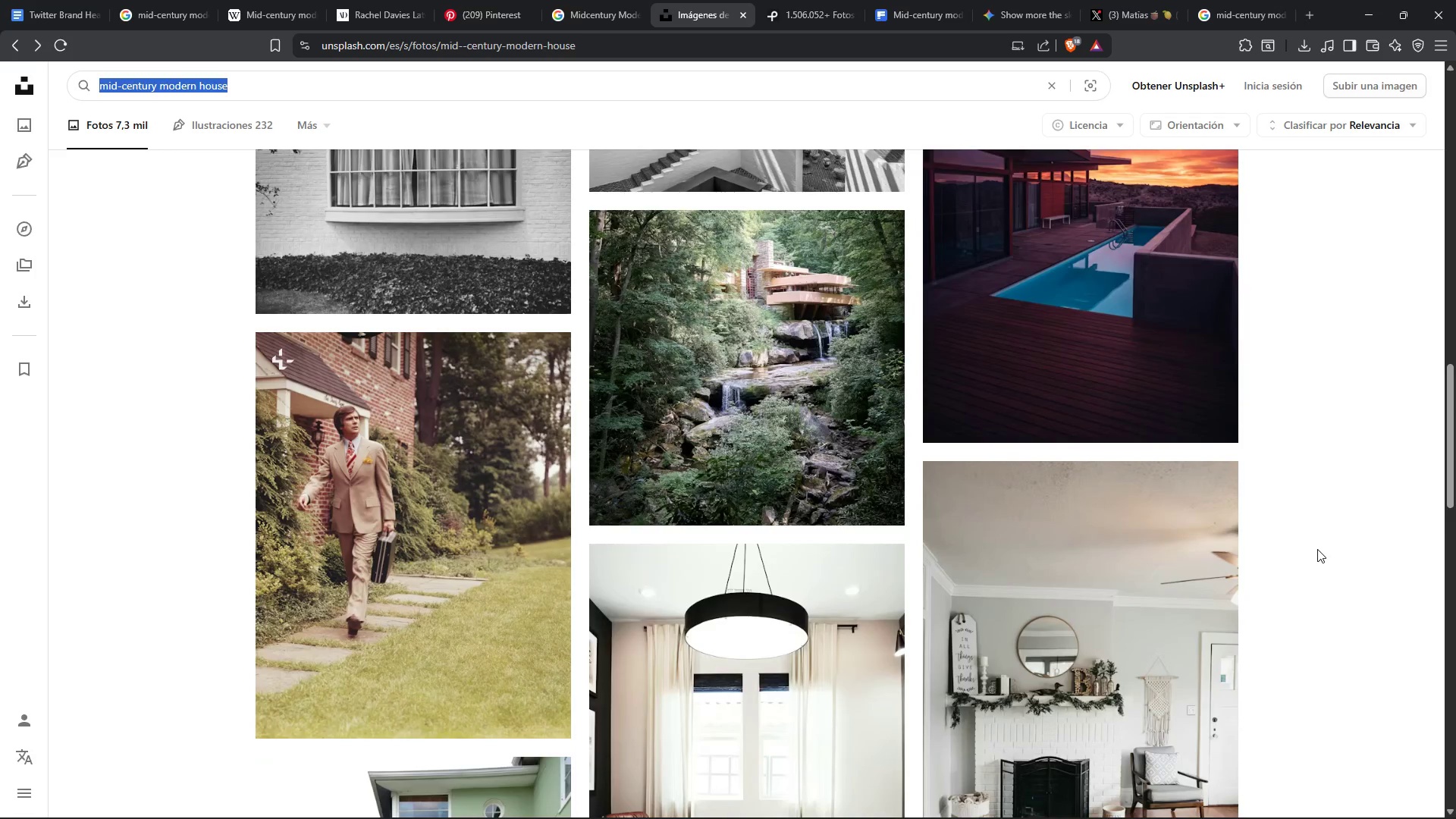 
scroll: coordinate [1318, 547], scroll_direction: down, amount: 10.0
 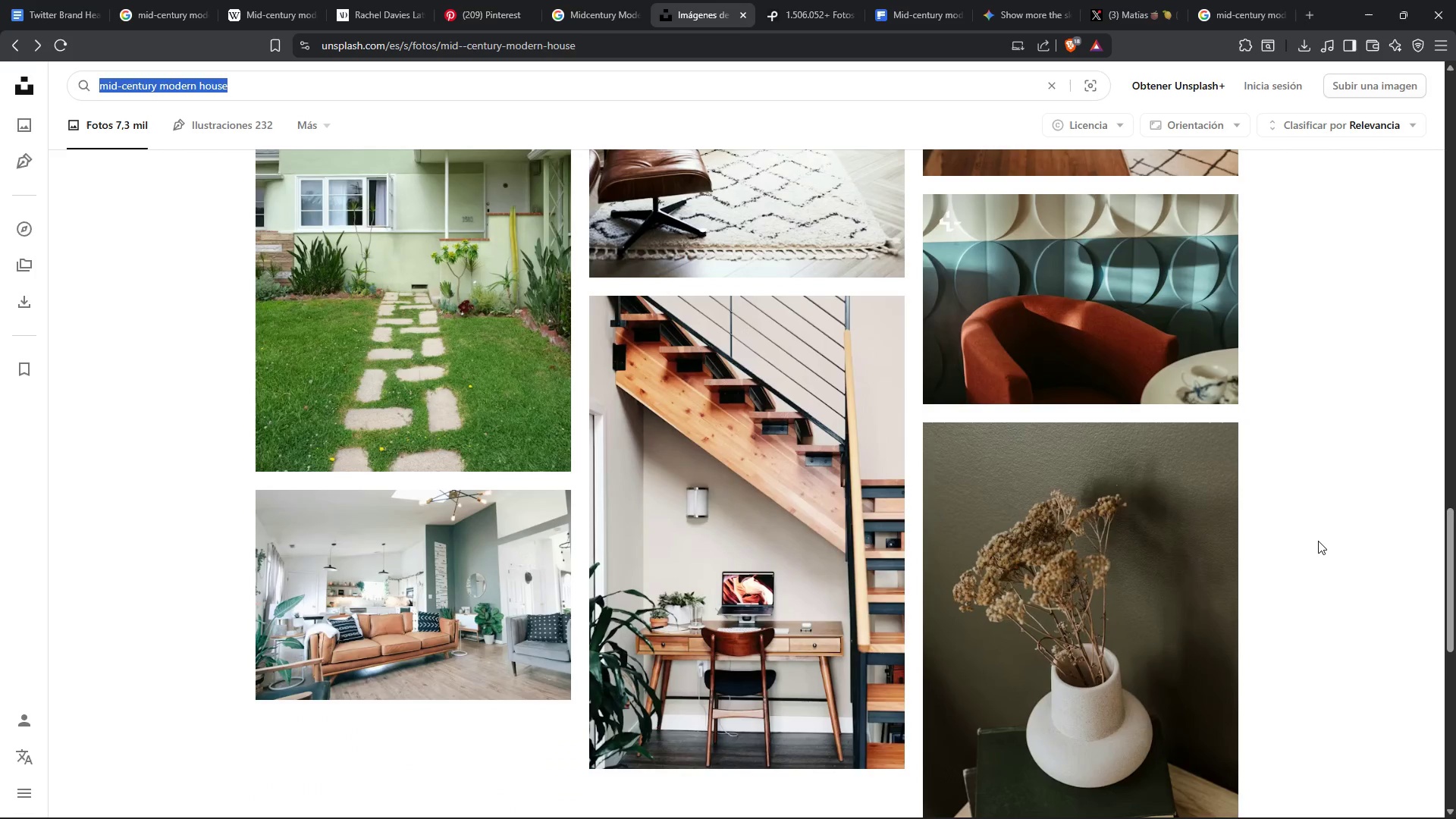 
scroll: coordinate [1318, 537], scroll_direction: up, amount: 18.0
 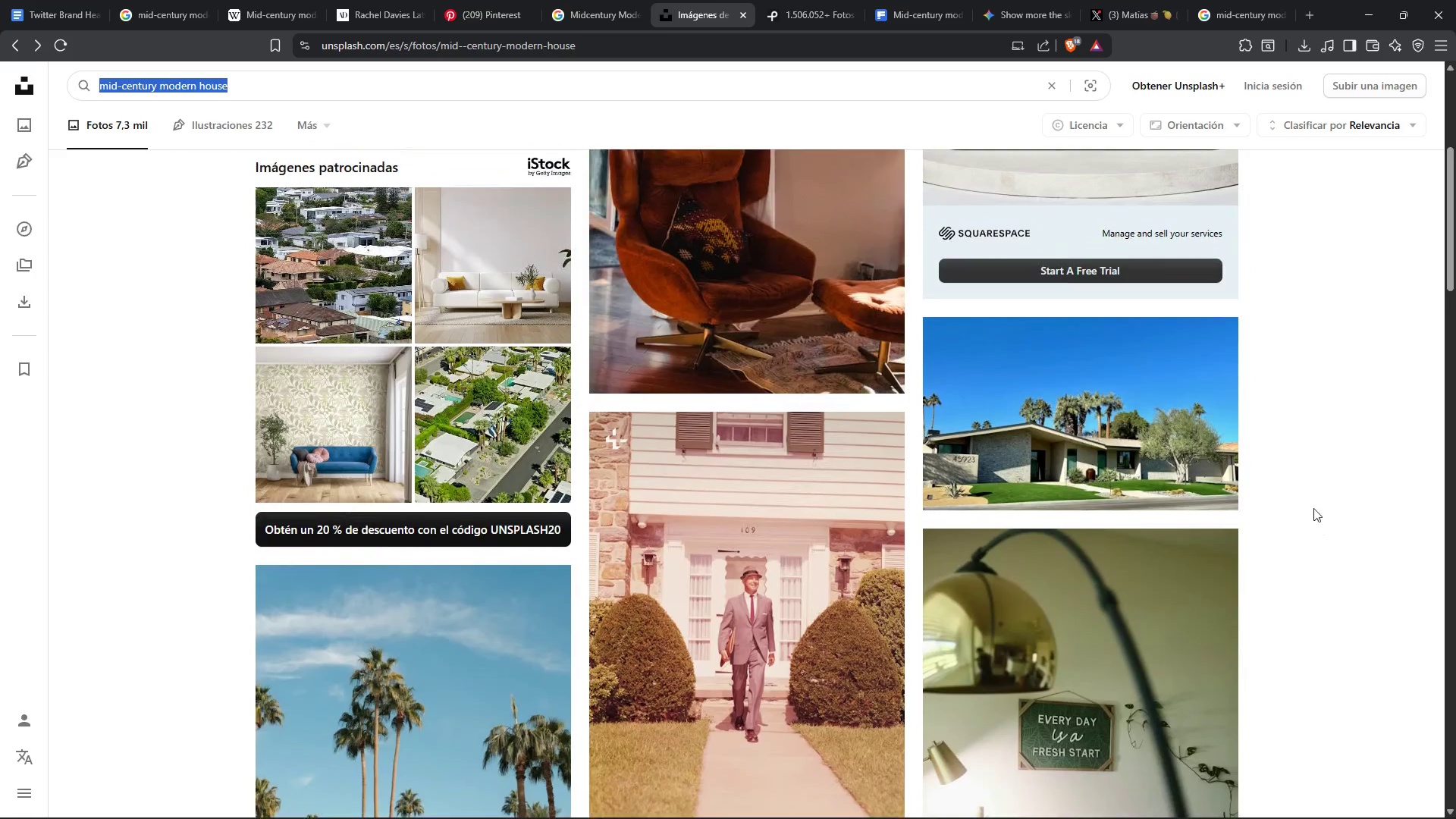 
left_click([1076, 419])
 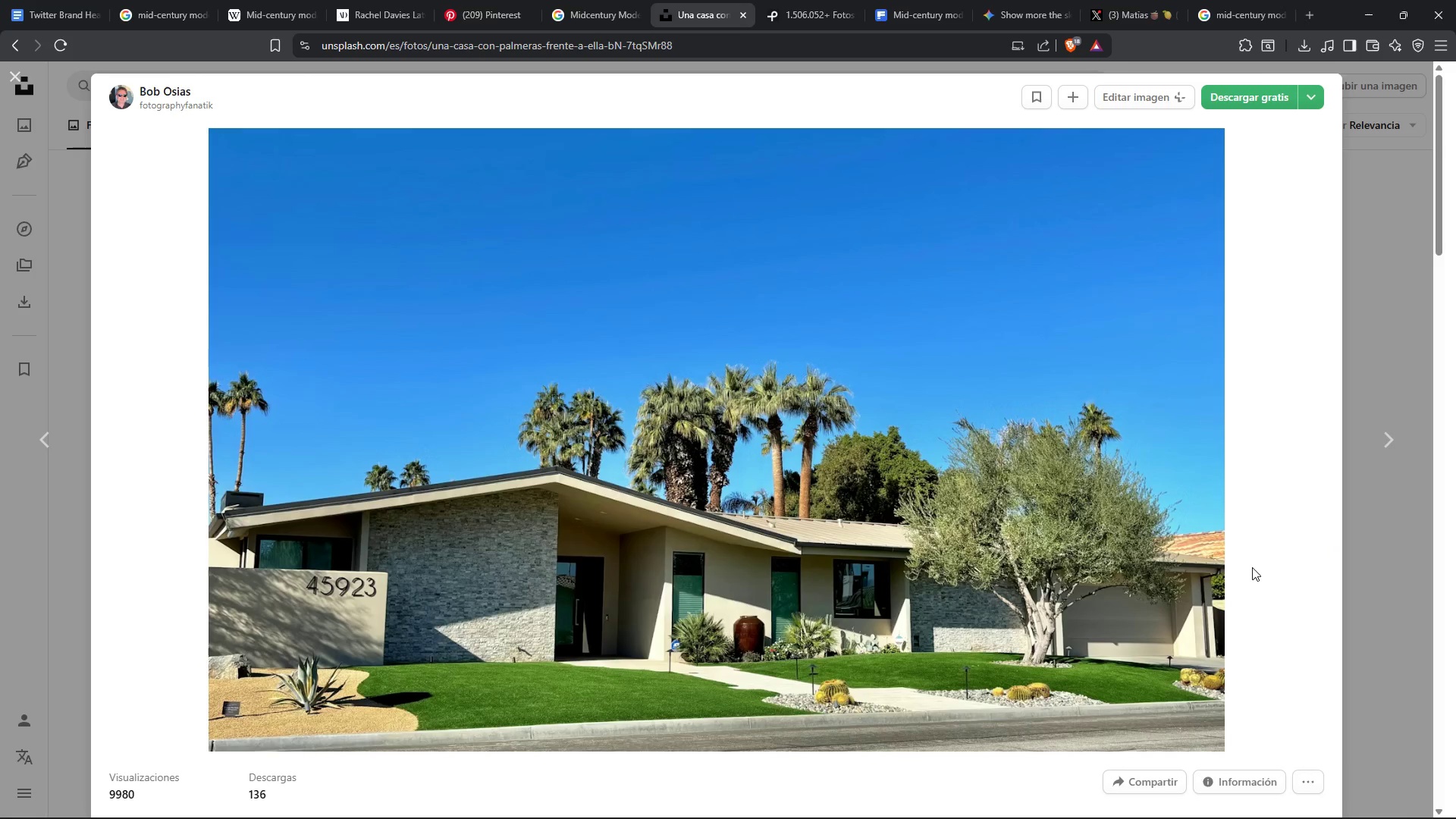 
scroll: coordinate [1241, 520], scroll_direction: down, amount: 15.0
 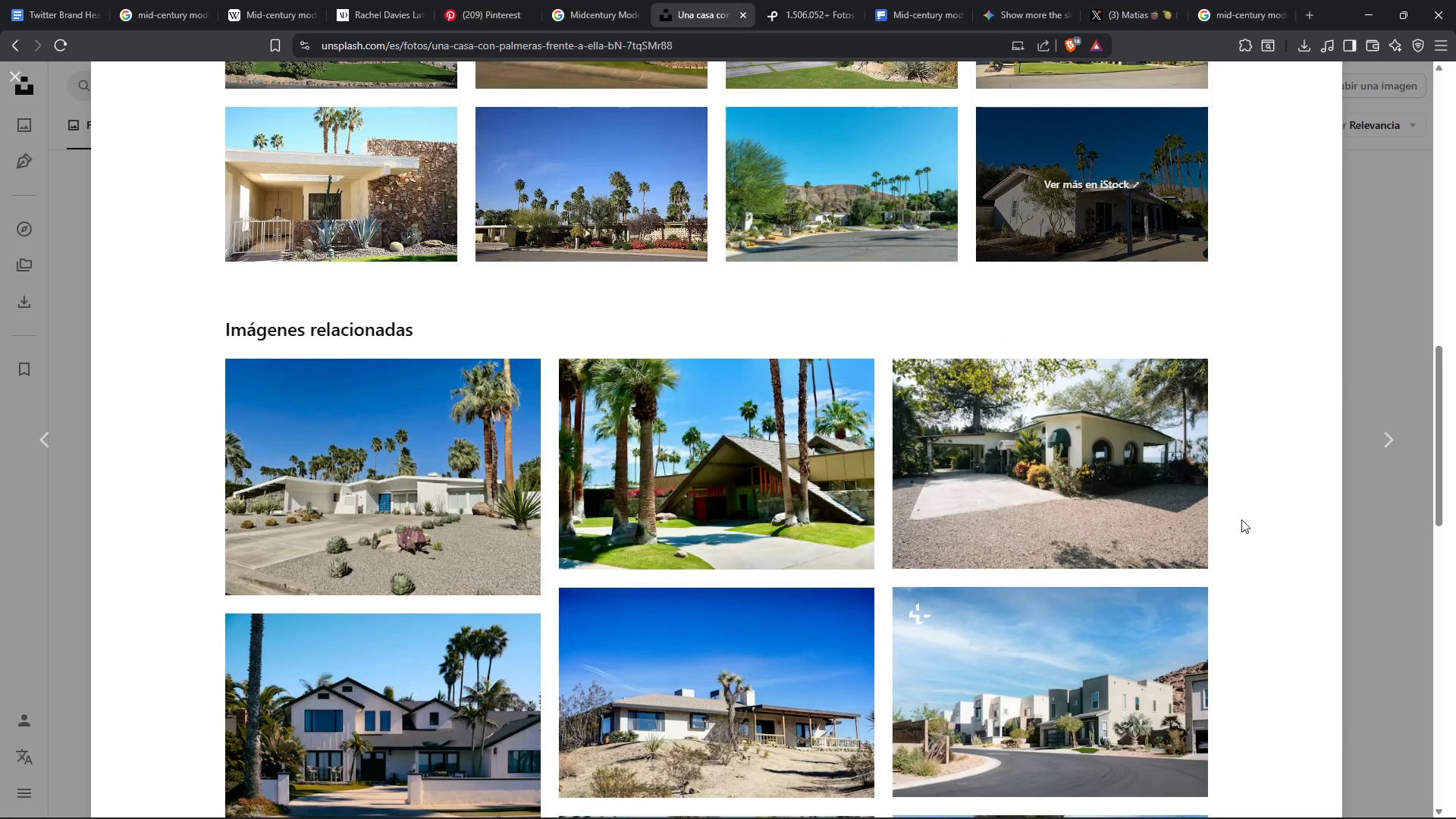 
scroll: coordinate [1262, 623], scroll_direction: down, amount: 11.0
 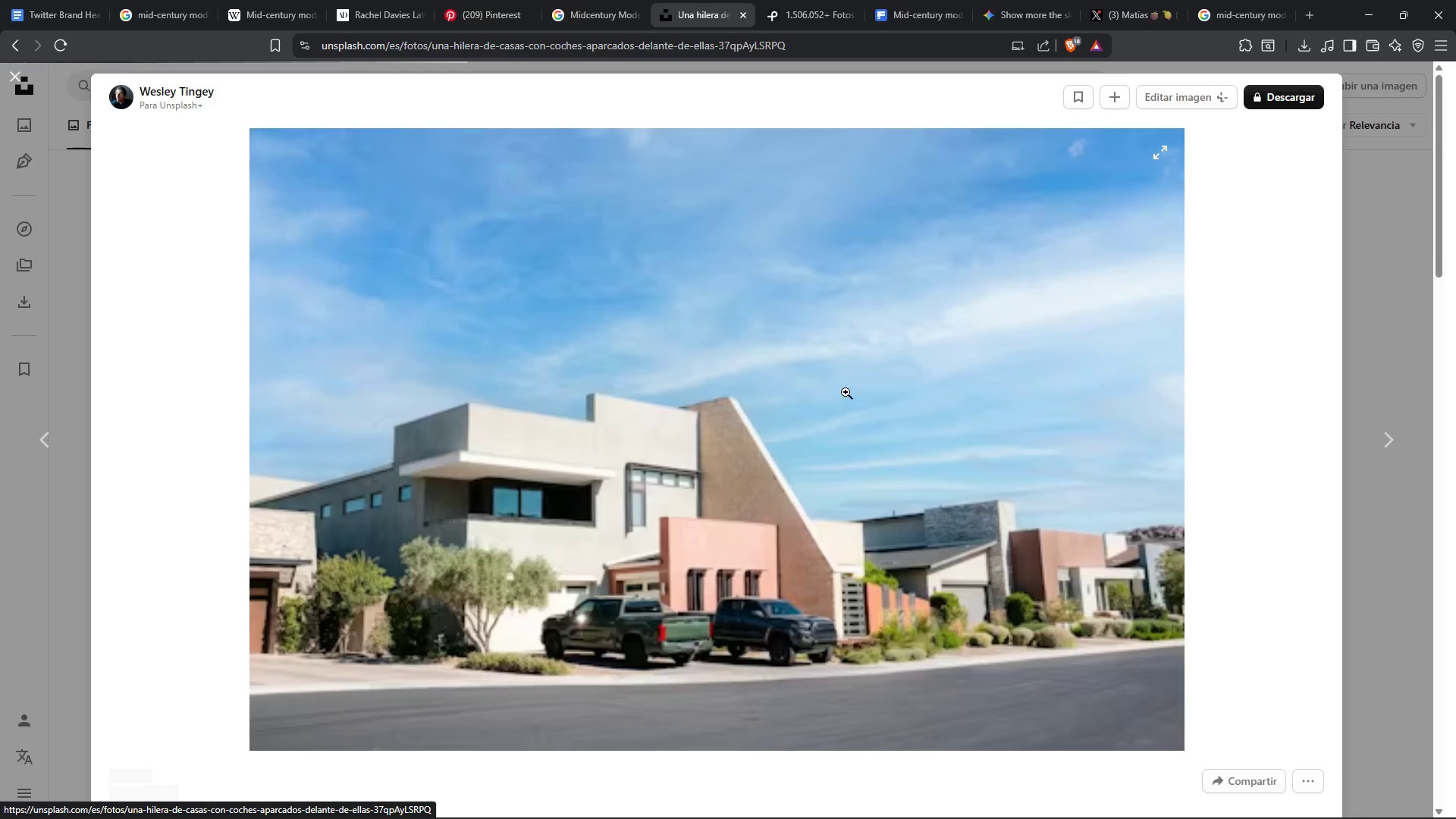 
scroll: coordinate [935, 494], scroll_direction: down, amount: 2.0
 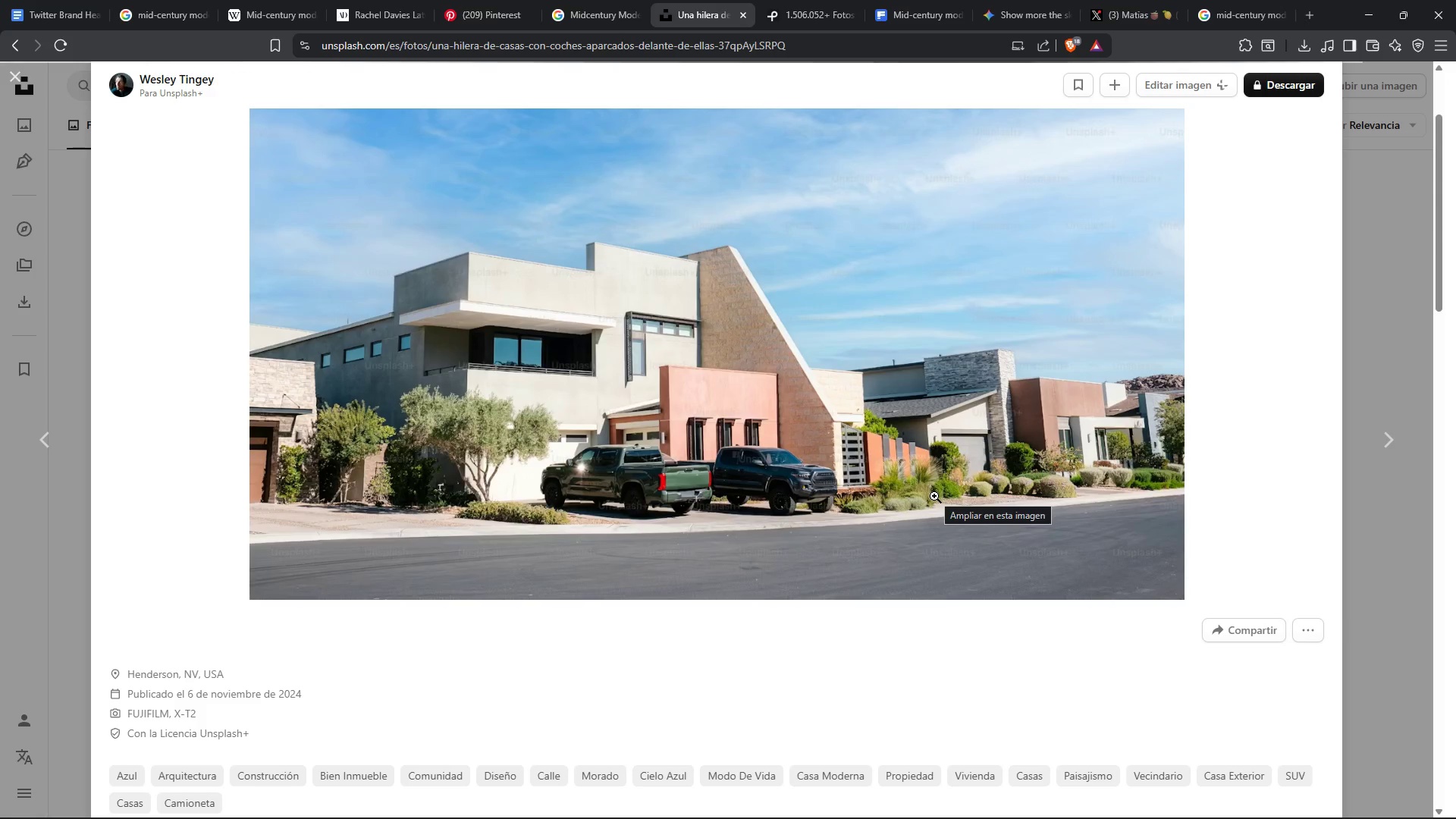 
scroll: coordinate [1070, 407], scroll_direction: up, amount: 3.0
 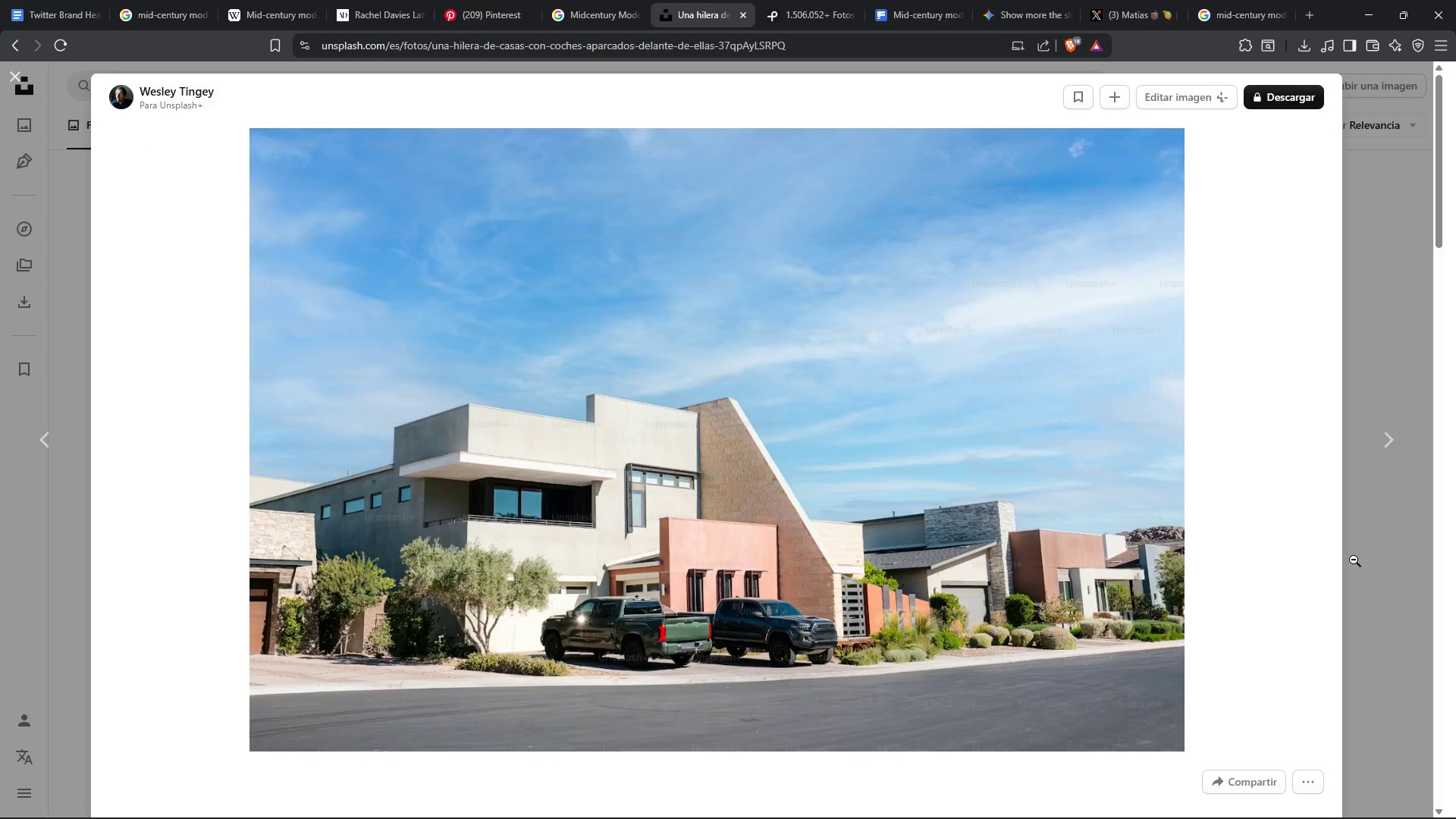 
wait(5.71)
 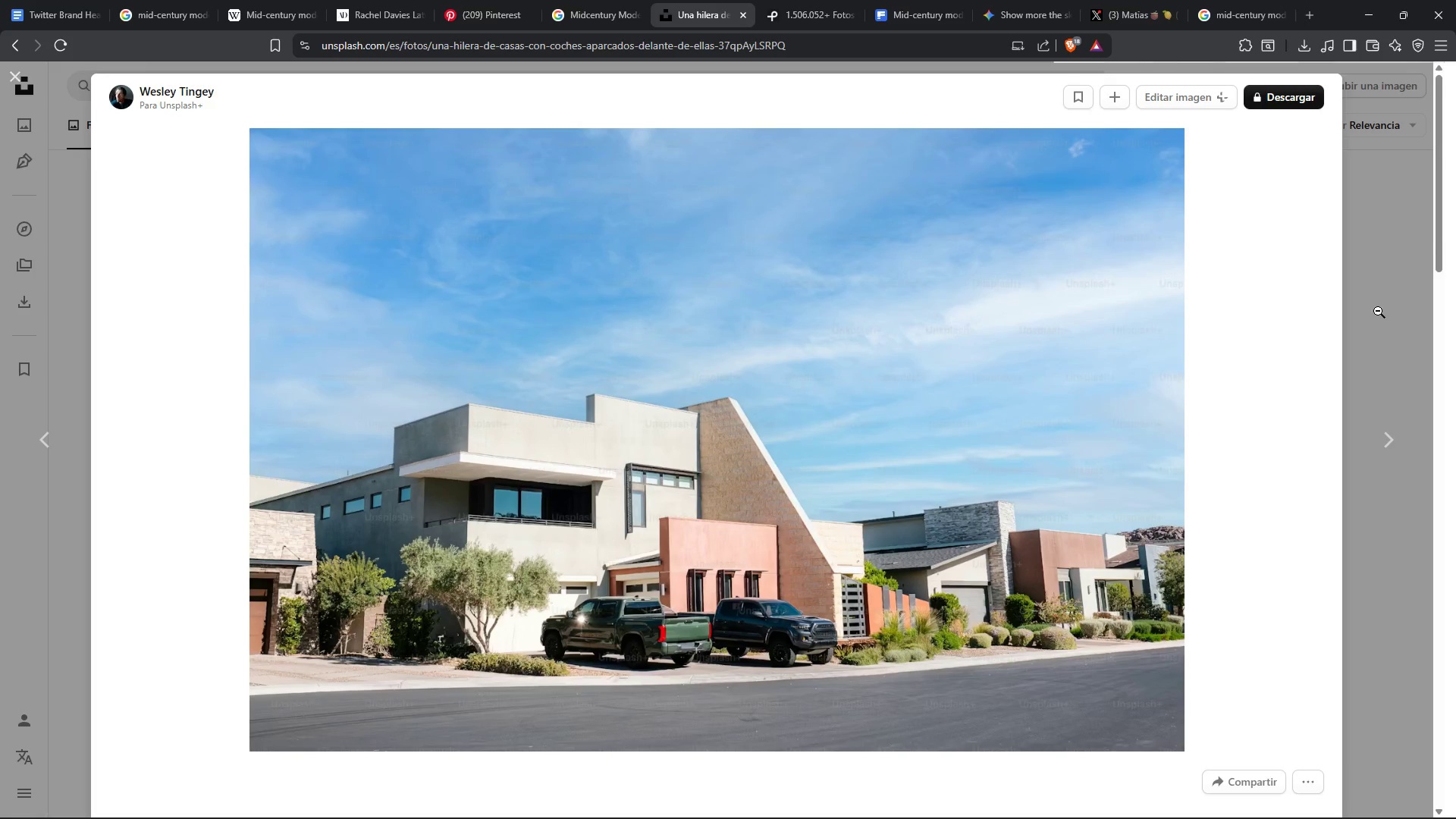 
left_click([1354, 560])
 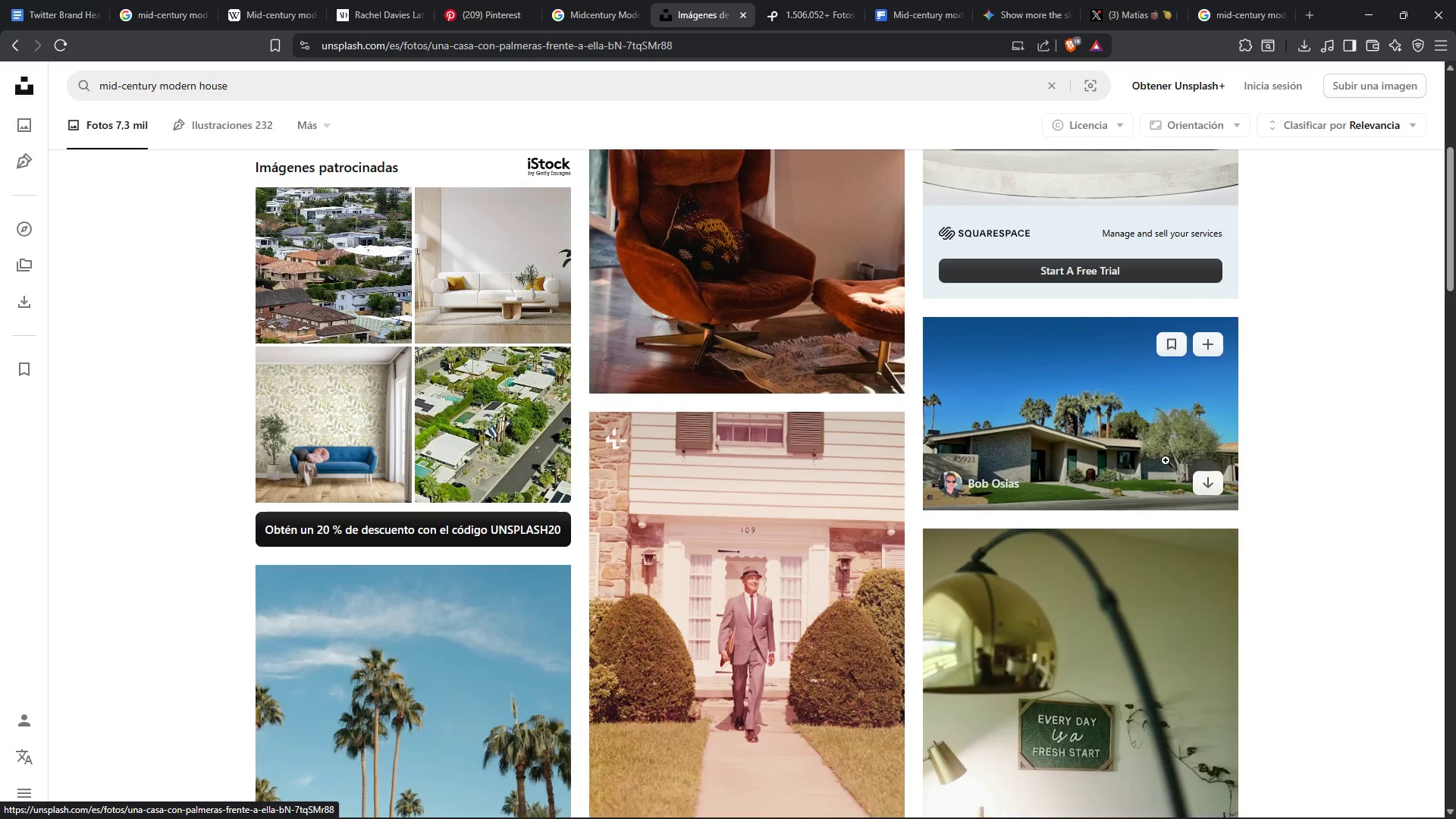 
scroll: coordinate [1244, 544], scroll_direction: down, amount: 31.0
 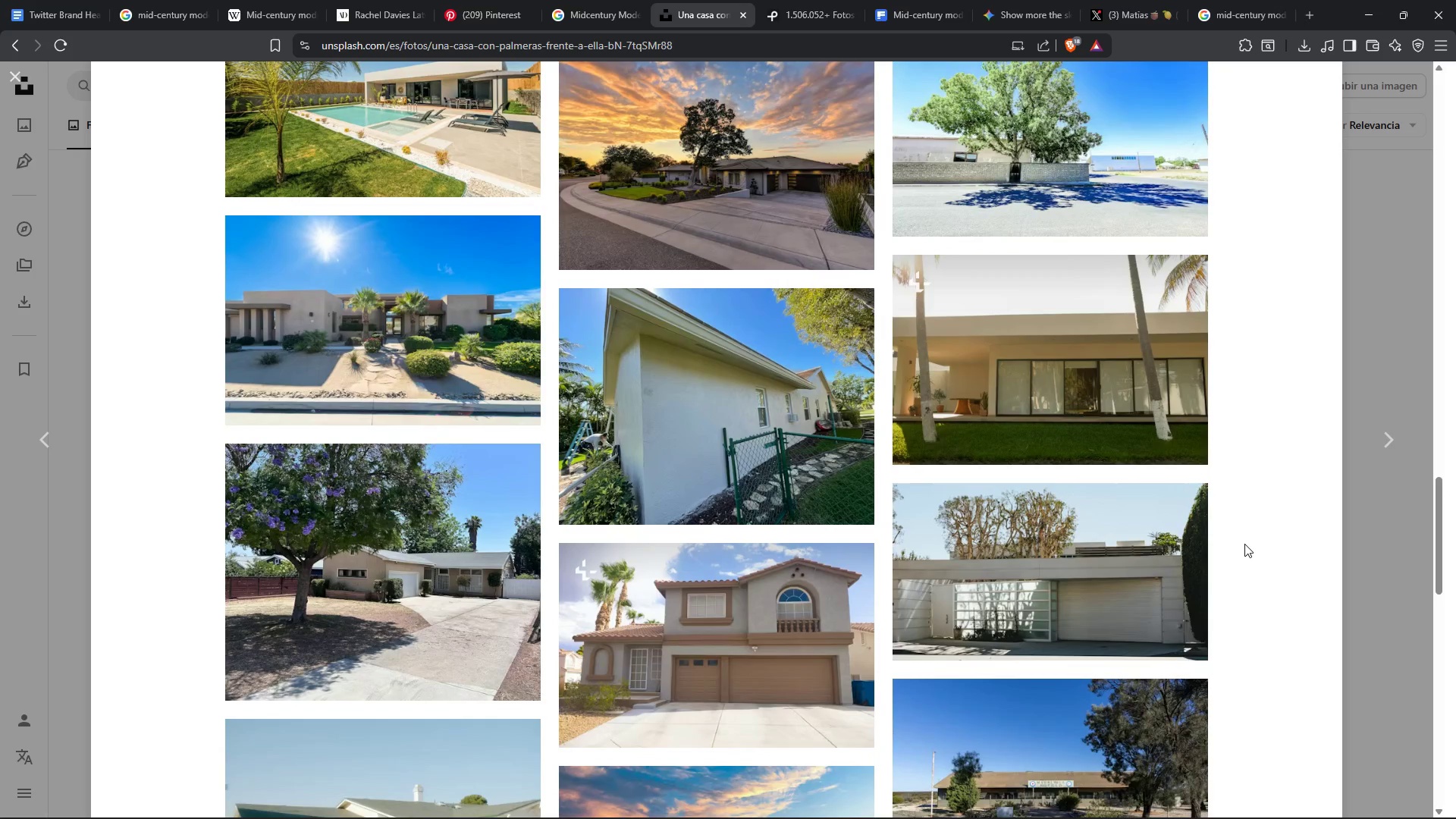 
scroll: coordinate [1296, 608], scroll_direction: down, amount: 11.0
 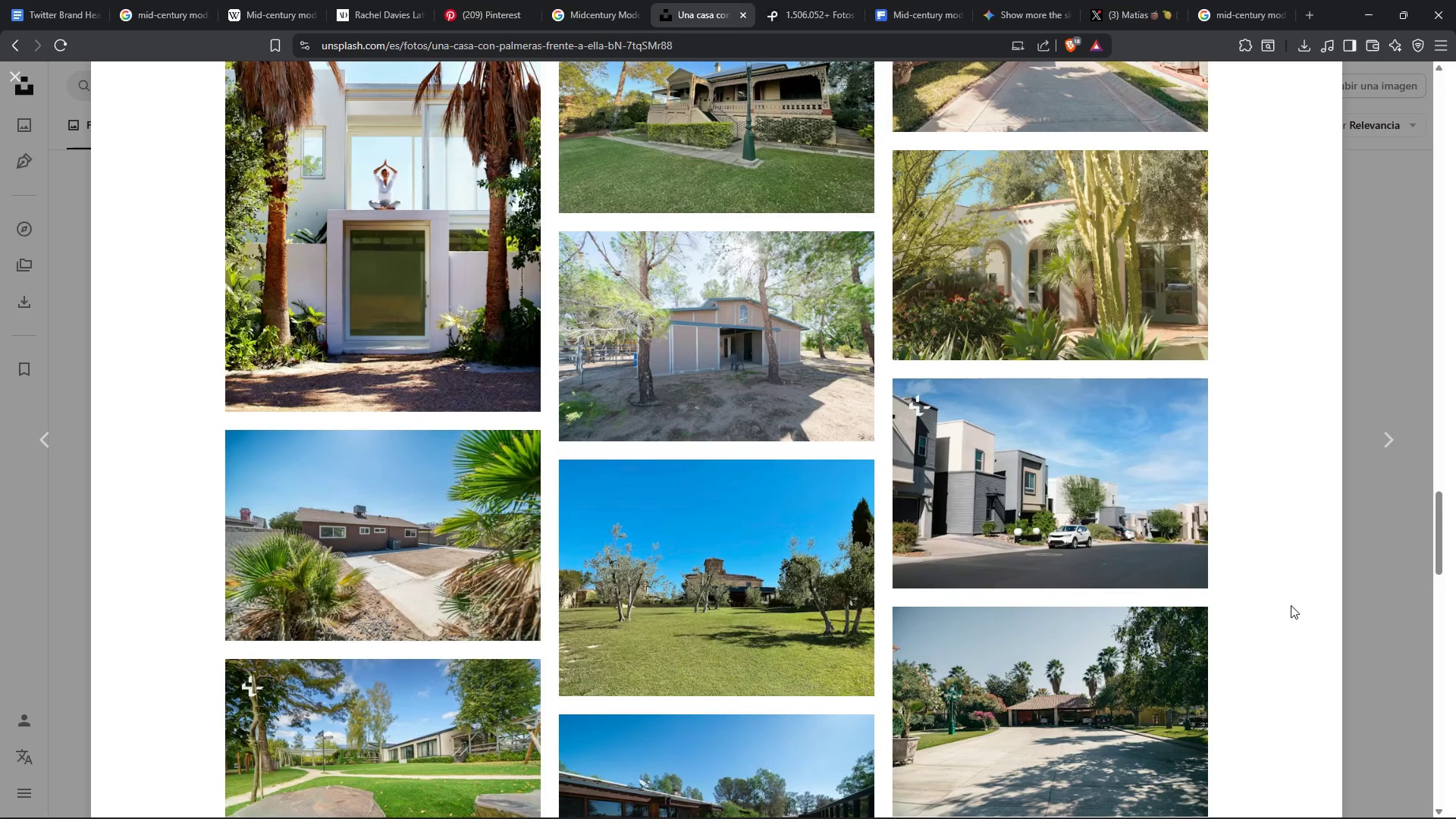 
key(Meta+MetaLeft)
 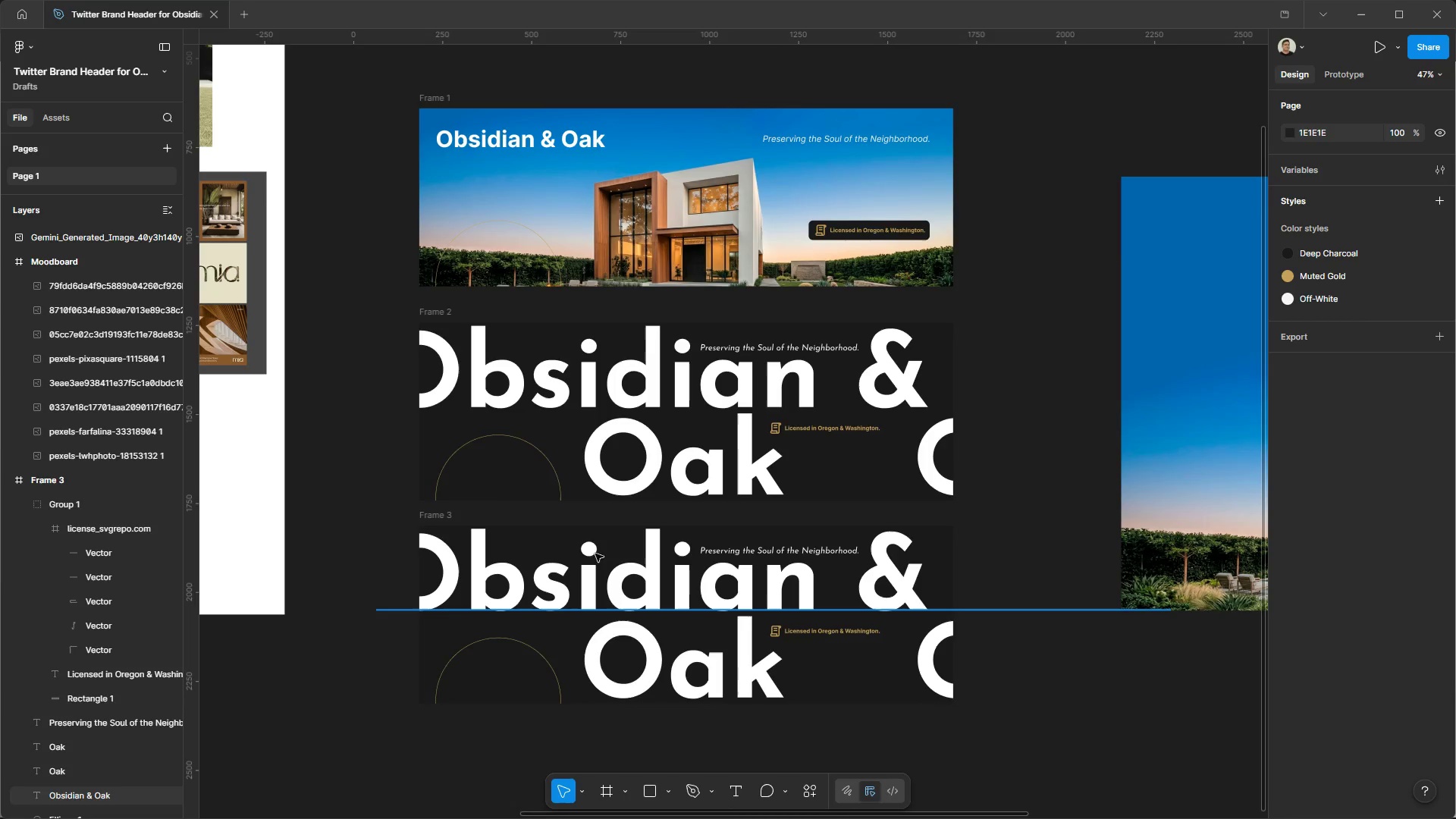 
left_click([444, 510])
 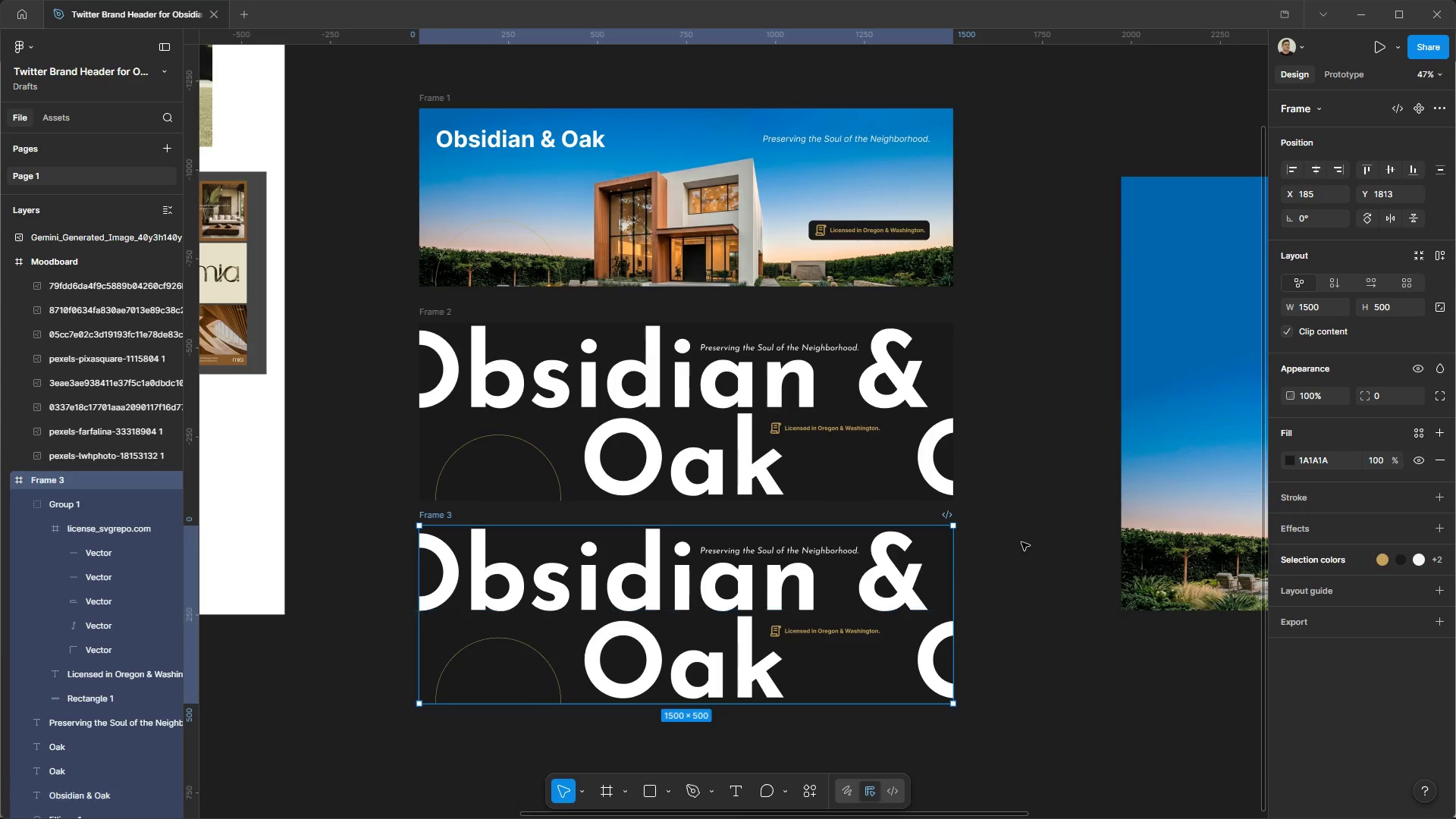 
hold_key(key=ControlLeft, duration=0.39)
hold_key(key=AltLeft, duration=0.33)
scroll: coordinate [993, 471], scroll_direction: down, amount: 4.0
 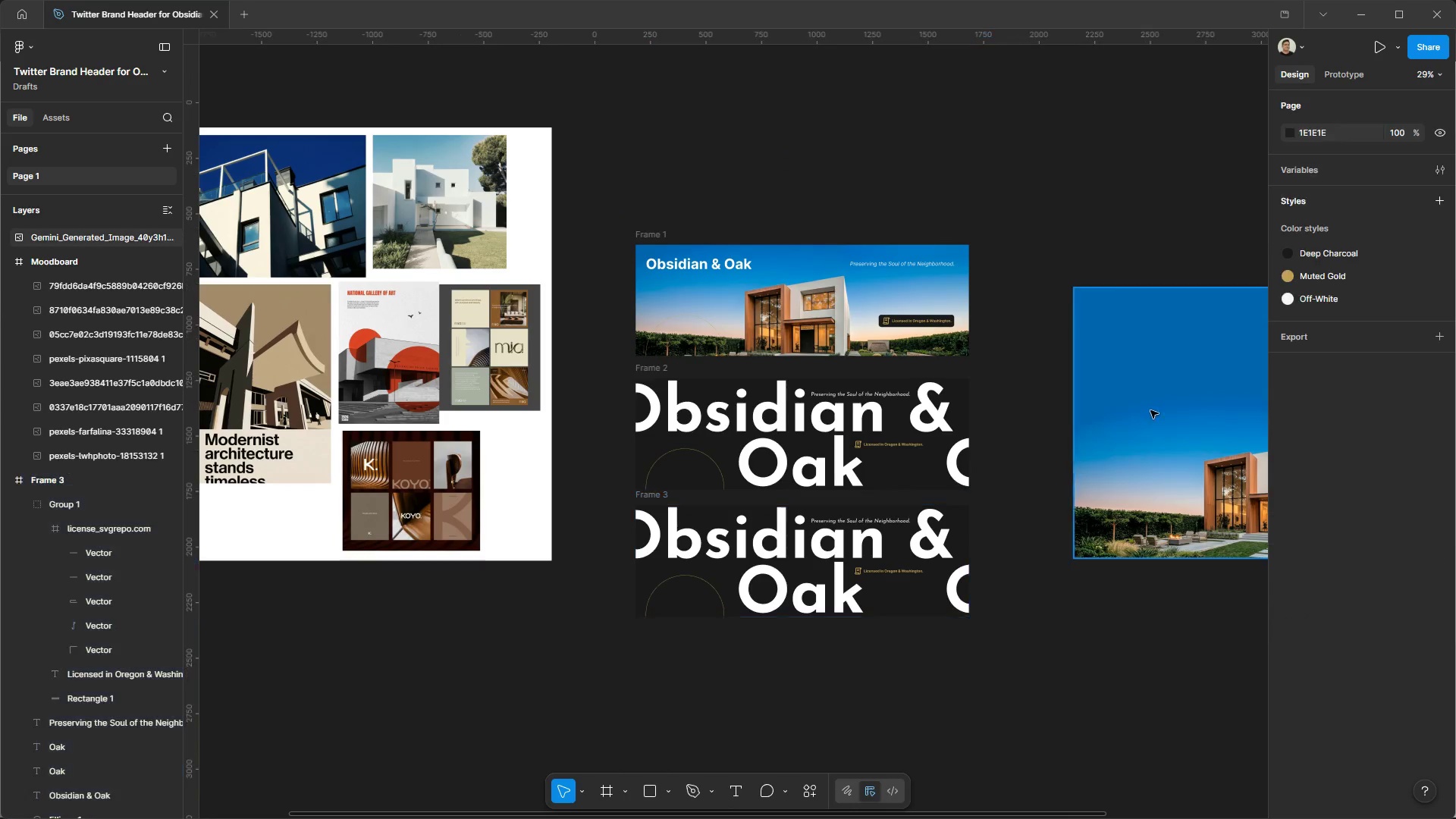 
left_click_drag(start_coordinate=[1196, 392], to_coordinate=[723, 535])
 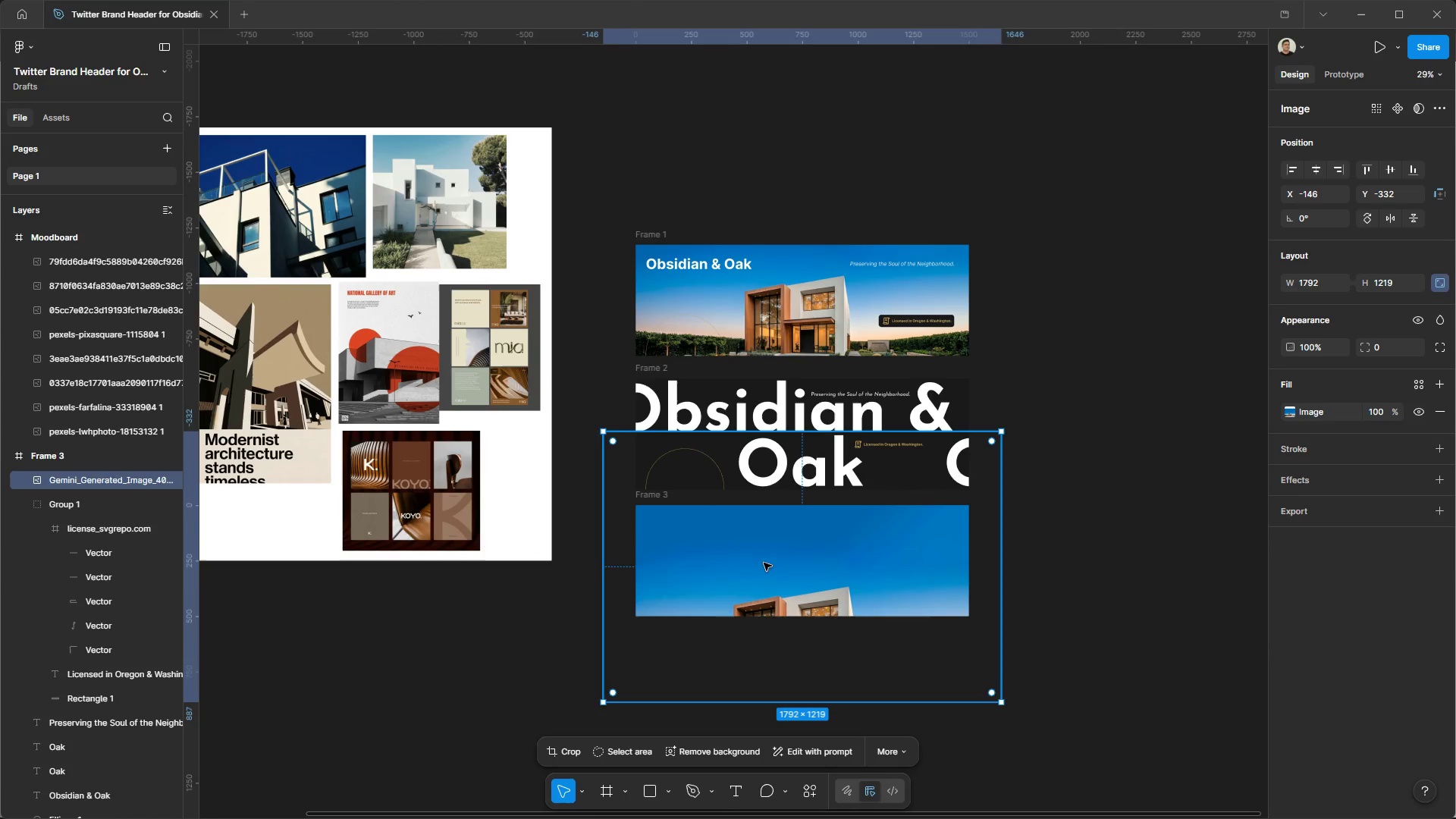 
hold_key(key=ControlLeft, duration=0.47)
 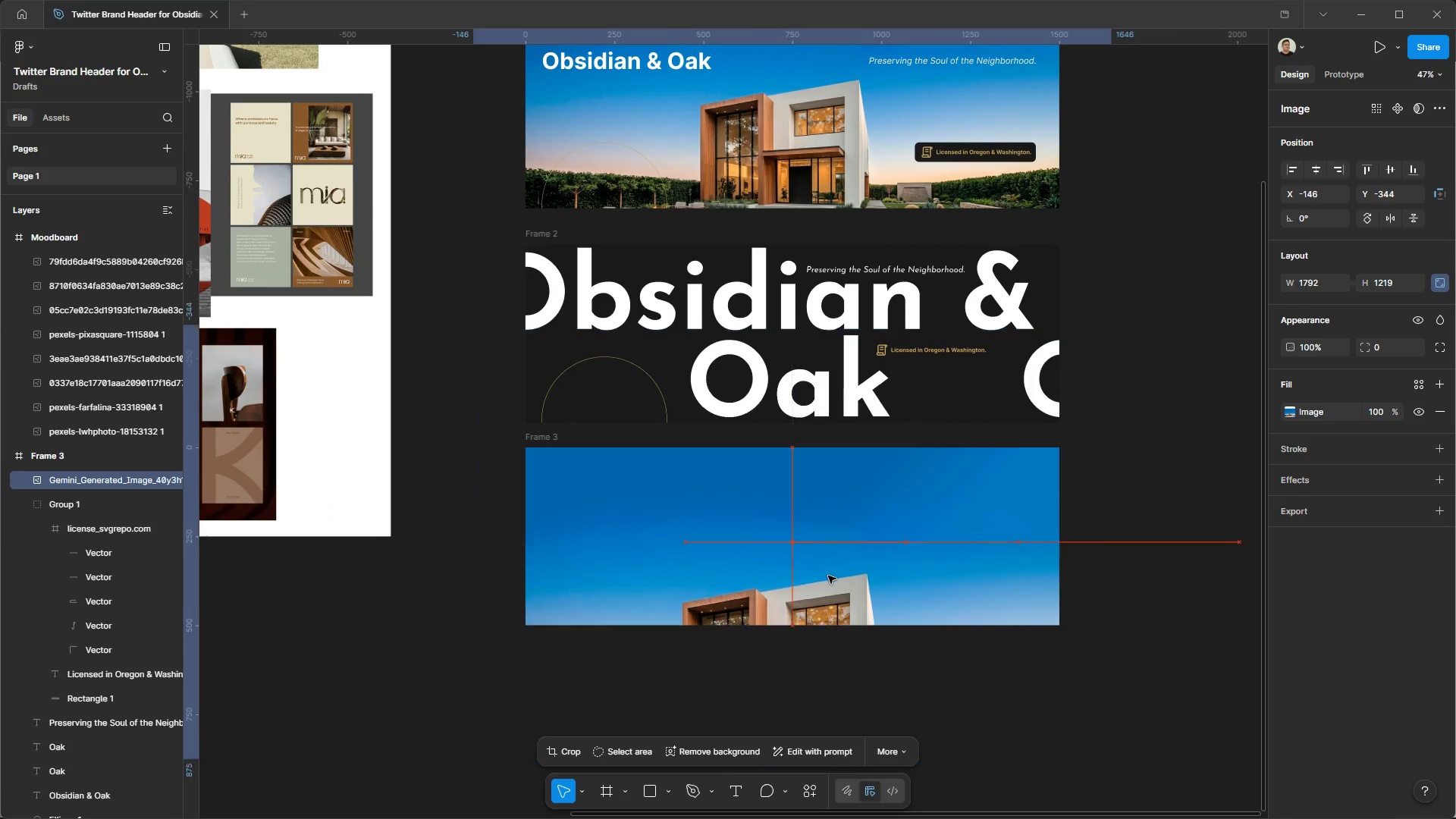 
hold_key(key=AltLeft, duration=0.44)
 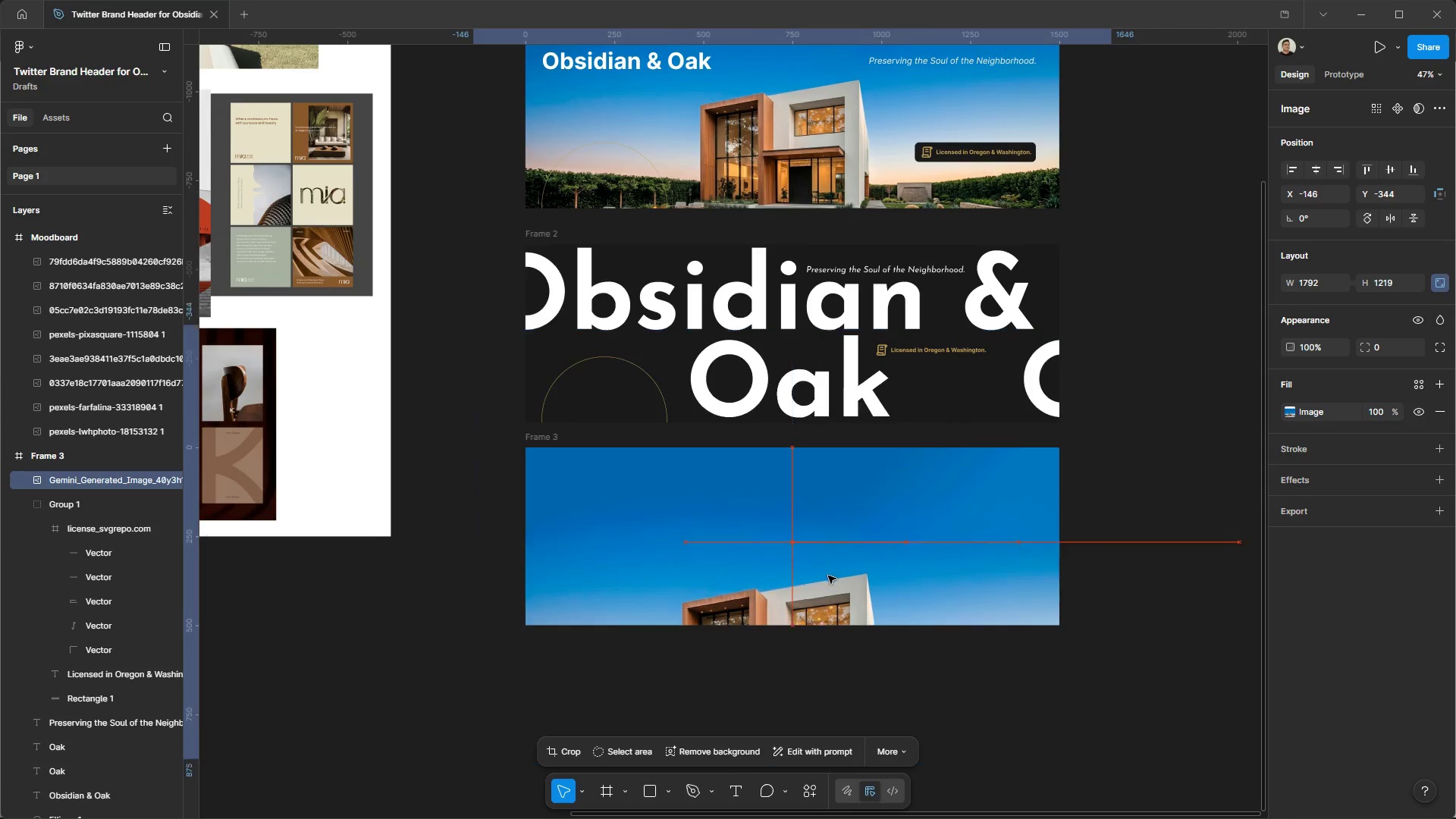 
left_click_drag(start_coordinate=[827, 580], to_coordinate=[827, 514])
 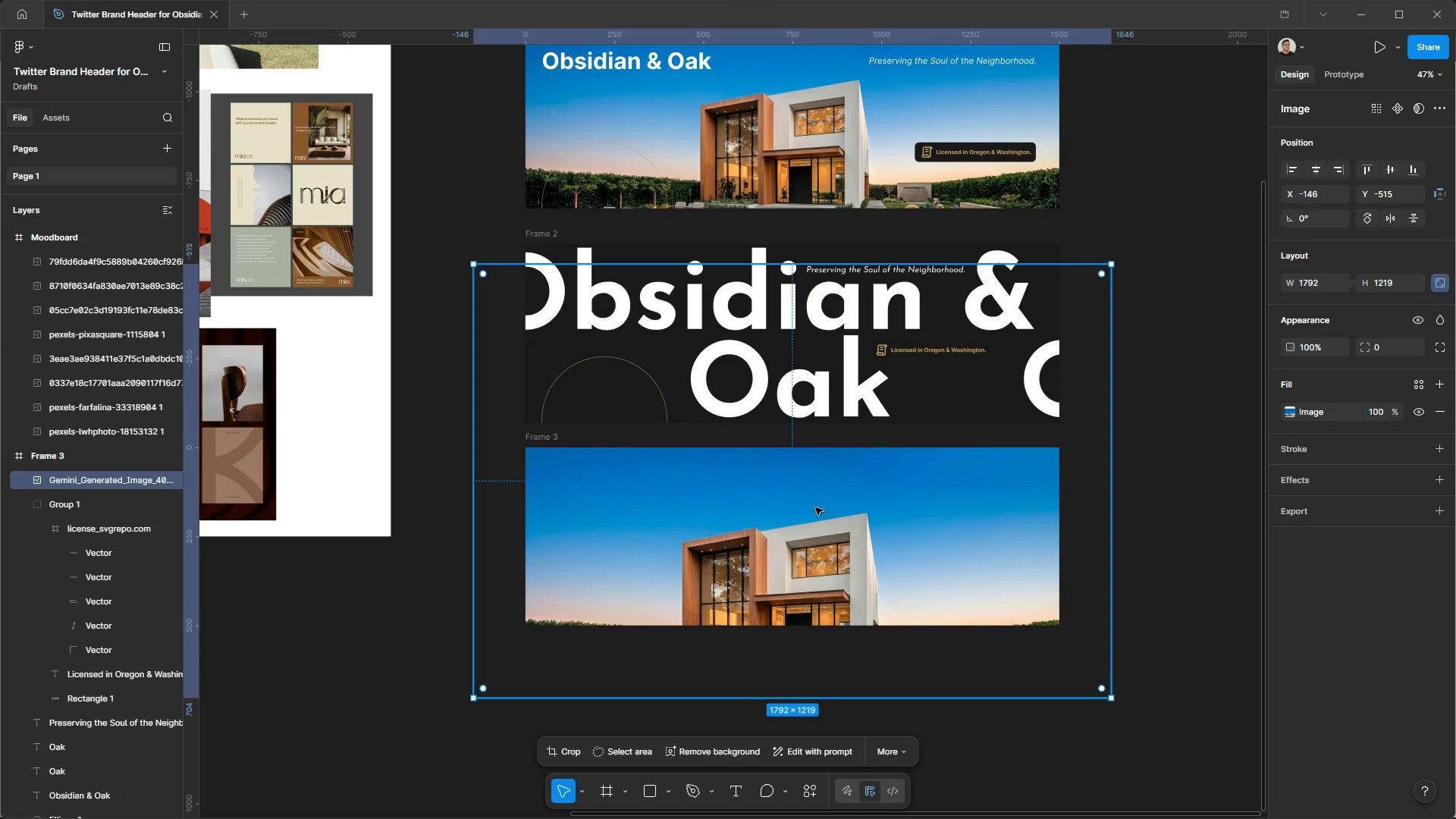 
scroll: coordinate [820, 601], scroll_direction: up, amount: 4.0
 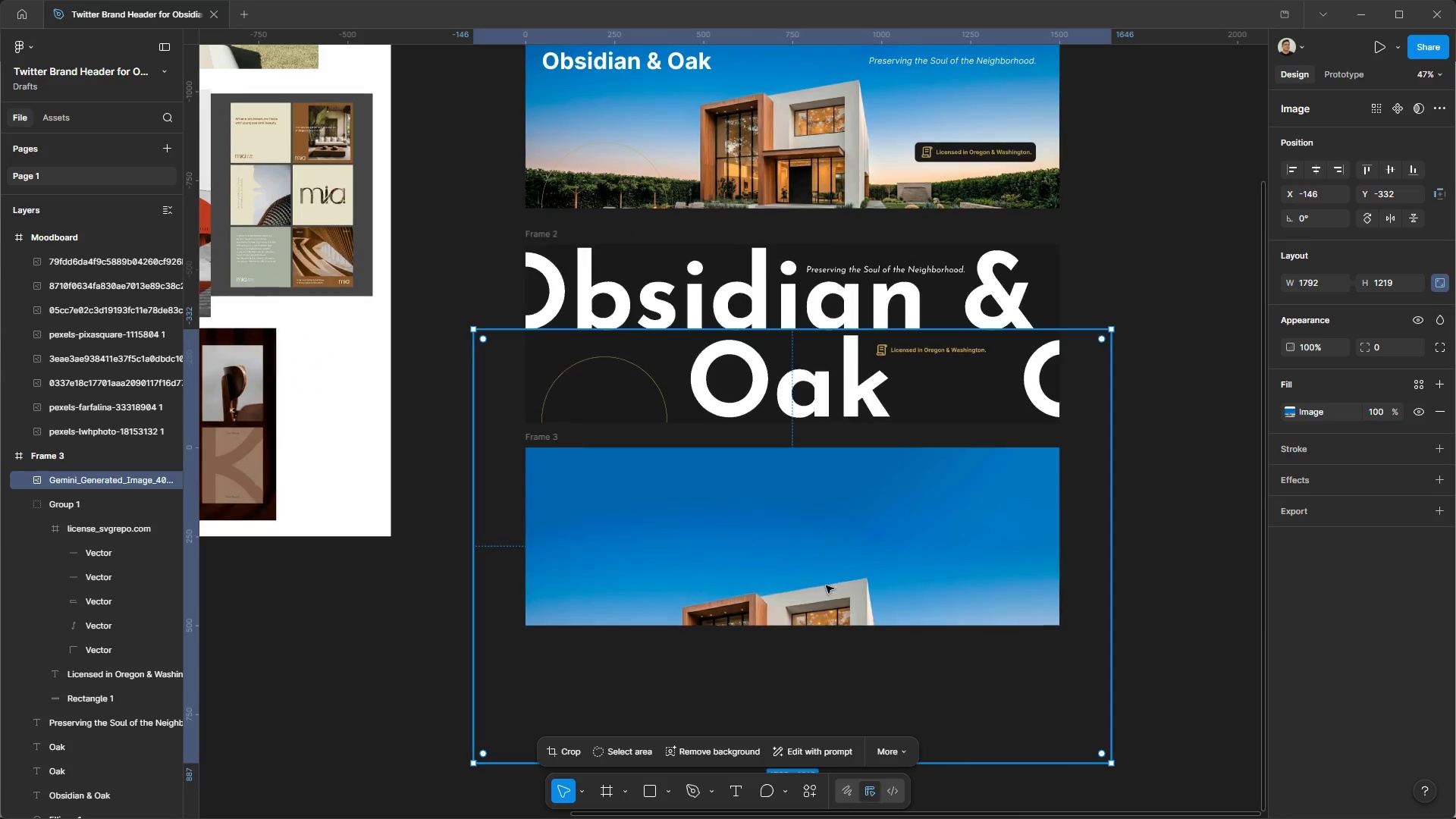 
hold_key(key=ControlLeft, duration=0.47)
hold_key(key=AltLeft, duration=0.42)
scroll: coordinate [794, 496], scroll_direction: down, amount: 4.0
 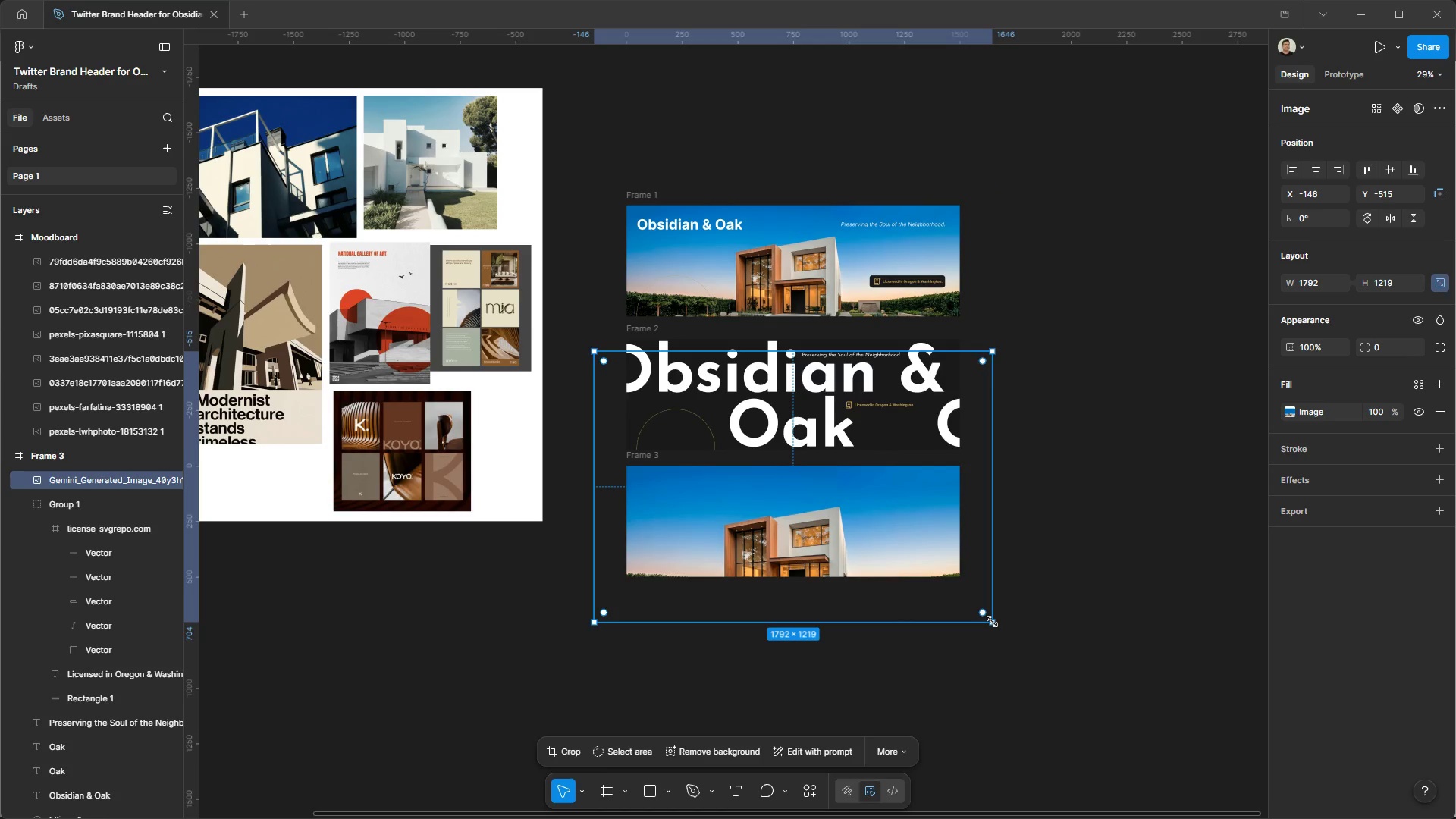 
left_click_drag(start_coordinate=[992, 622], to_coordinate=[1018, 646])
 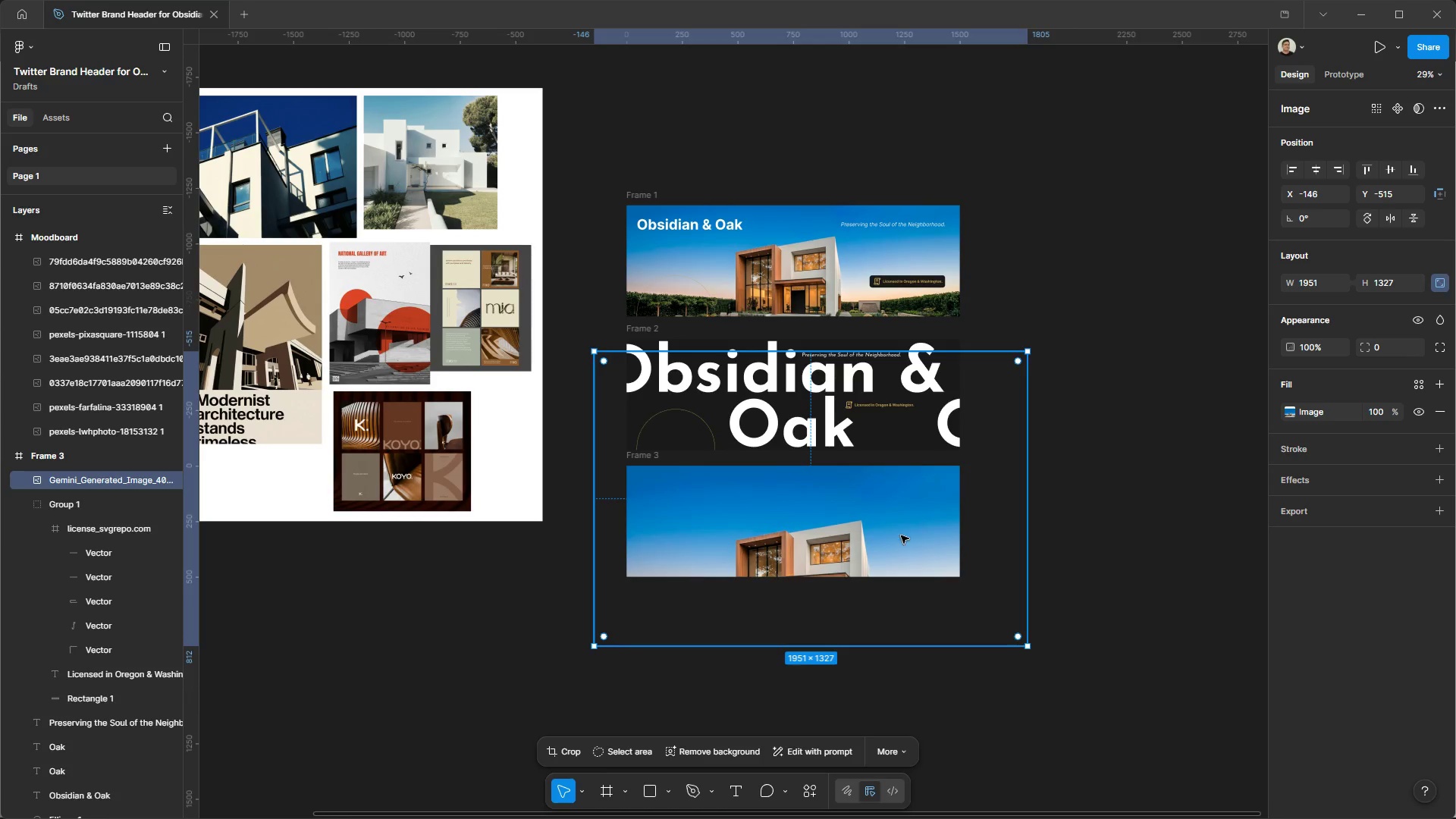 
left_click_drag(start_coordinate=[899, 533], to_coordinate=[905, 516])
 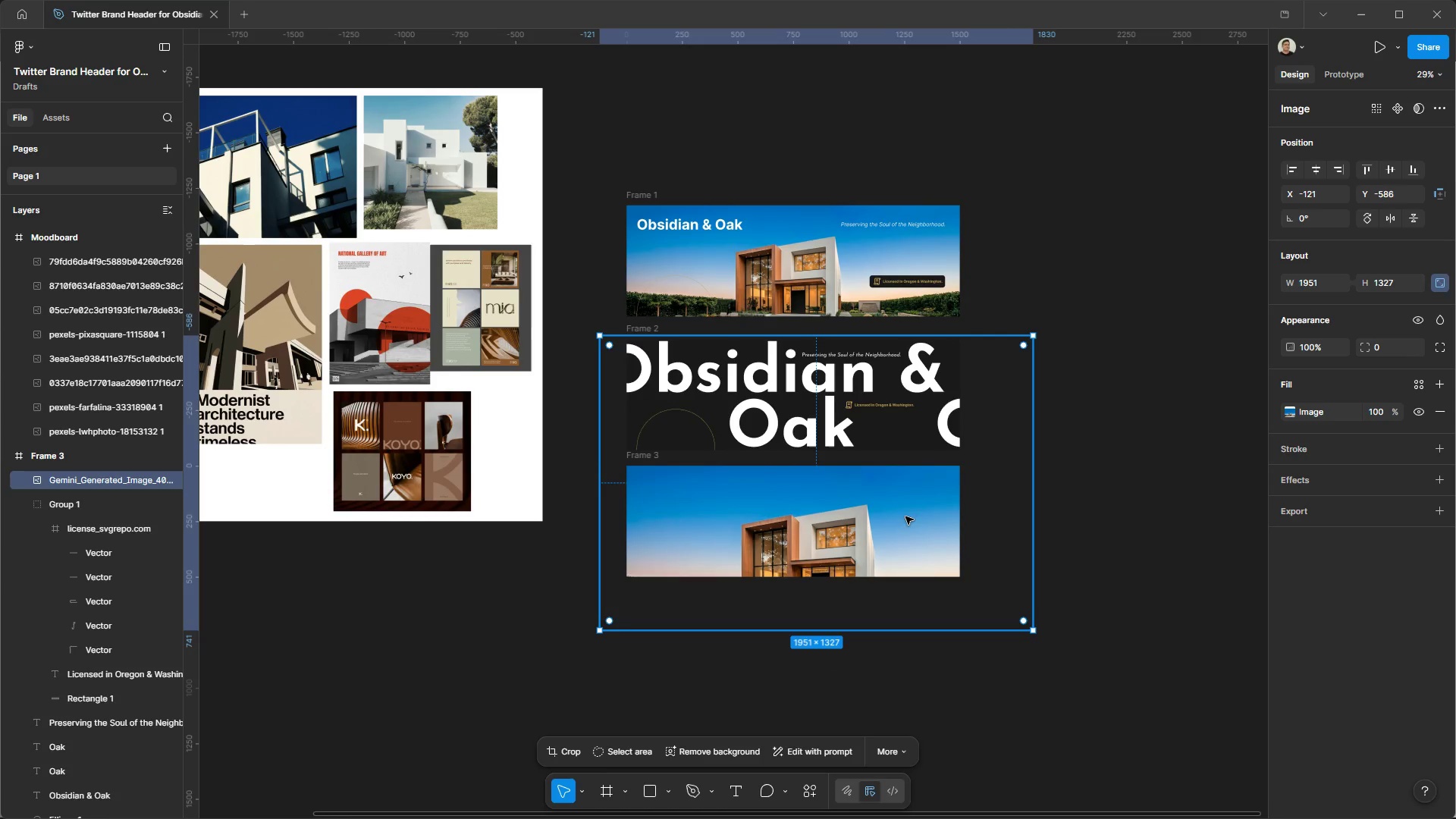 
hold_key(key=ControlLeft, duration=0.45)
hold_key(key=AltLeft, duration=0.44)
scroll: coordinate [916, 523], scroll_direction: up, amount: 3.0
 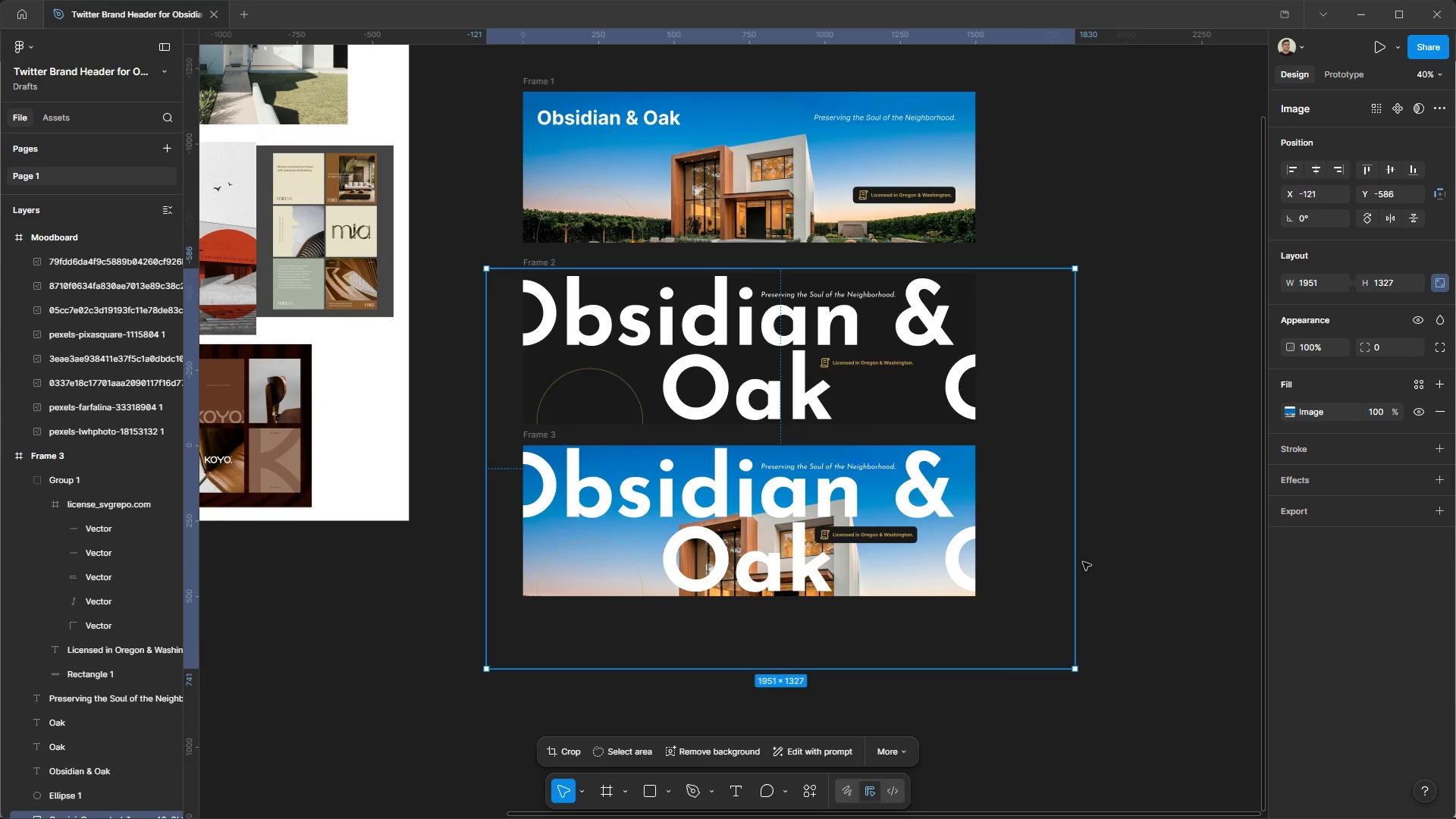 
hold_key(key=ControlLeft, duration=0.48)
hold_key(key=AltLeft, duration=0.47)
scroll: coordinate [1025, 698], scroll_direction: up, amount: 3.0
 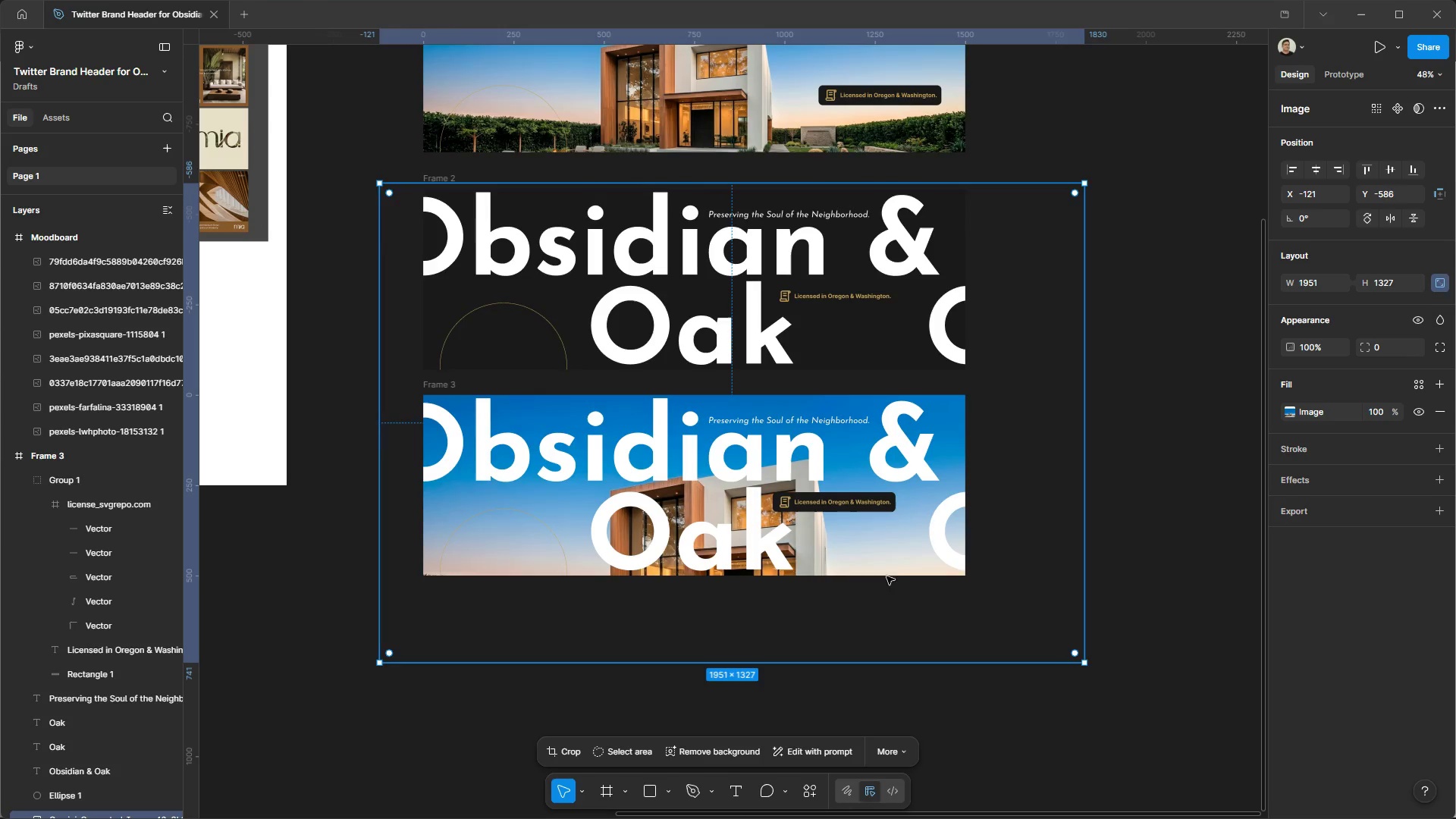 
left_click_drag(start_coordinate=[878, 569], to_coordinate=[987, 569])
 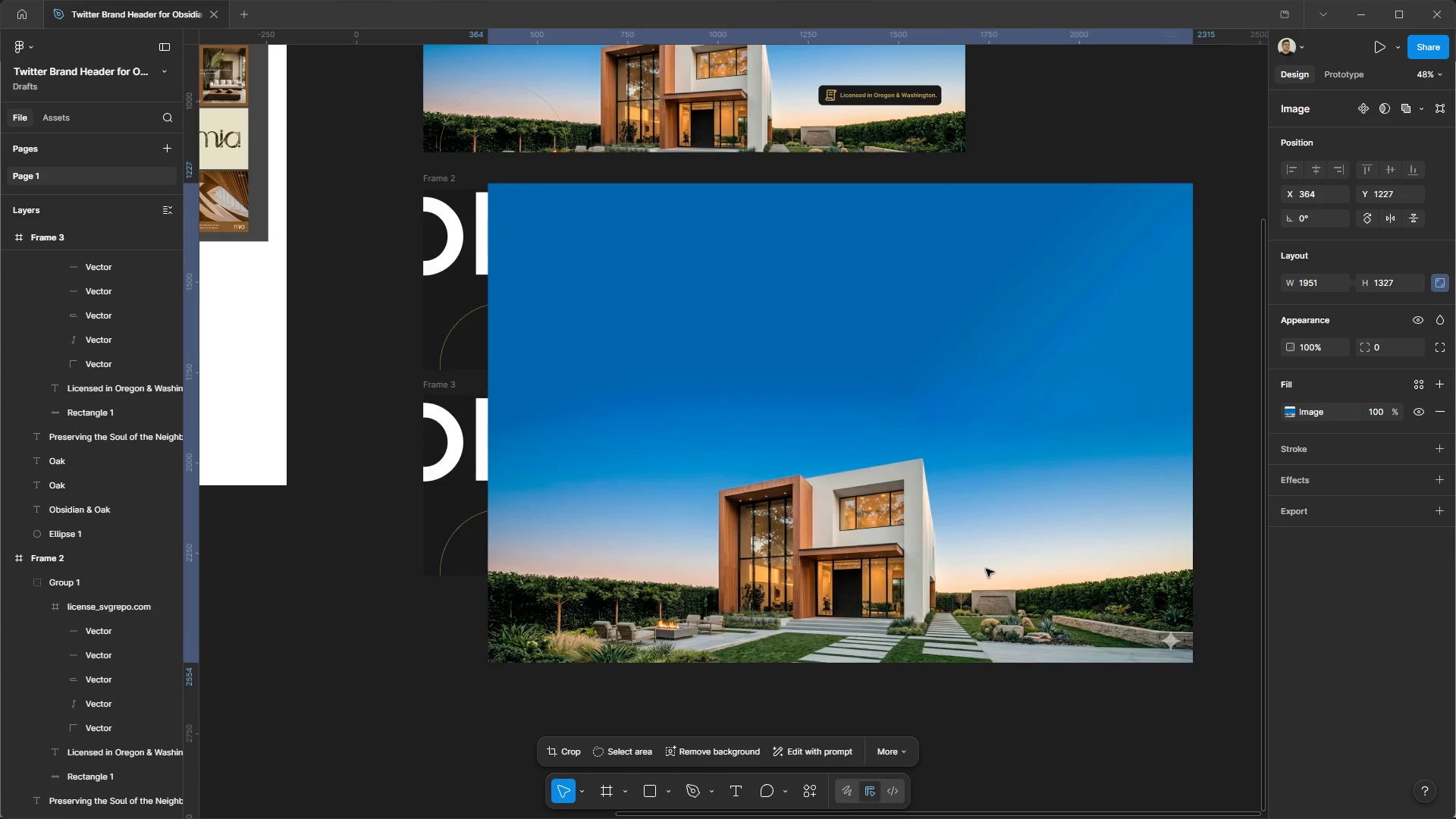 
key(Control+Z)
 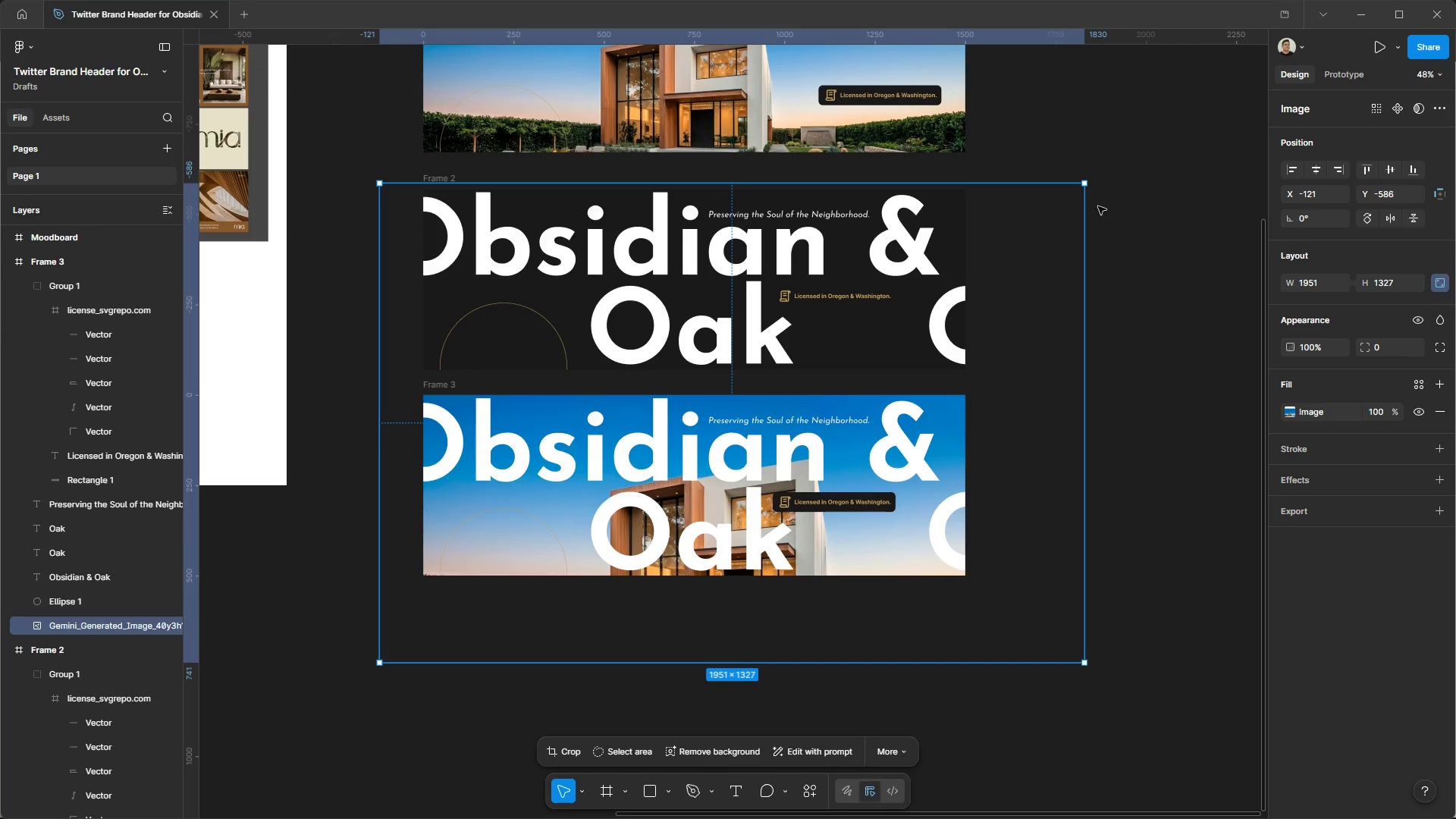 
left_click_drag(start_coordinate=[1087, 178], to_coordinate=[1032, 231])
 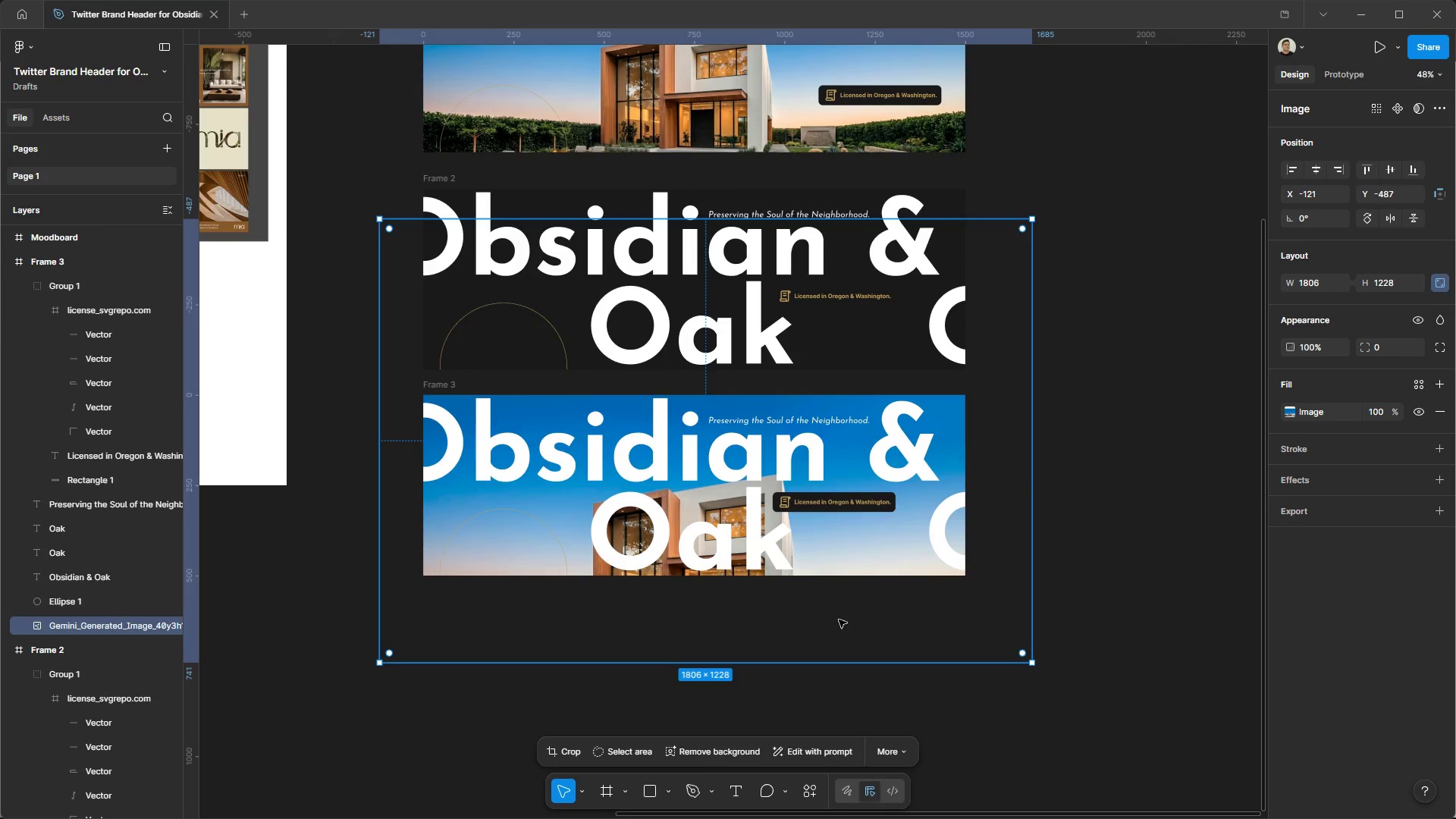 
left_click_drag(start_coordinate=[822, 629], to_coordinate=[1020, 632])
 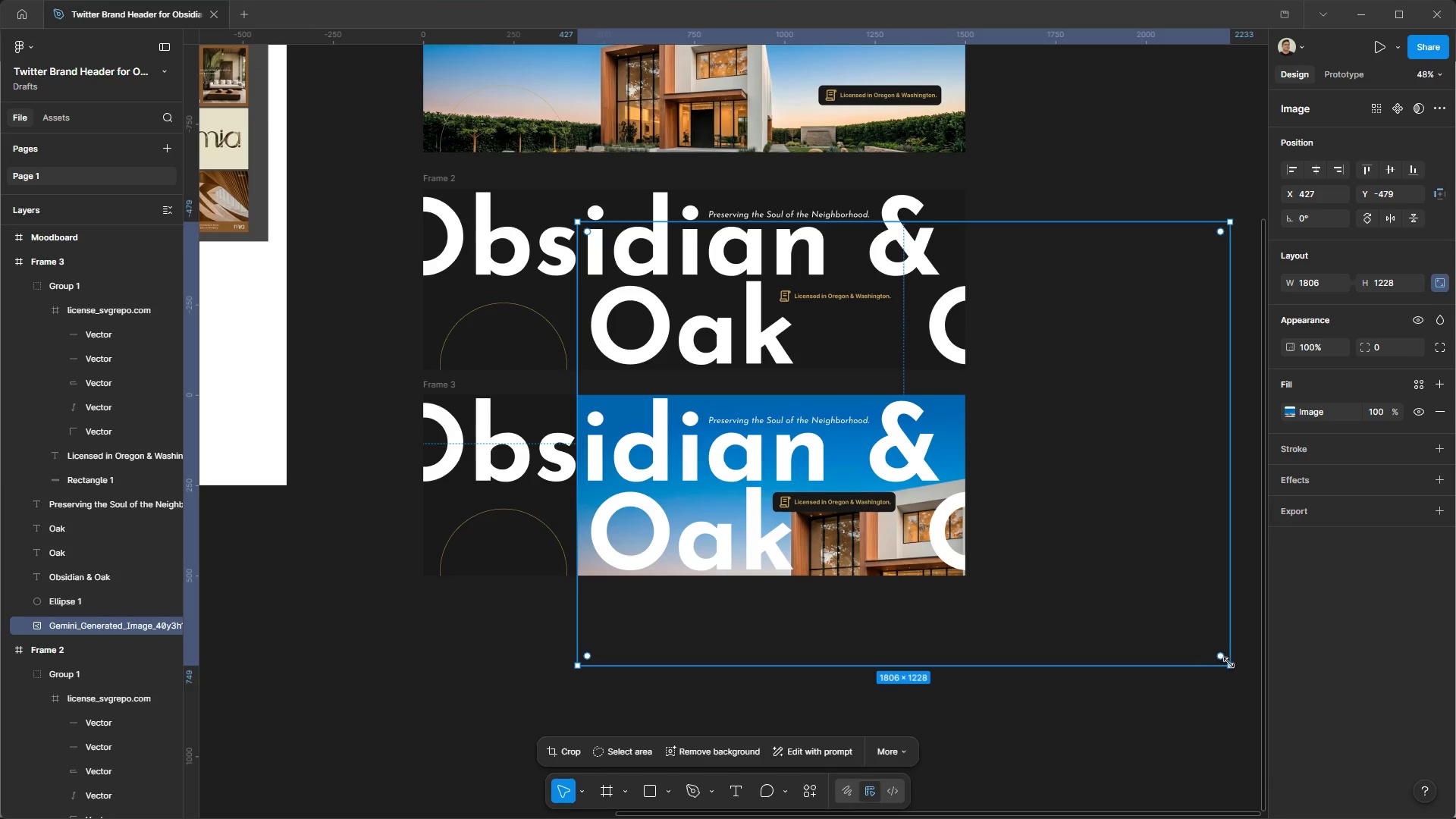 
left_click_drag(start_coordinate=[1232, 663], to_coordinate=[1052, 581])
 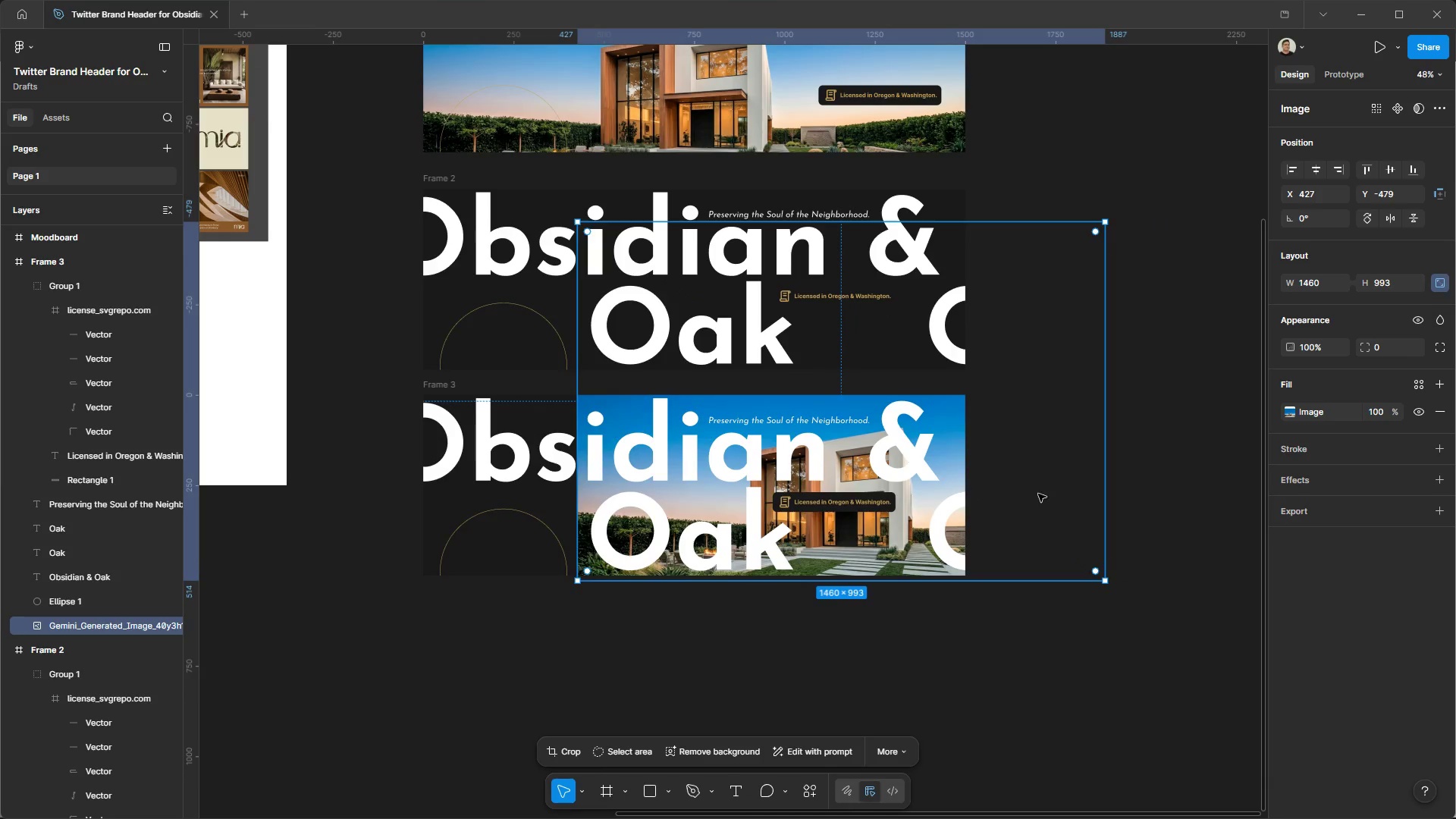 
left_click_drag(start_coordinate=[1037, 484], to_coordinate=[1065, 553])
 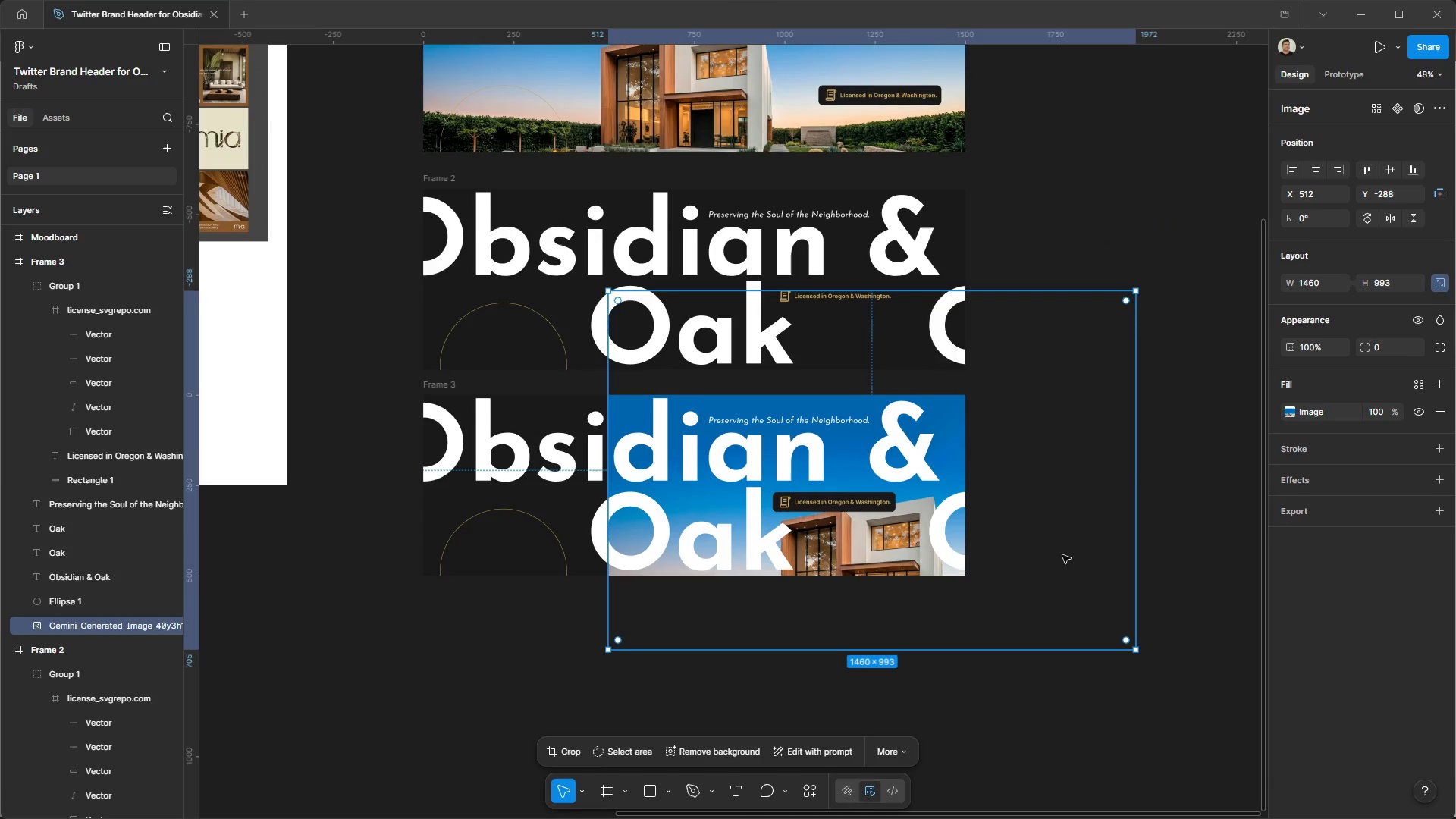 
key(Control+Z)
 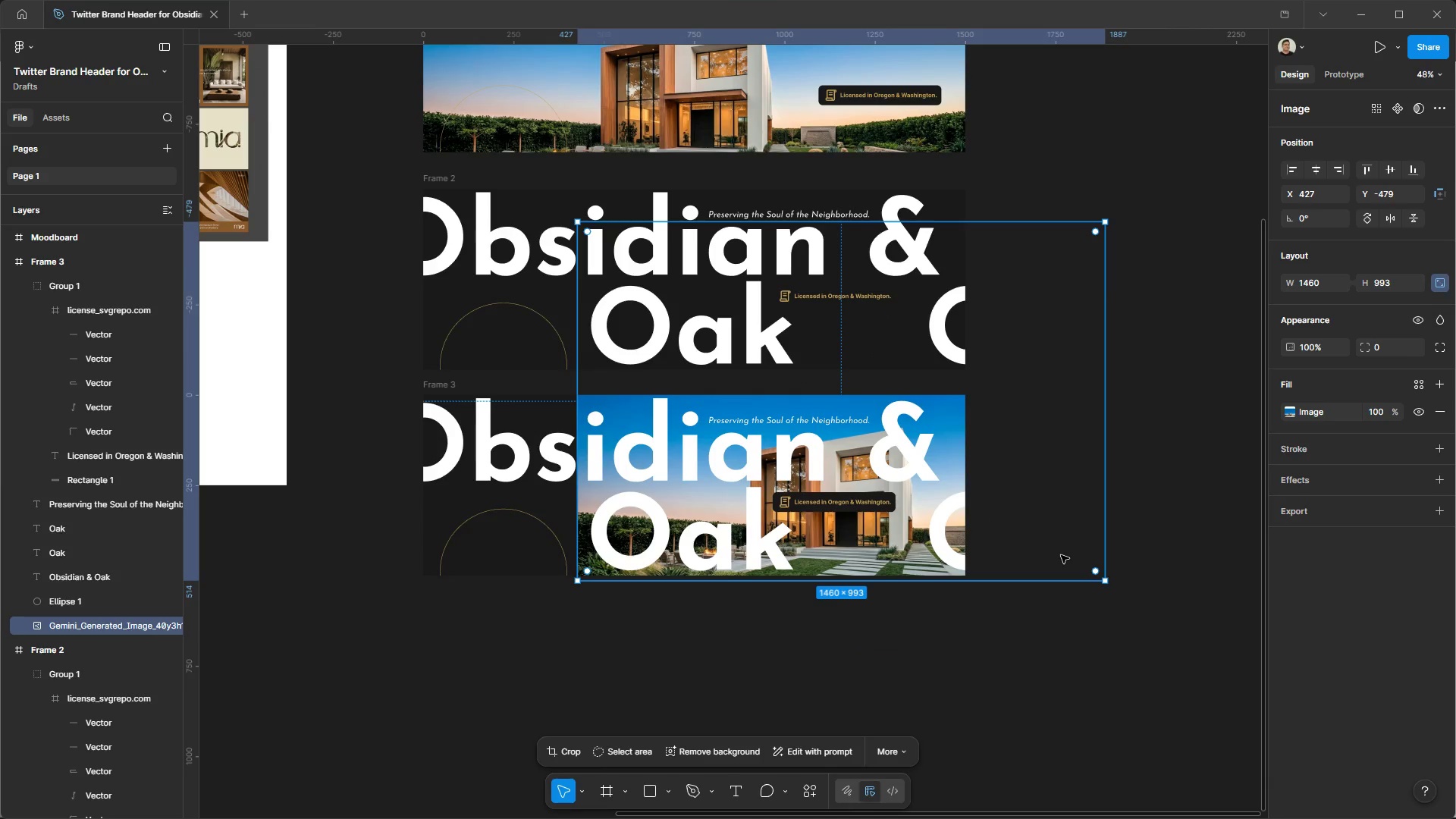 
key(Control+Z)
 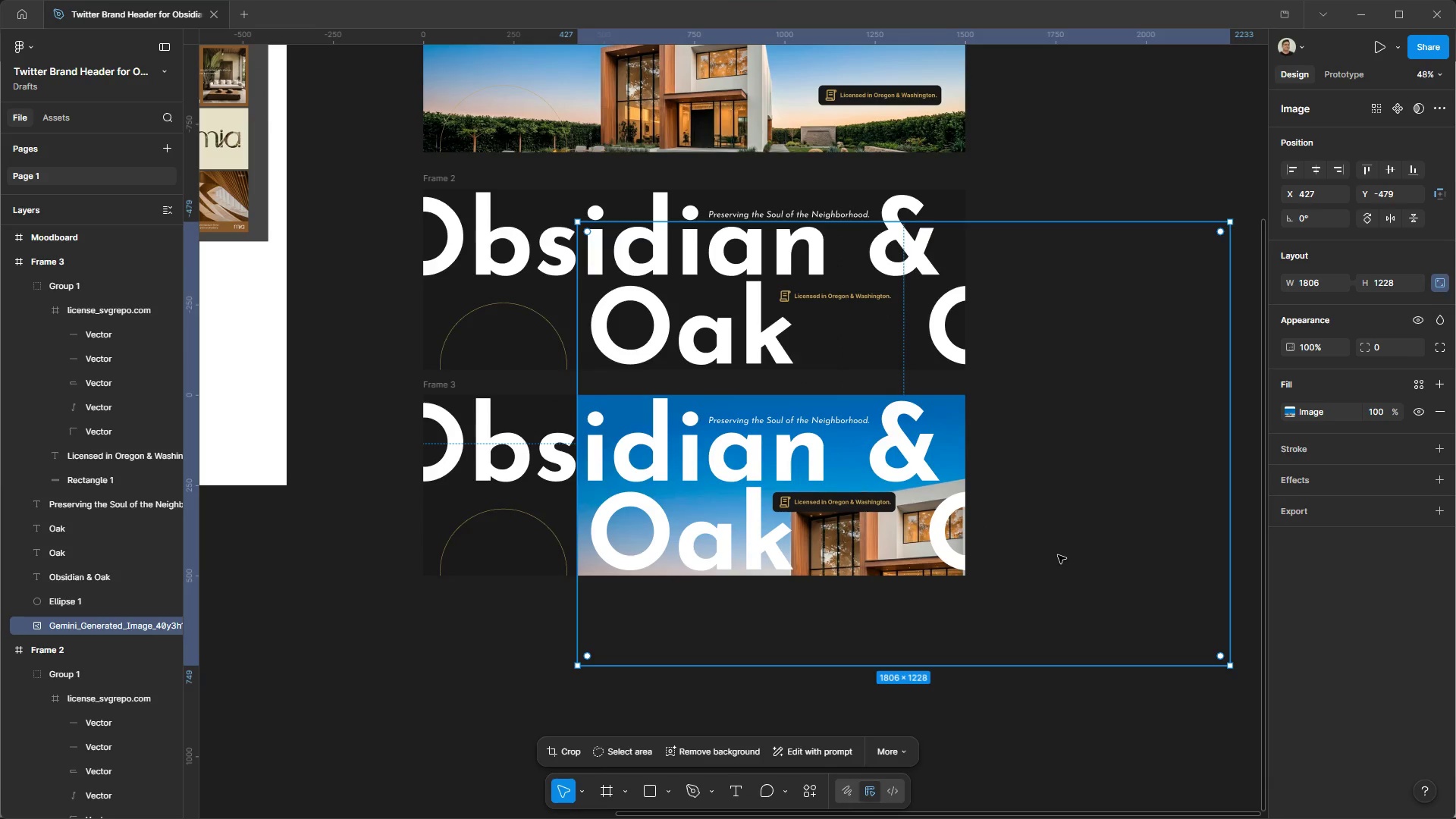 
key(Control+Z)
 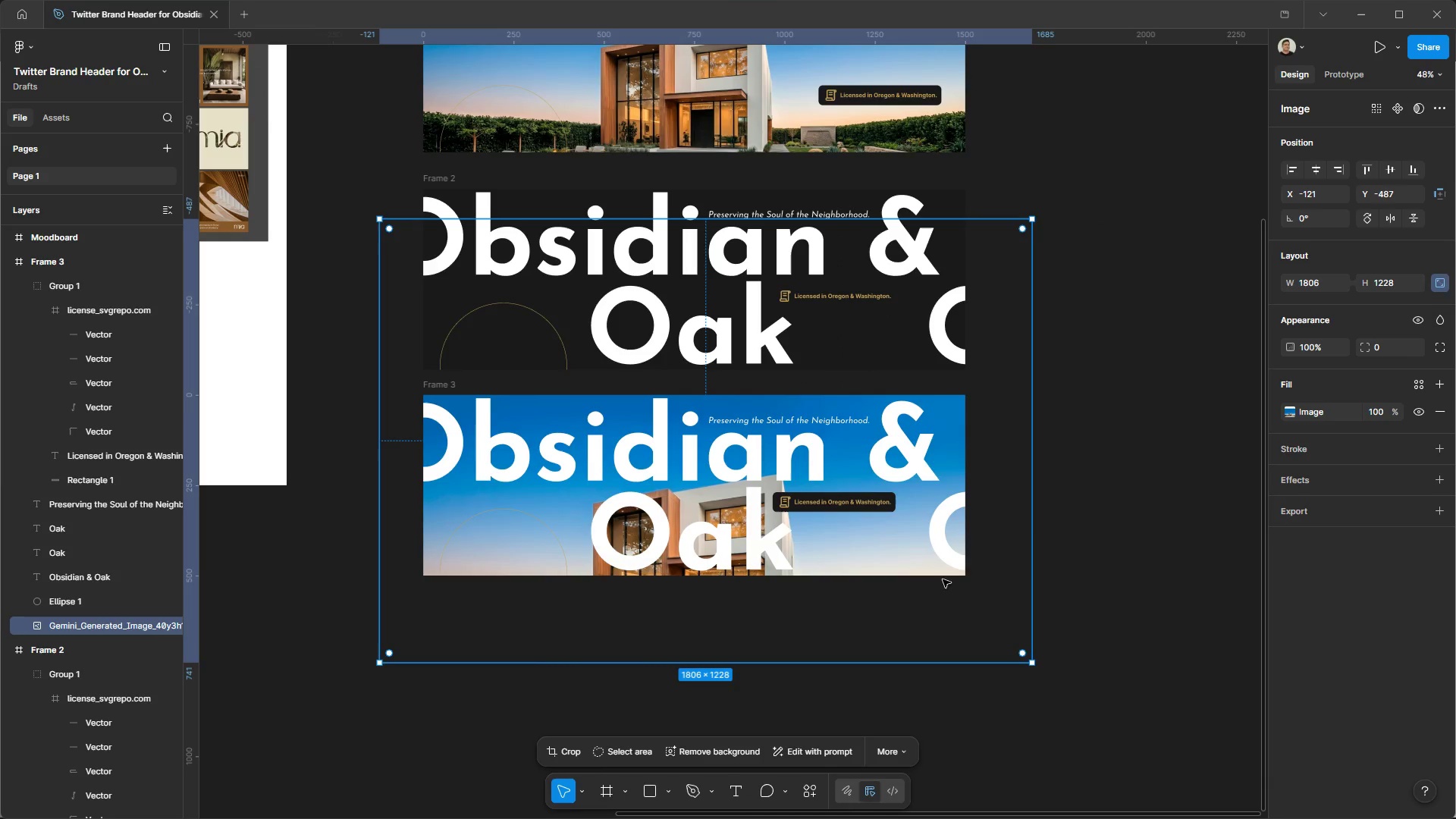 
left_click_drag(start_coordinate=[886, 603], to_coordinate=[898, 614])
 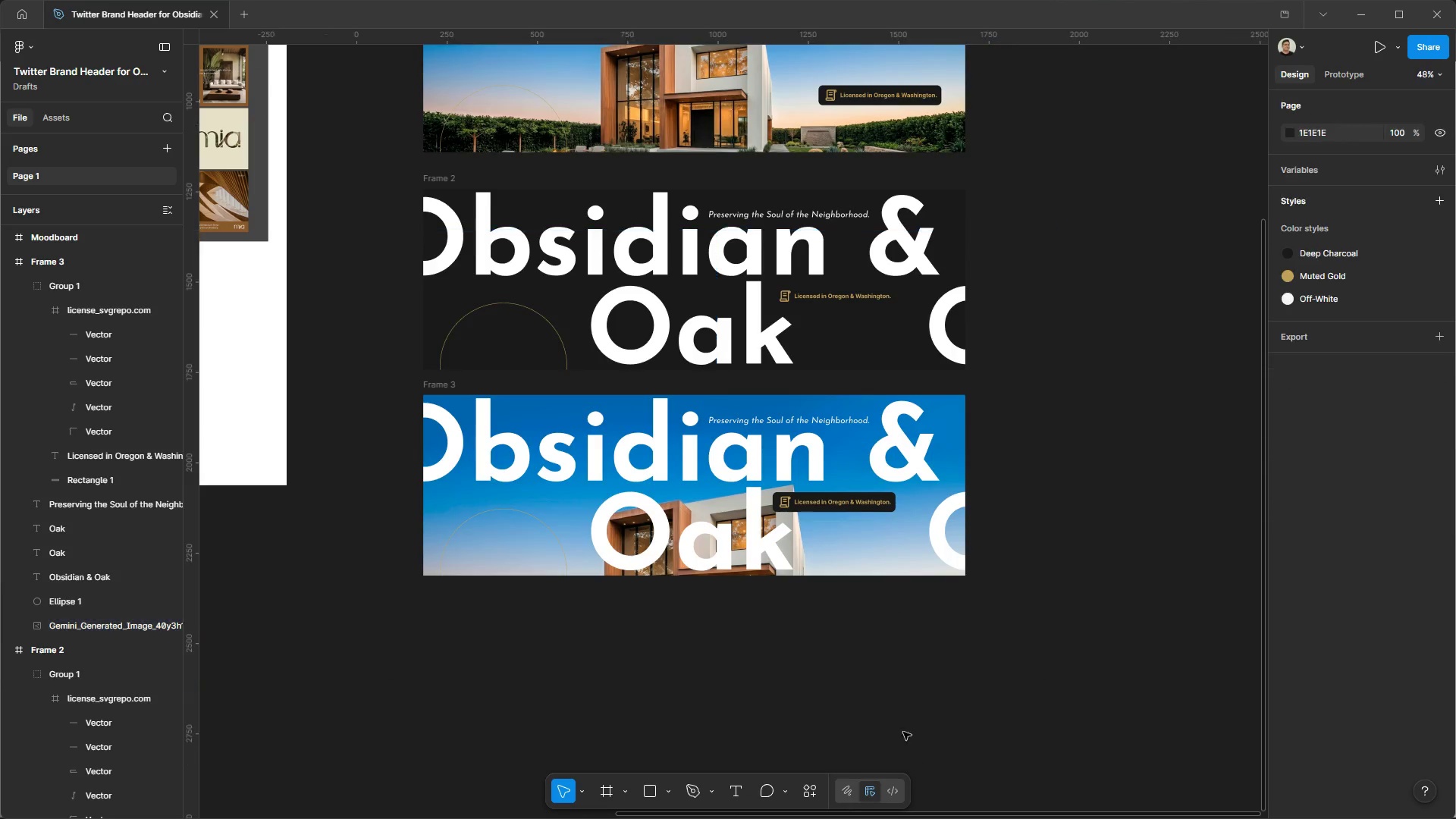 
hold_key(key=ControlLeft, duration=0.47)
hold_key(key=AltLeft, duration=0.45)
scroll: coordinate [794, 706], scroll_direction: up, amount: 3.0
 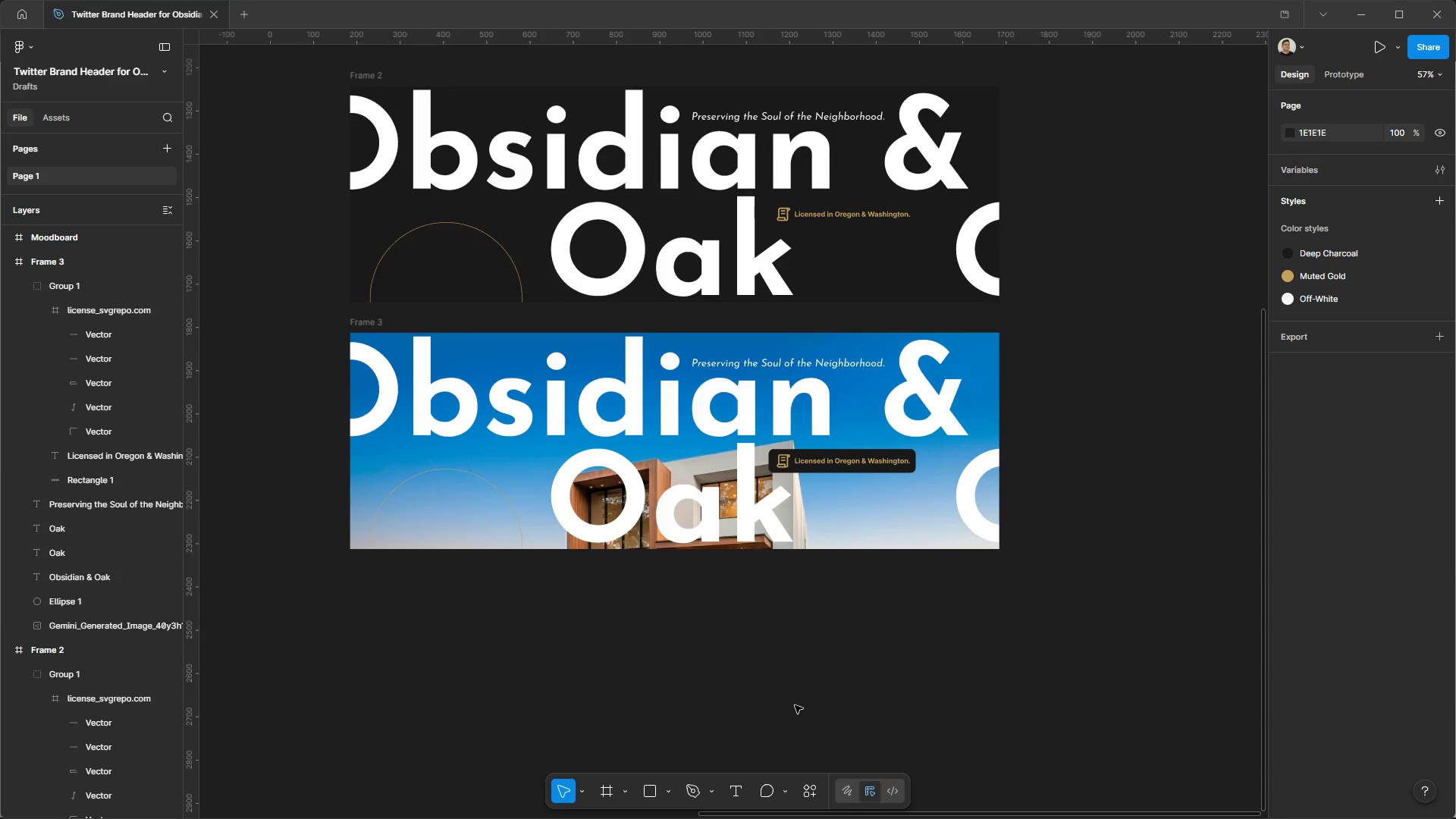 
hold_key(key=ControlLeft, duration=1.28)
hold_key(key=AltLeft, duration=1.22)
scroll: coordinate [802, 667], scroll_direction: down, amount: 2.0
 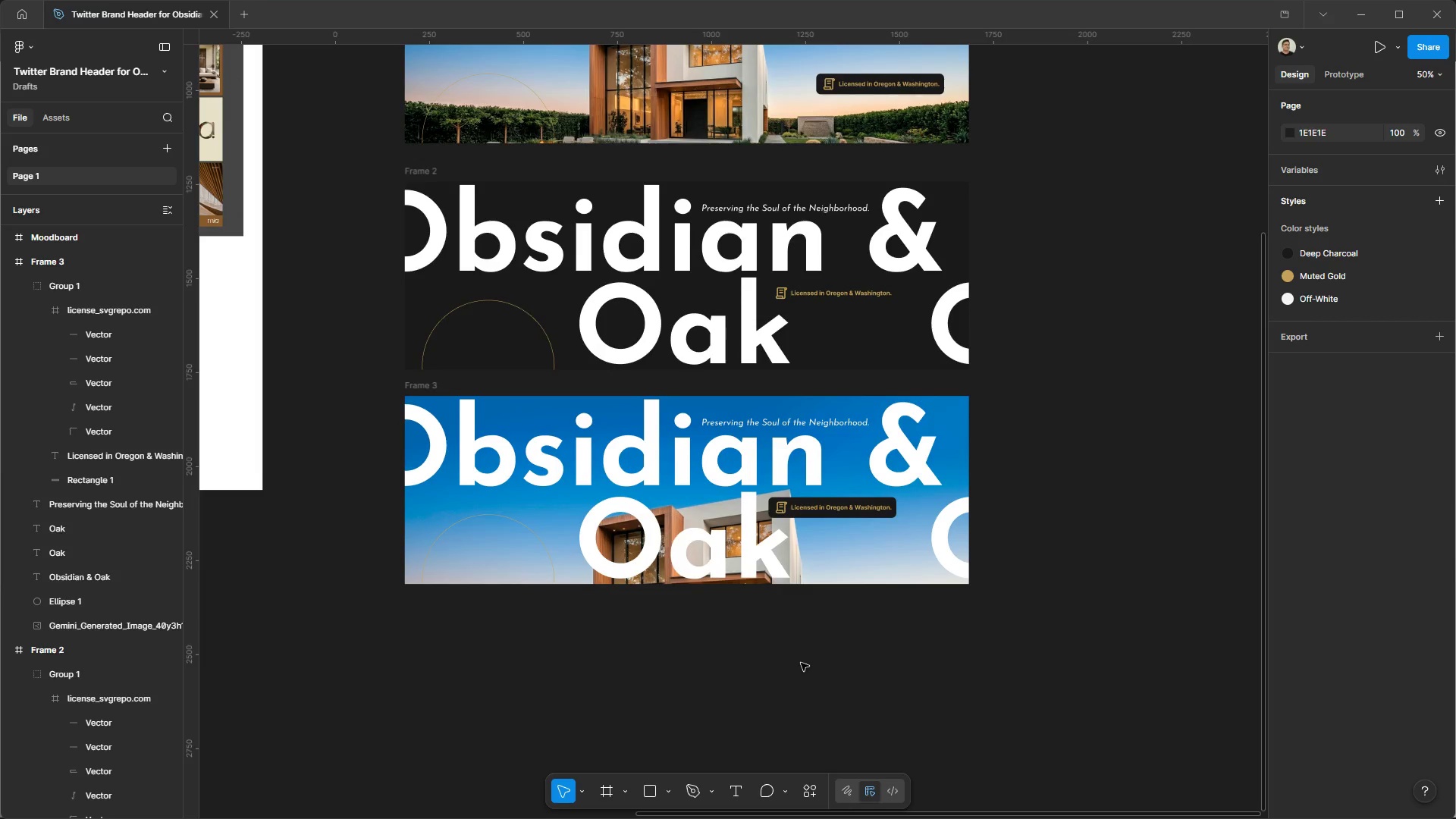 
wait(16.69)
 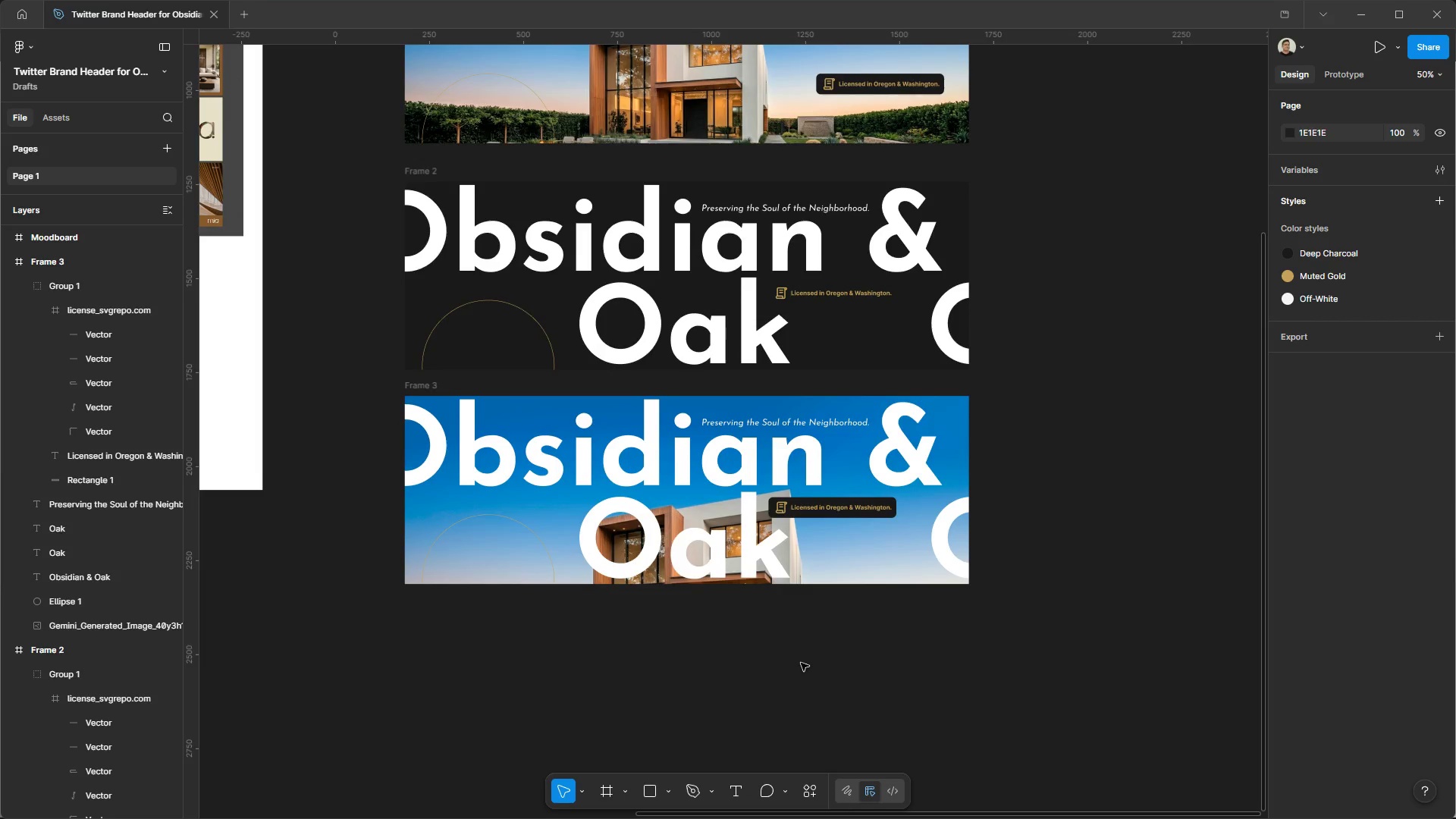 
hold_key(key=ControlLeft, duration=0.47)
hold_key(key=AltLeft, duration=0.47)
scroll: coordinate [801, 663], scroll_direction: up, amount: 2.0
 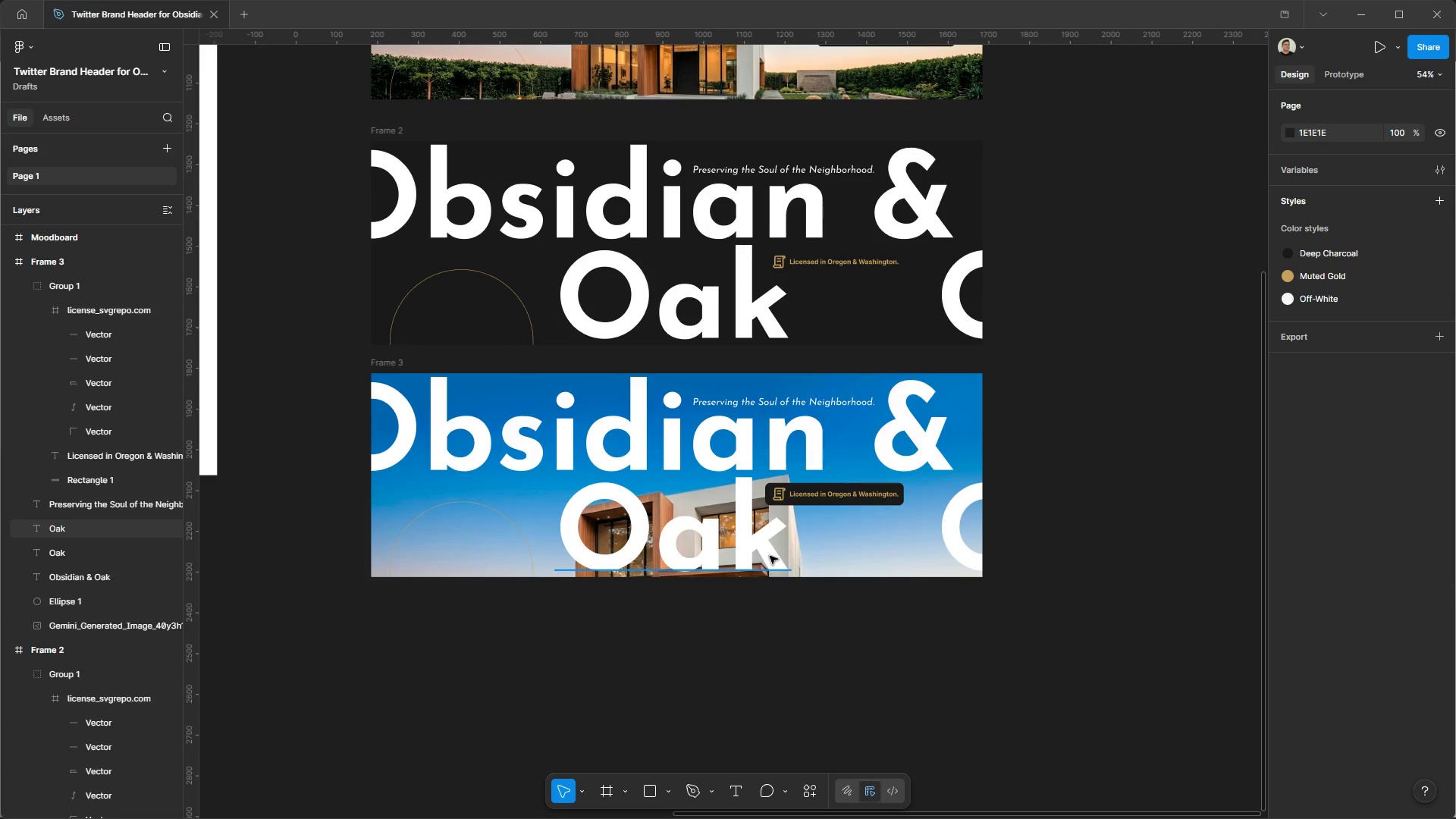 
left_click_drag(start_coordinate=[770, 556], to_coordinate=[902, 554])
 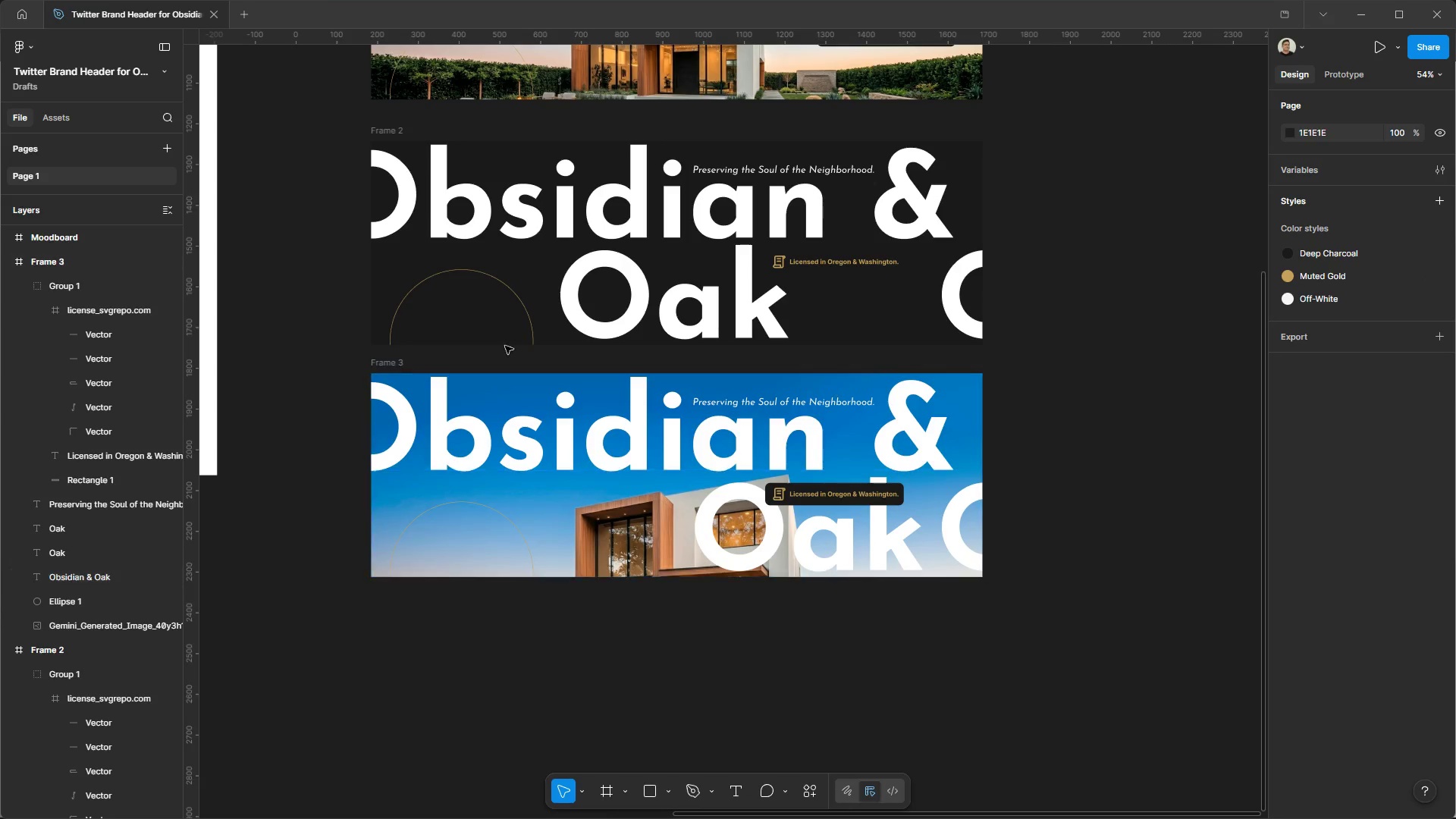 
left_click([390, 366])
 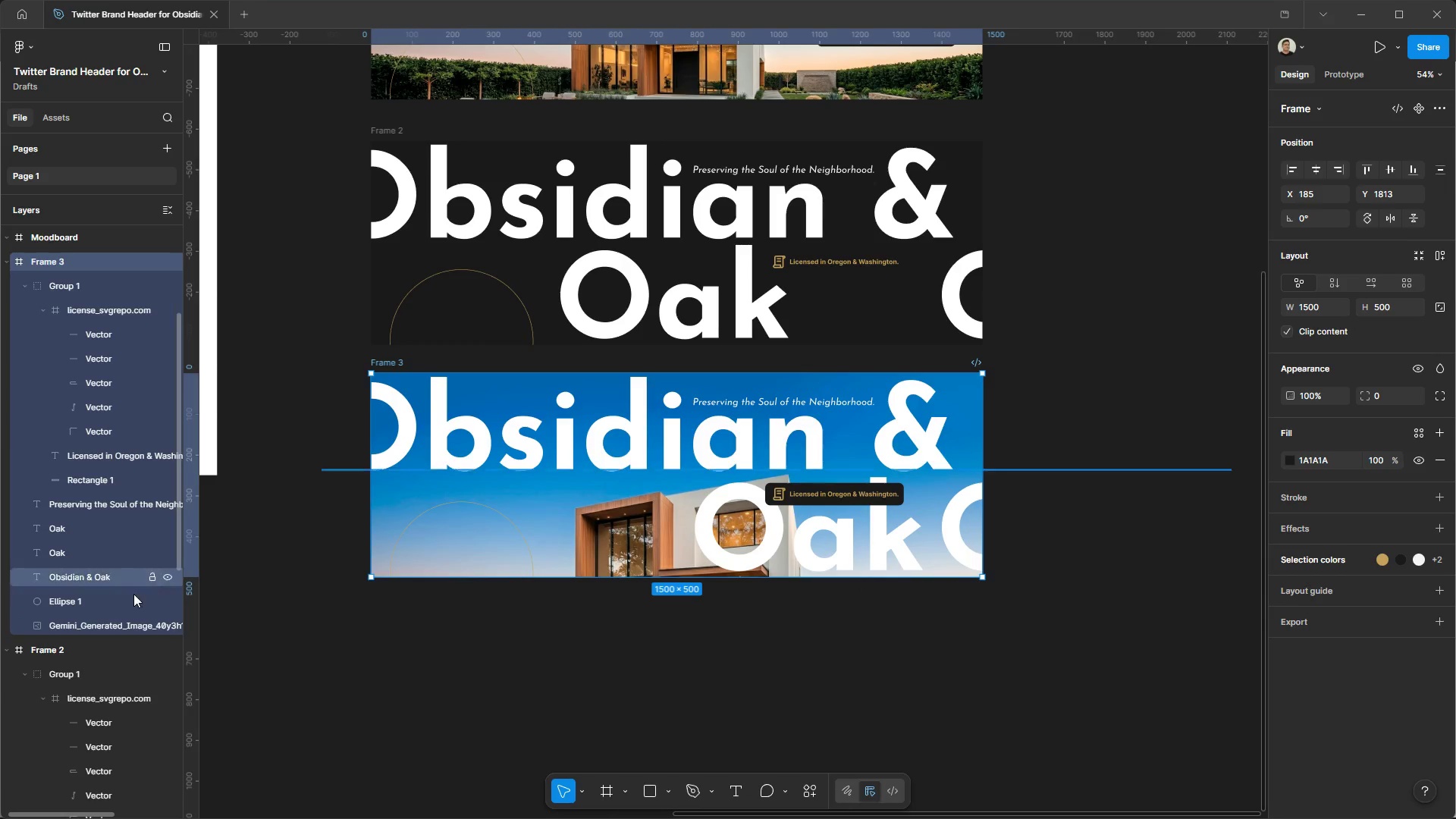 
left_click([118, 627])
 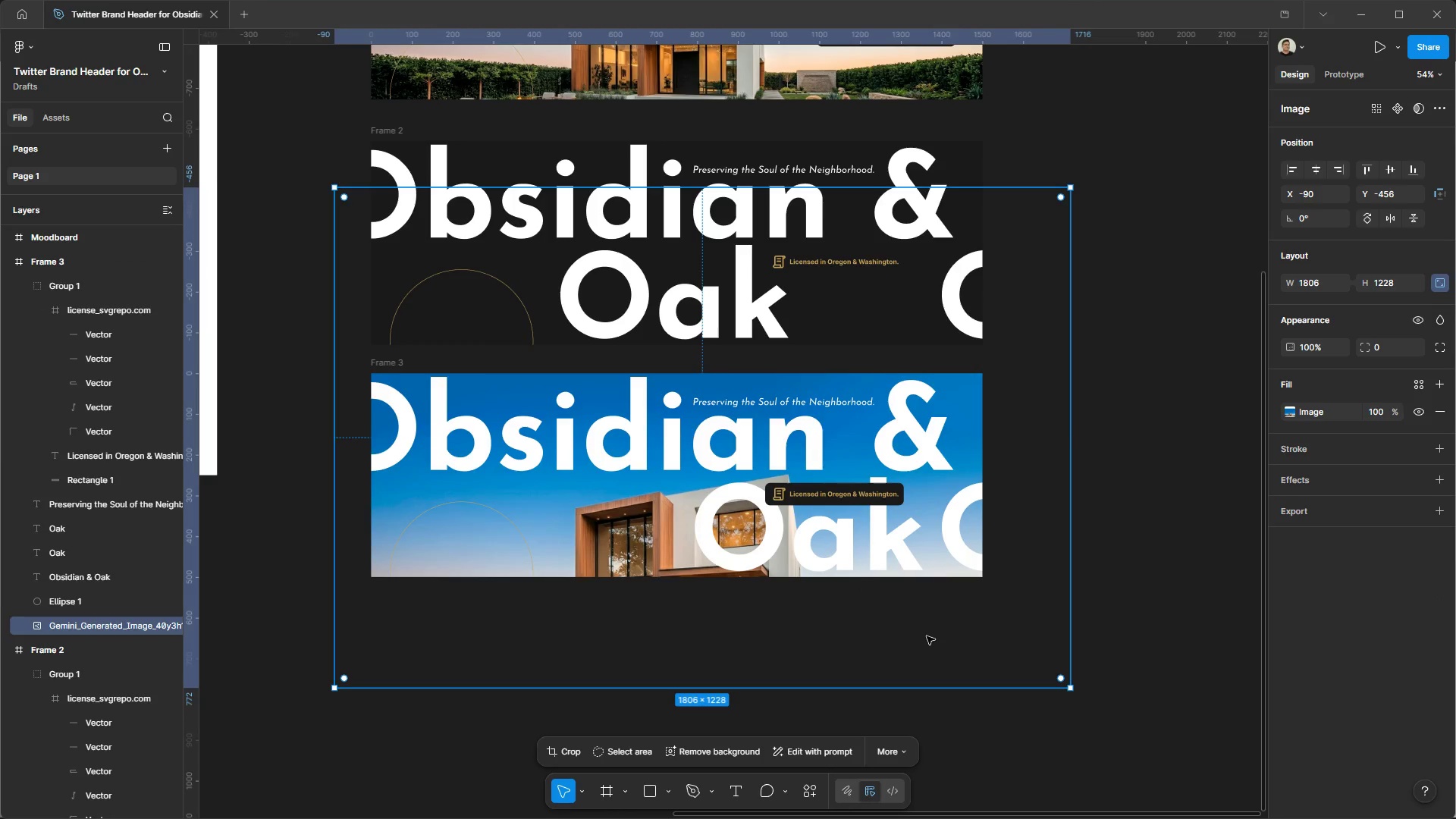 
left_click_drag(start_coordinate=[974, 647], to_coordinate=[941, 648])
 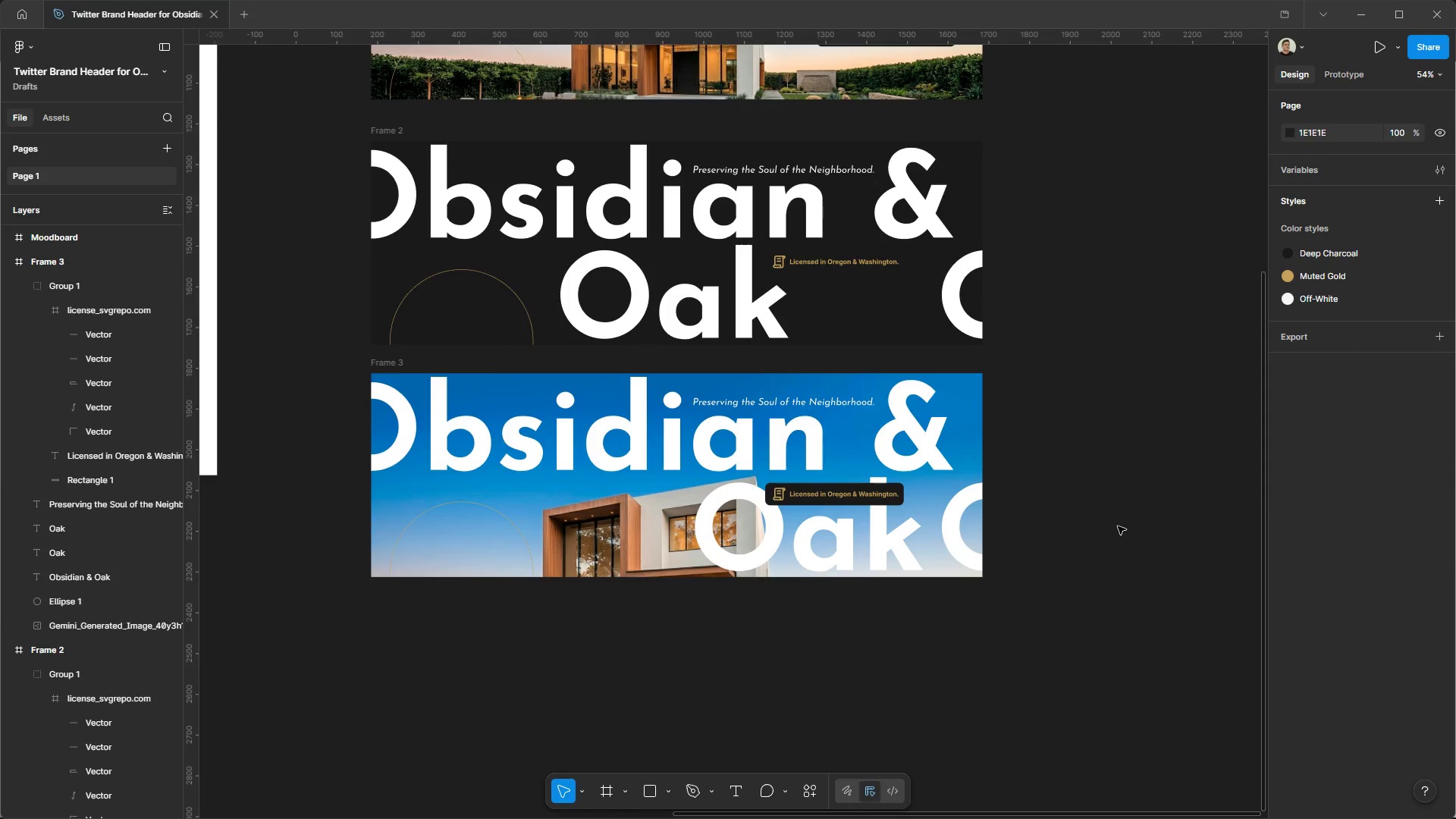 
left_click([839, 561])
 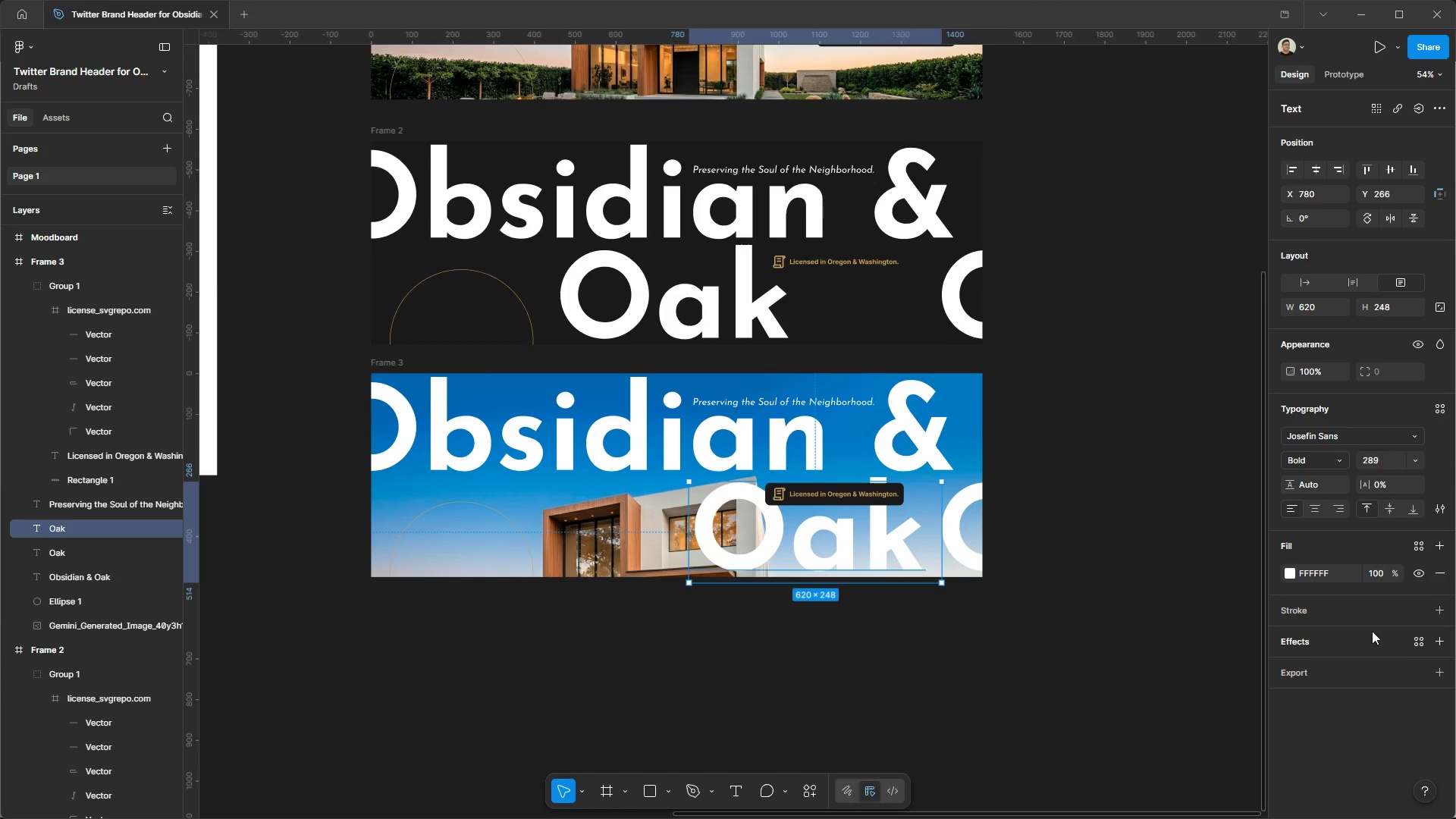 
left_click([1448, 645])
 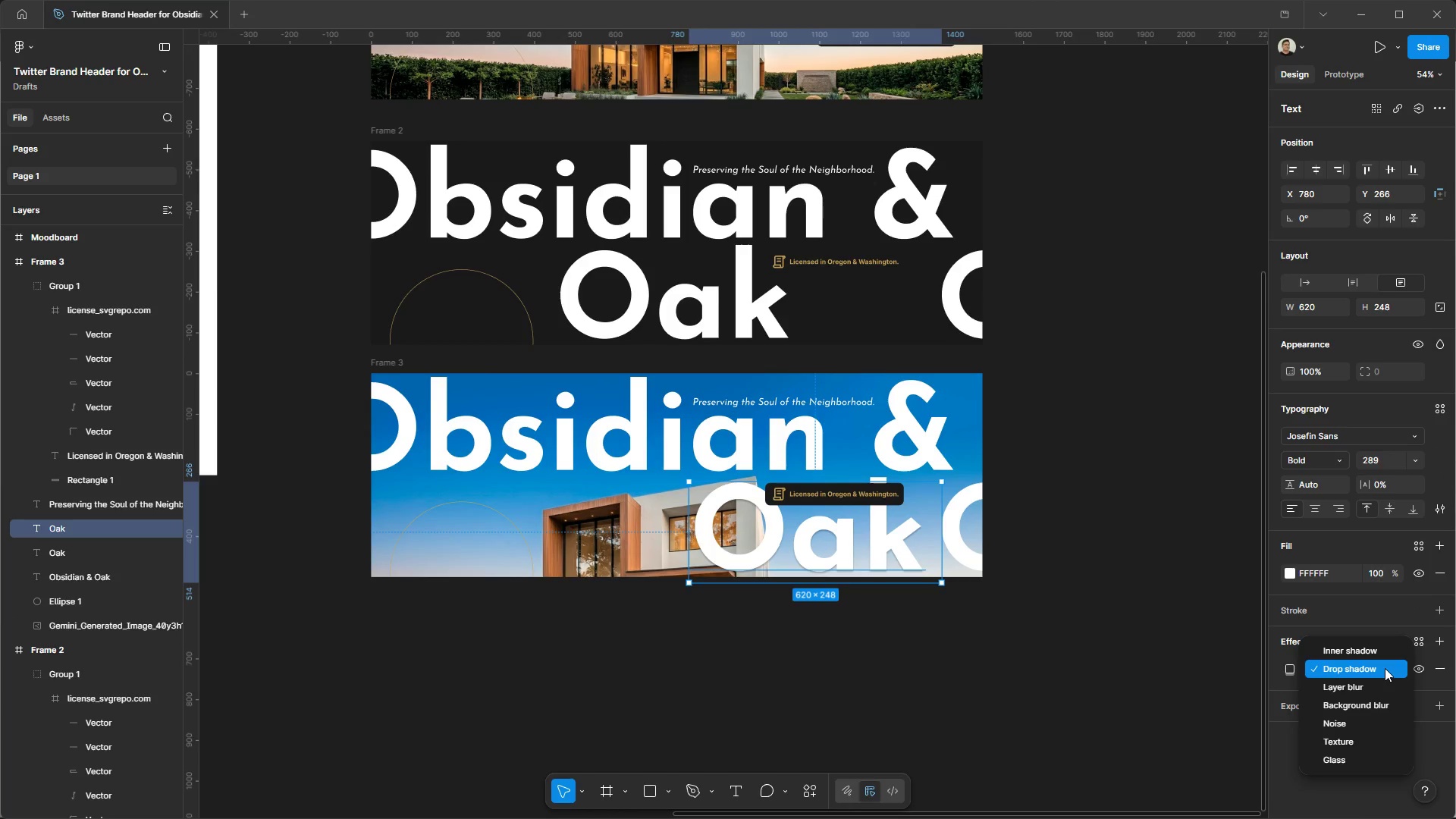 
left_click([1349, 755])
 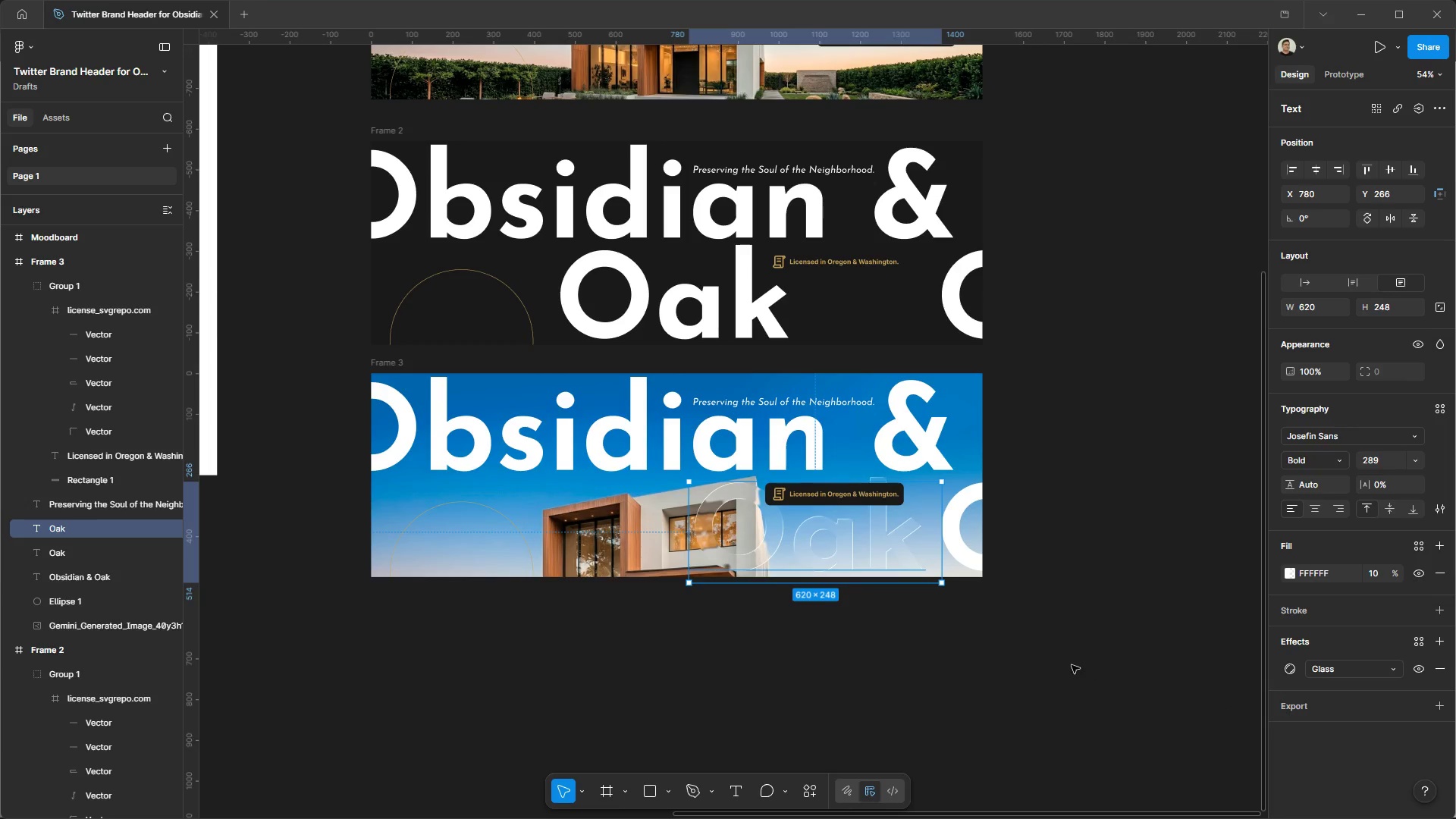 
left_click([1072, 664])
 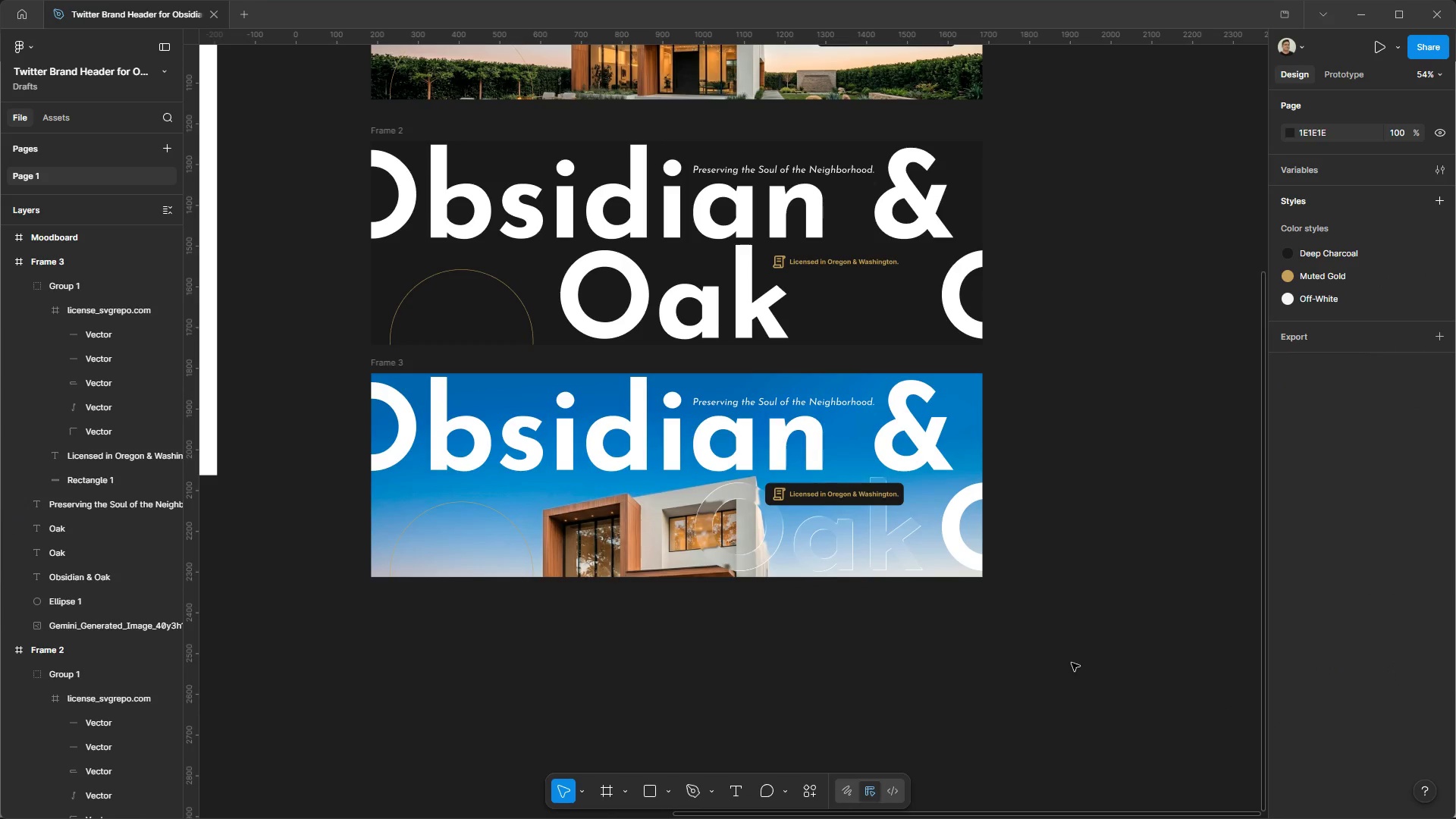 
wait(8.14)
 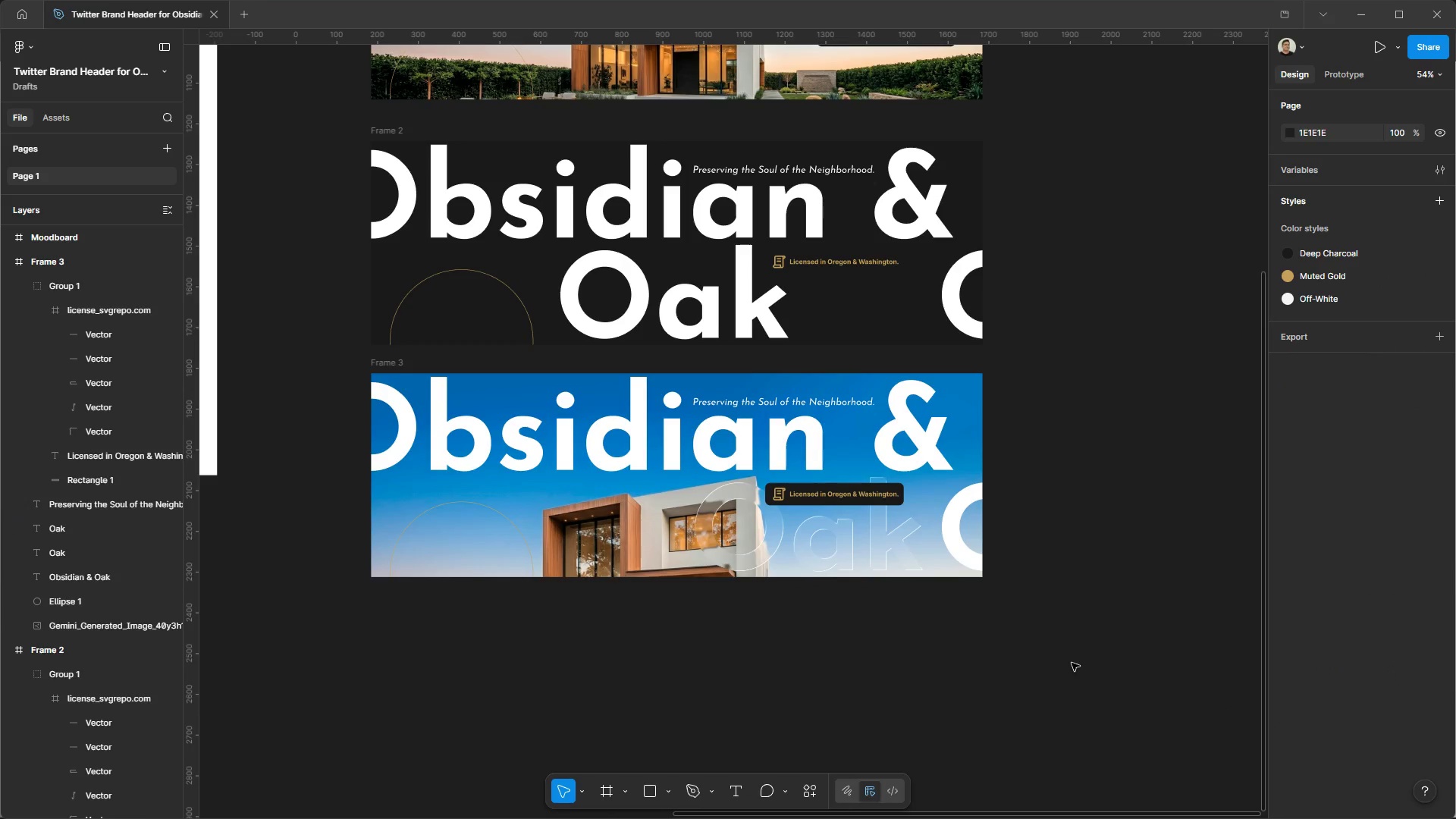 
hold_key(key=ControlLeft, duration=0.98)
hold_key(key=AltLeft, duration=0.97)
scroll: coordinate [1120, 544], scroll_direction: up, amount: 2.0
 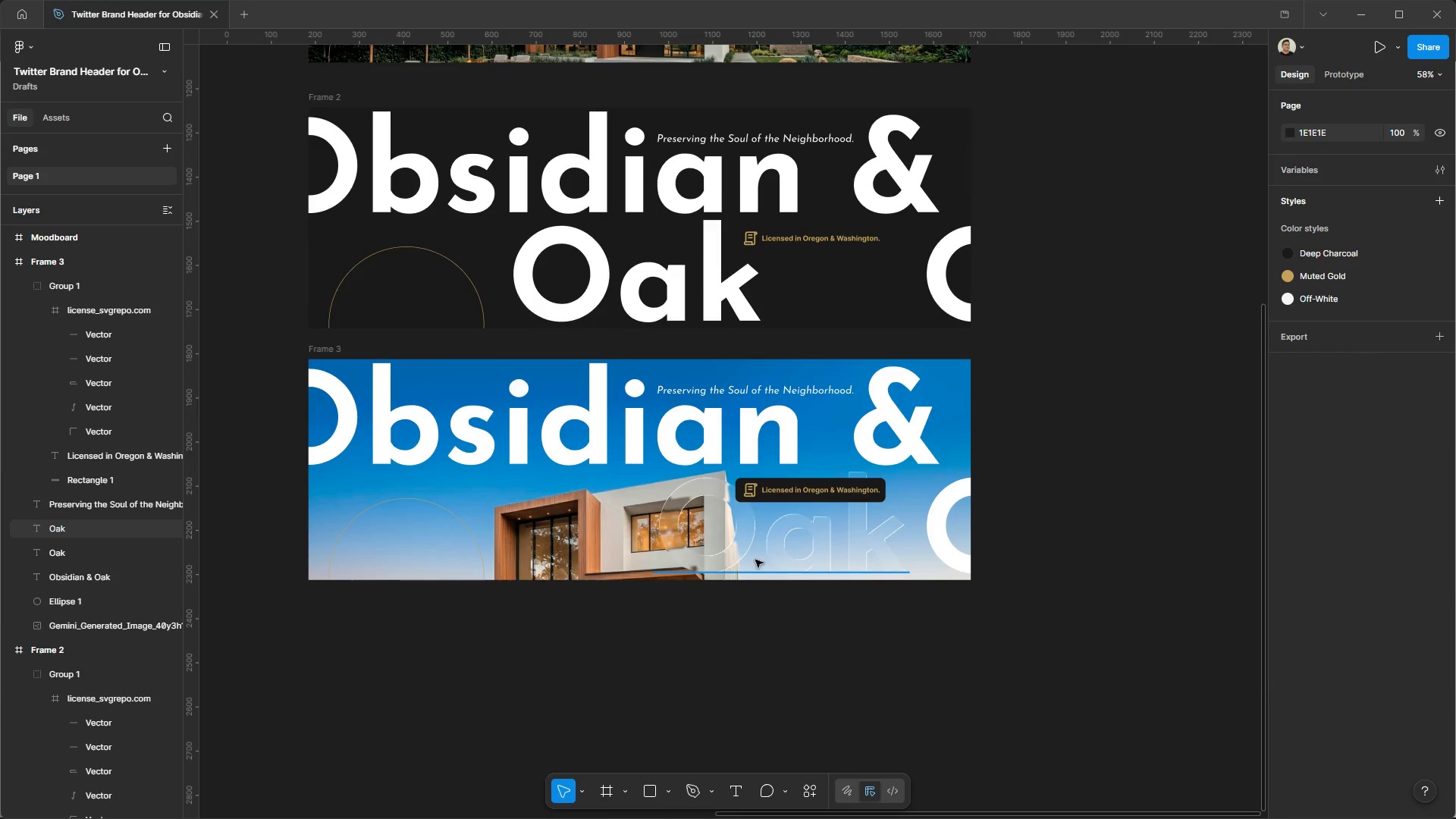 
left_click_drag(start_coordinate=[752, 556], to_coordinate=[727, 557])
 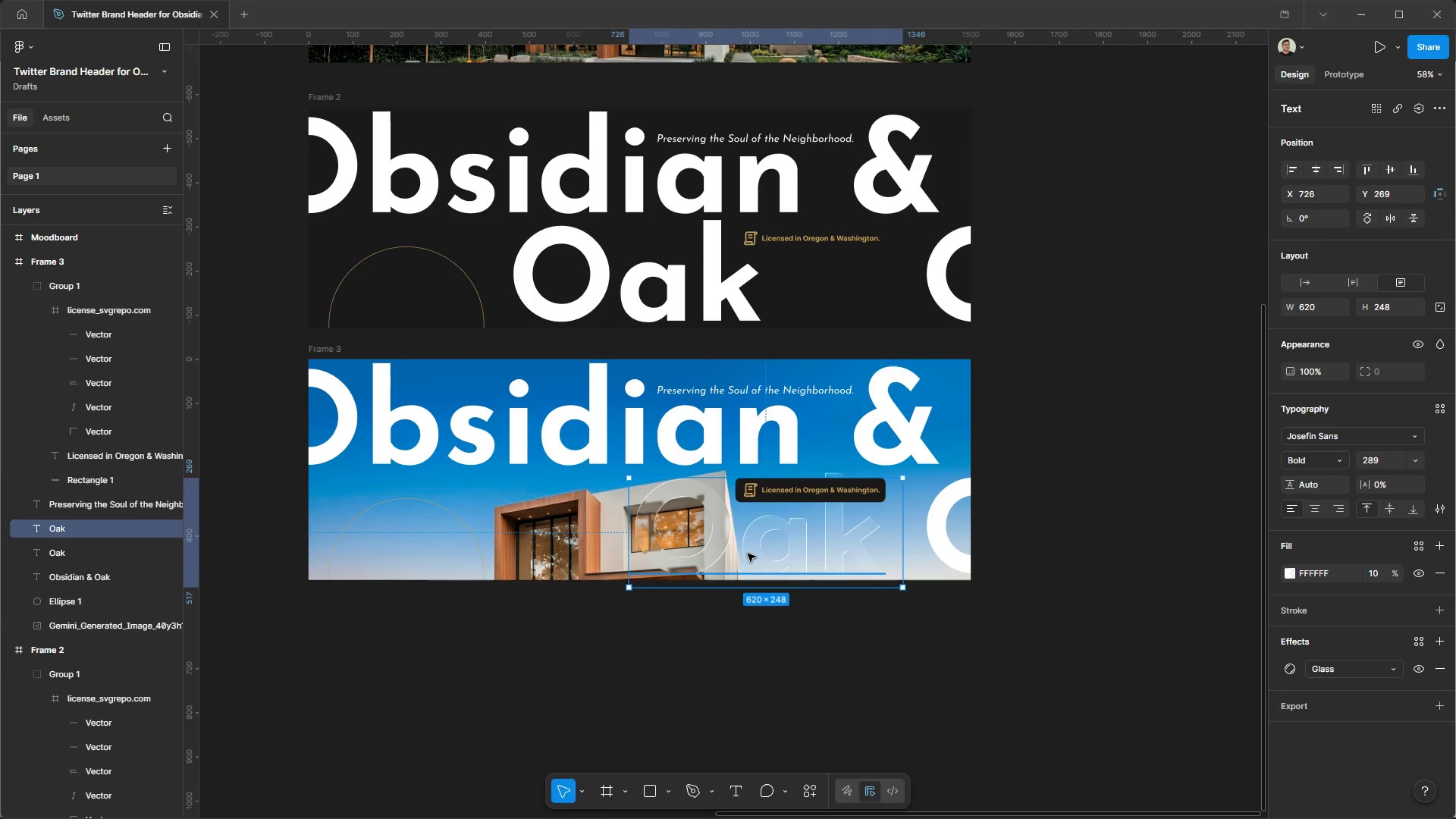 
left_click([748, 554])
 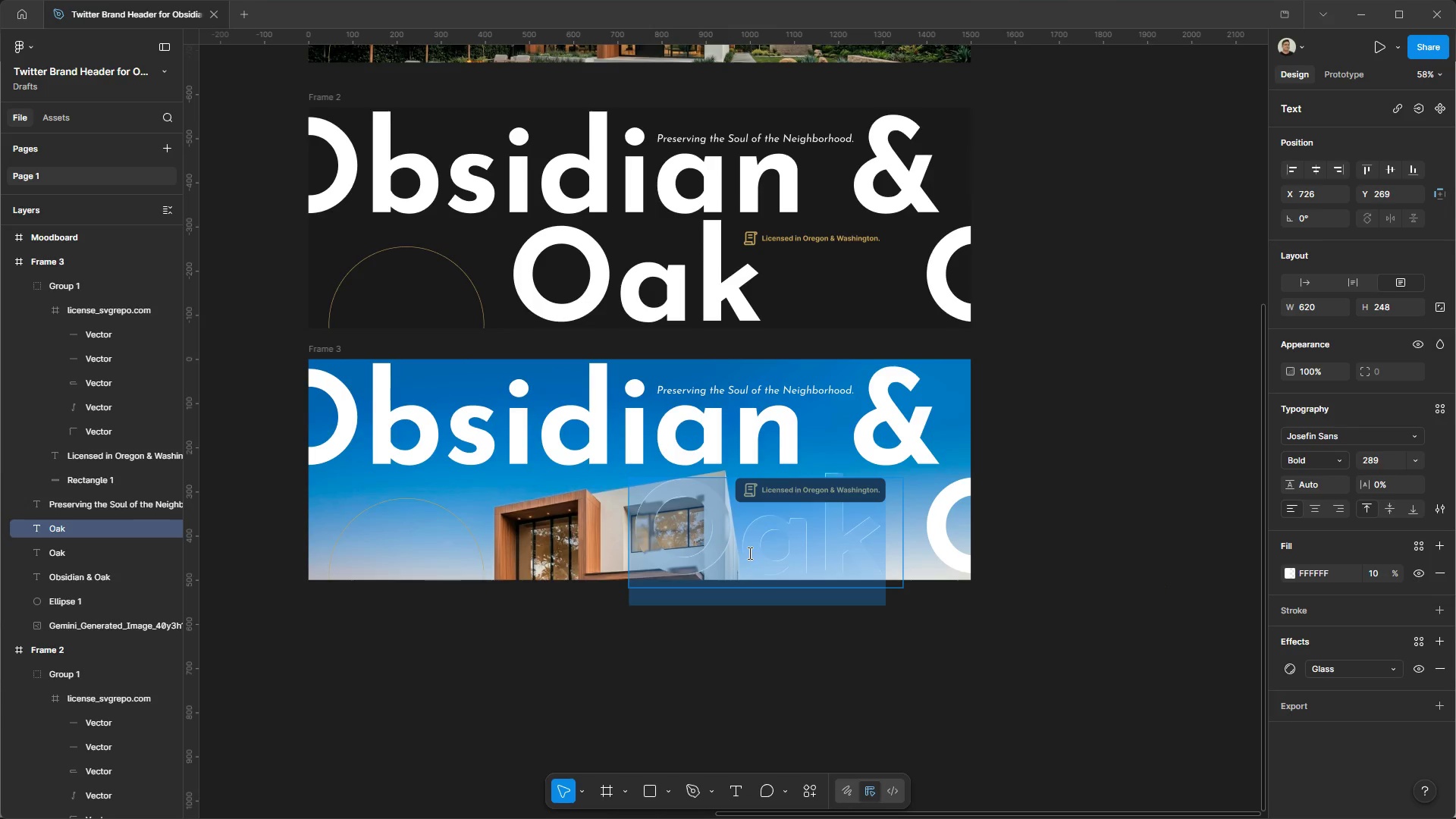 
left_click_drag(start_coordinate=[748, 553], to_coordinate=[877, 554])
 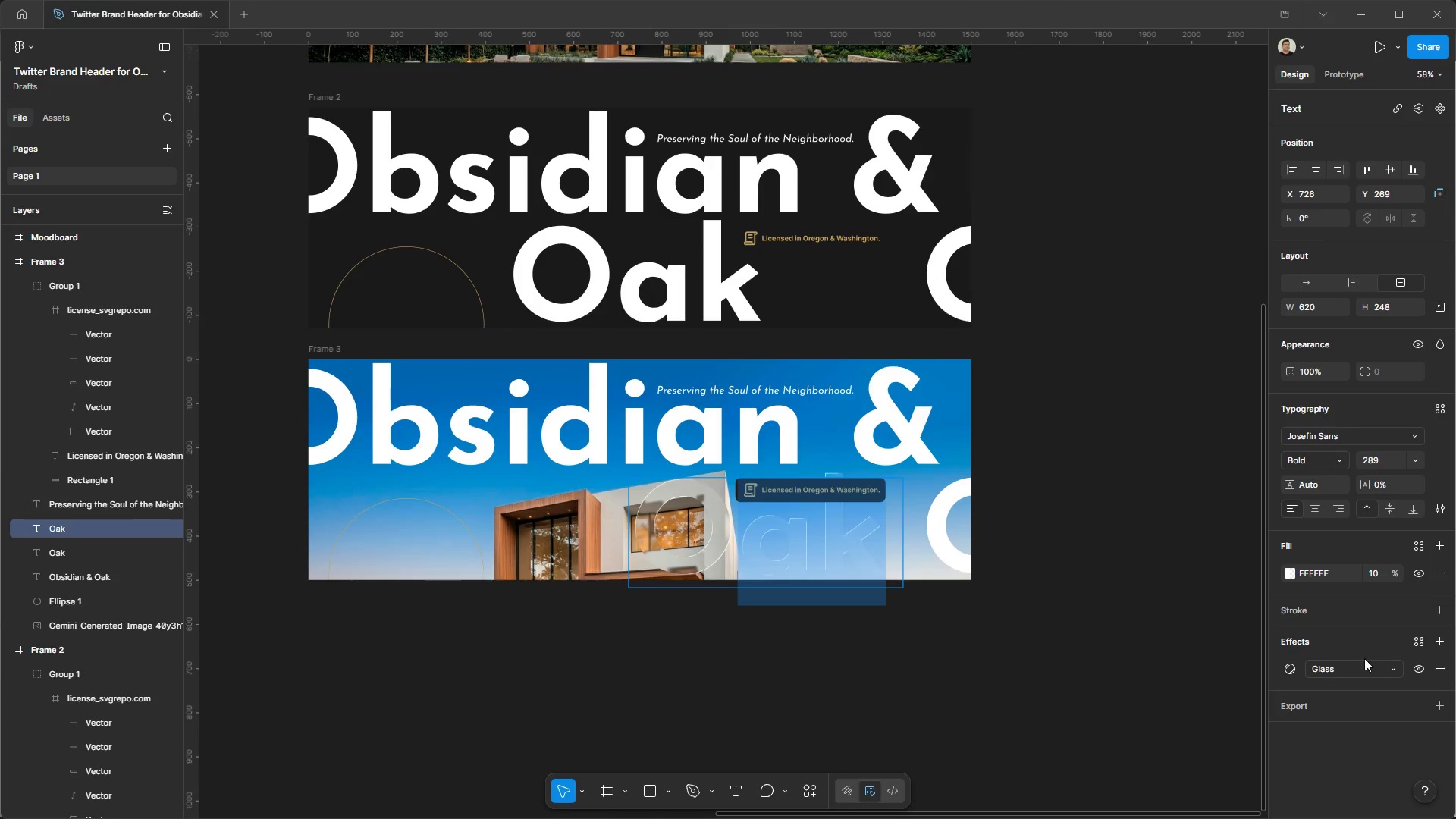 
left_click([1370, 661])
 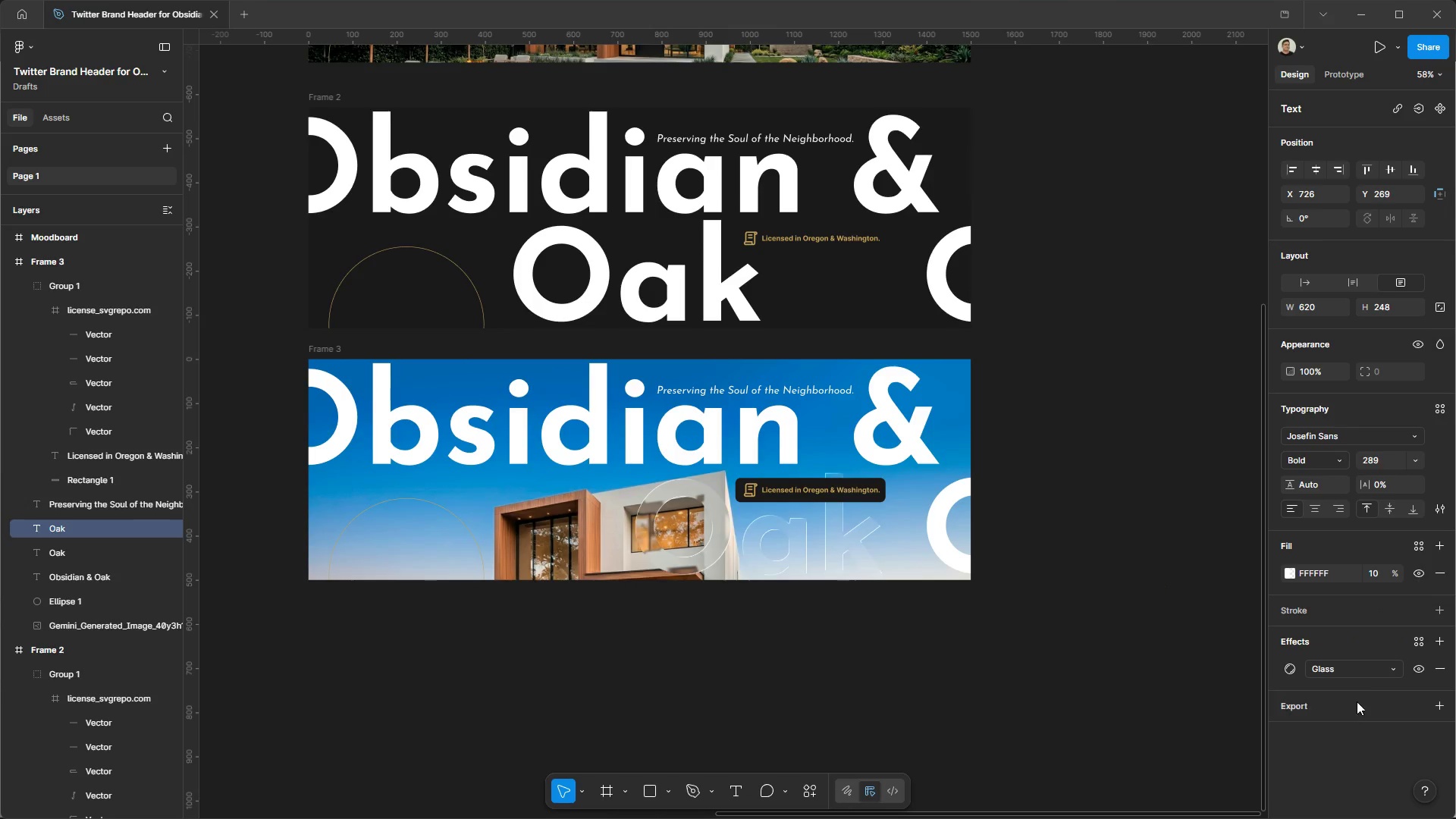 
left_click([1440, 666])
 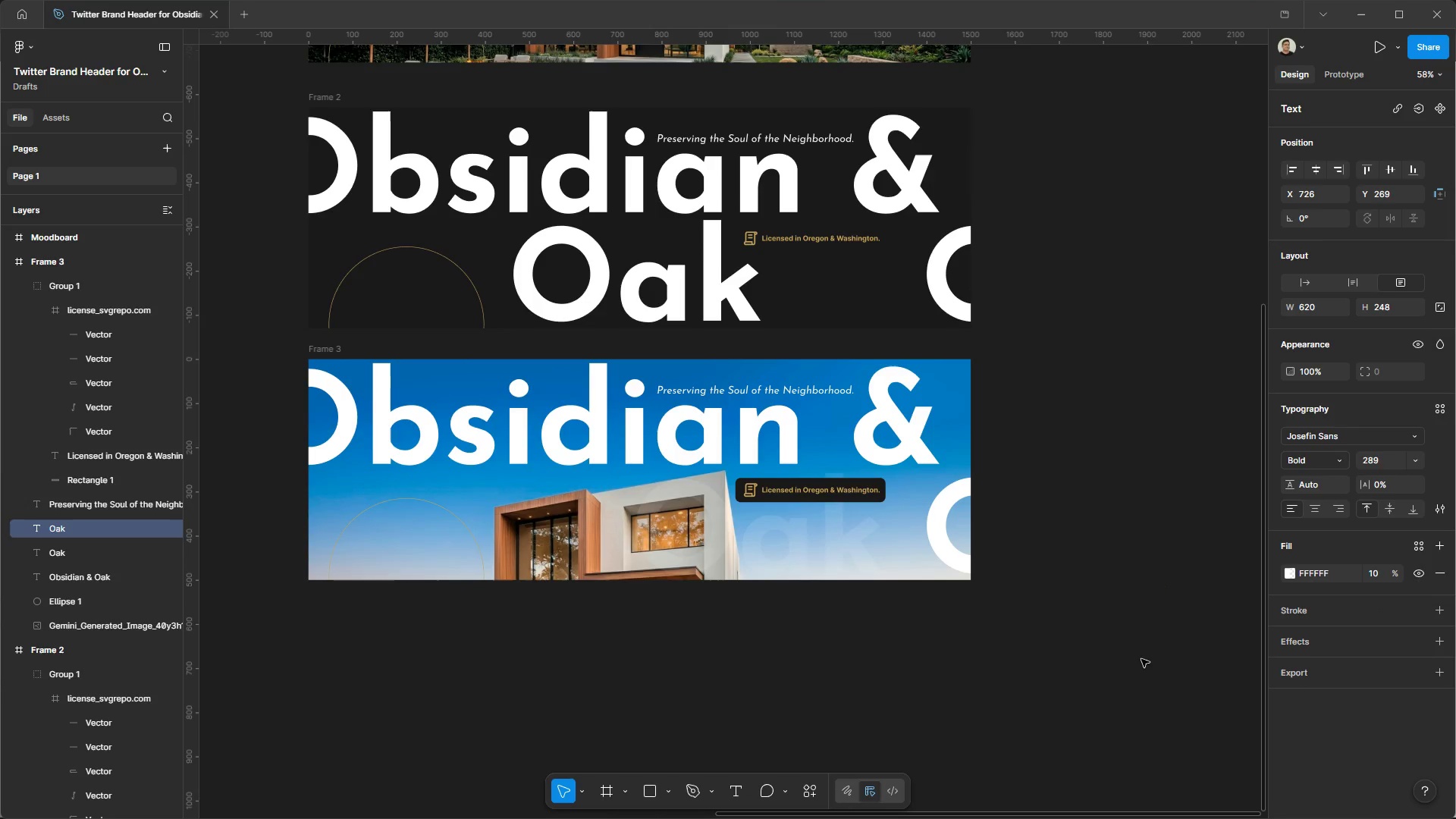 
key(Control+ControlLeft)
 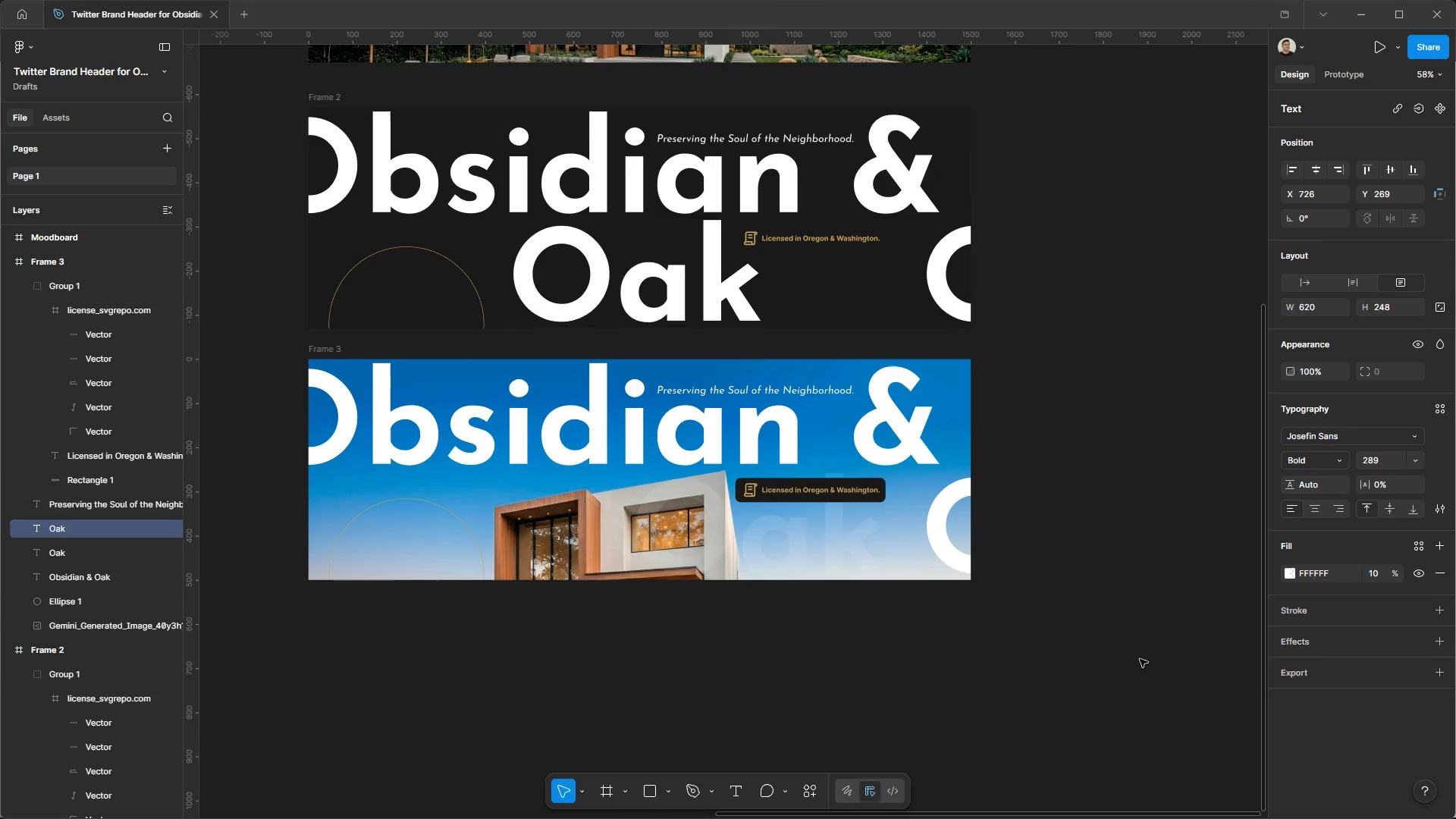 
key(Control+Z)
 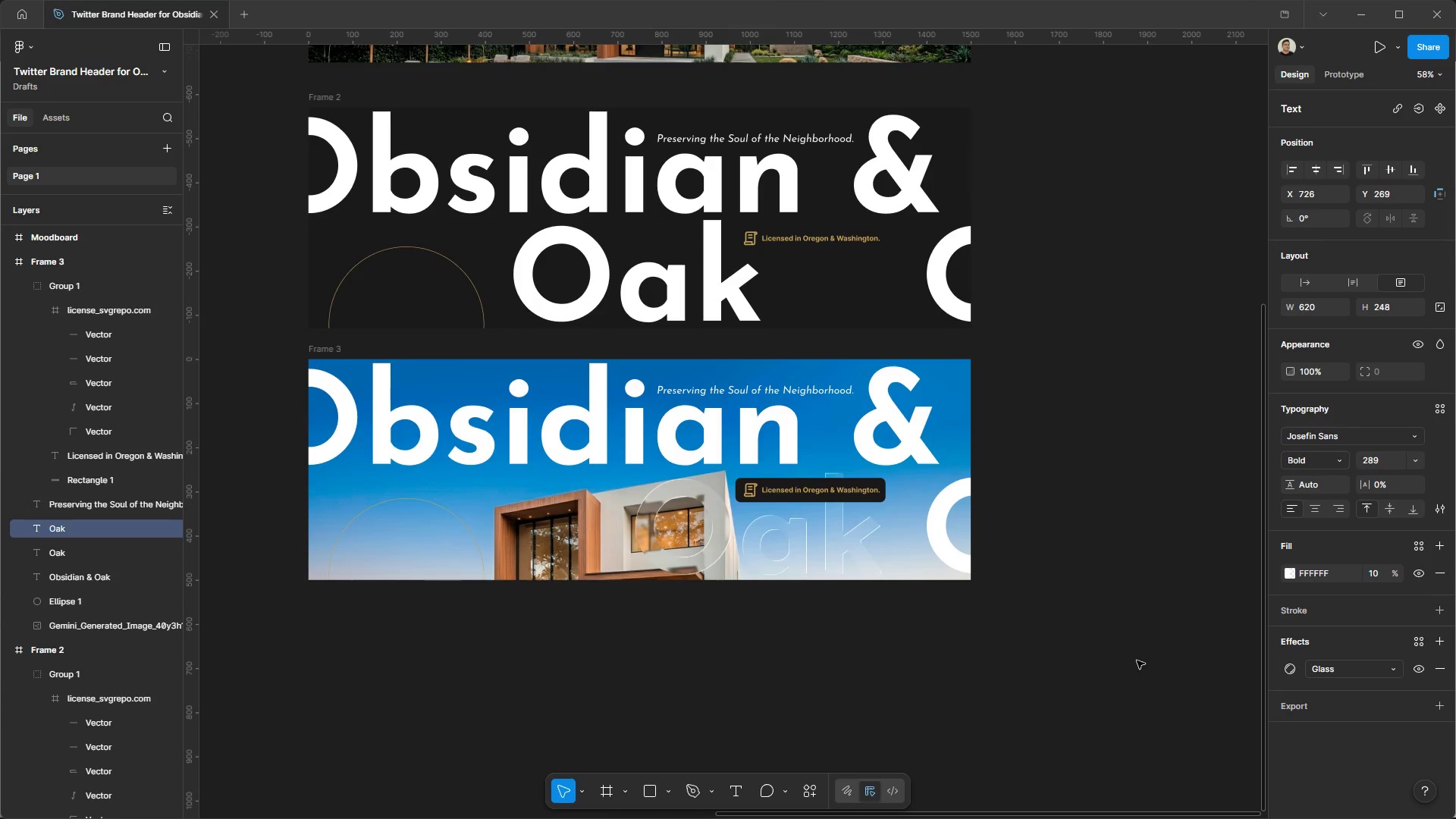 
left_click([1137, 661])
 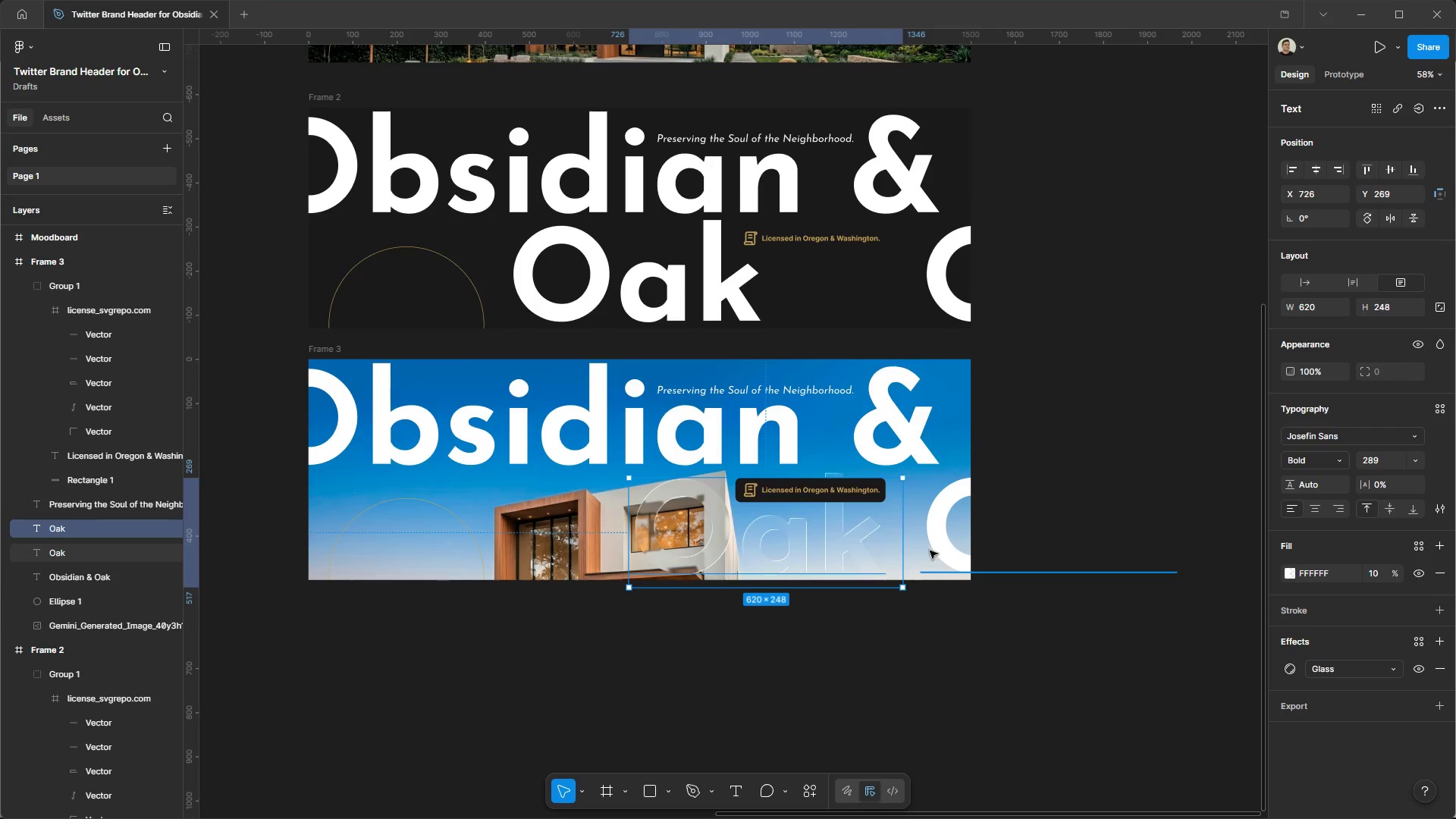 
left_click_drag(start_coordinate=[902, 551], to_coordinate=[893, 560])
 